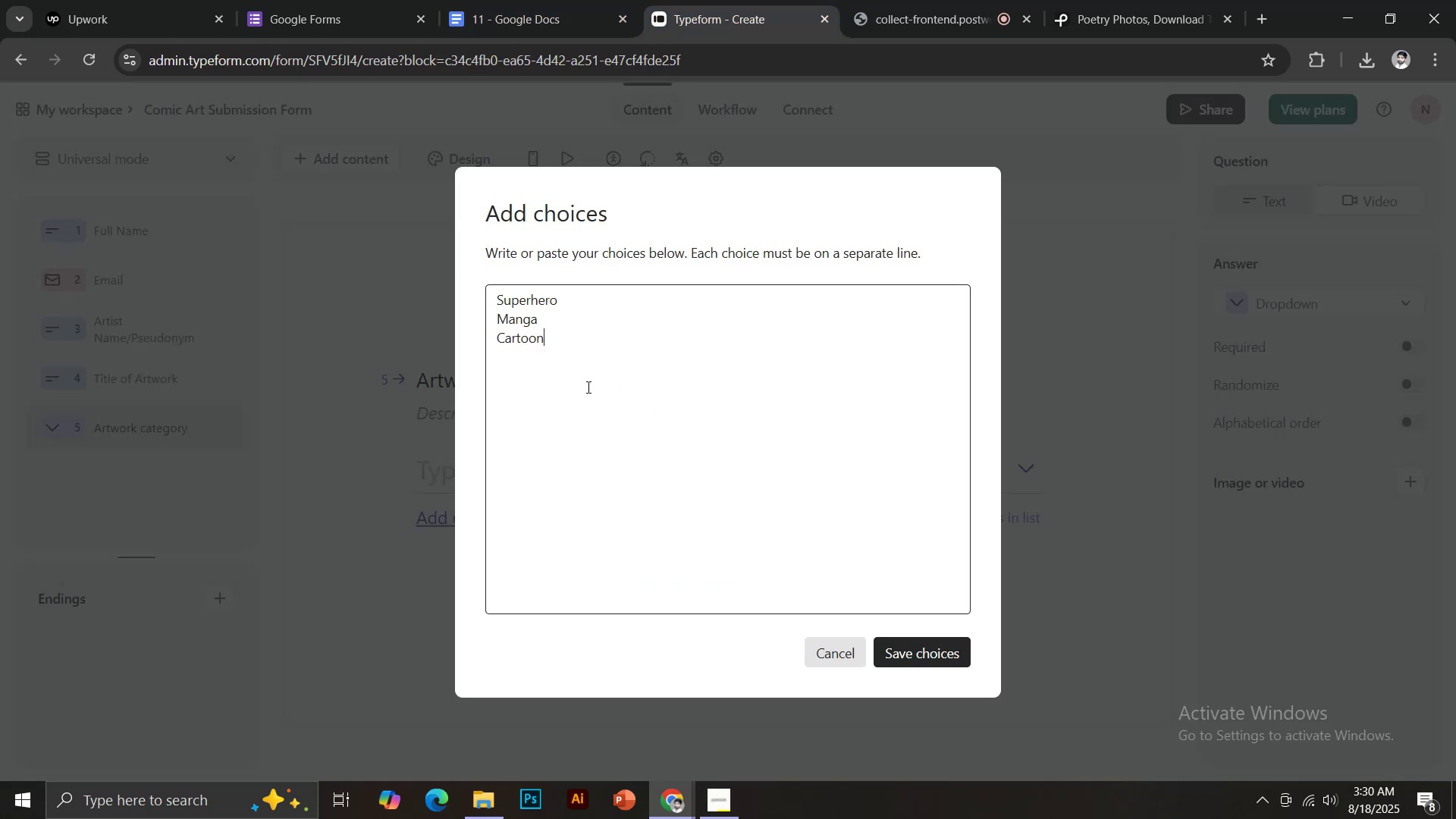 
key(Enter)
 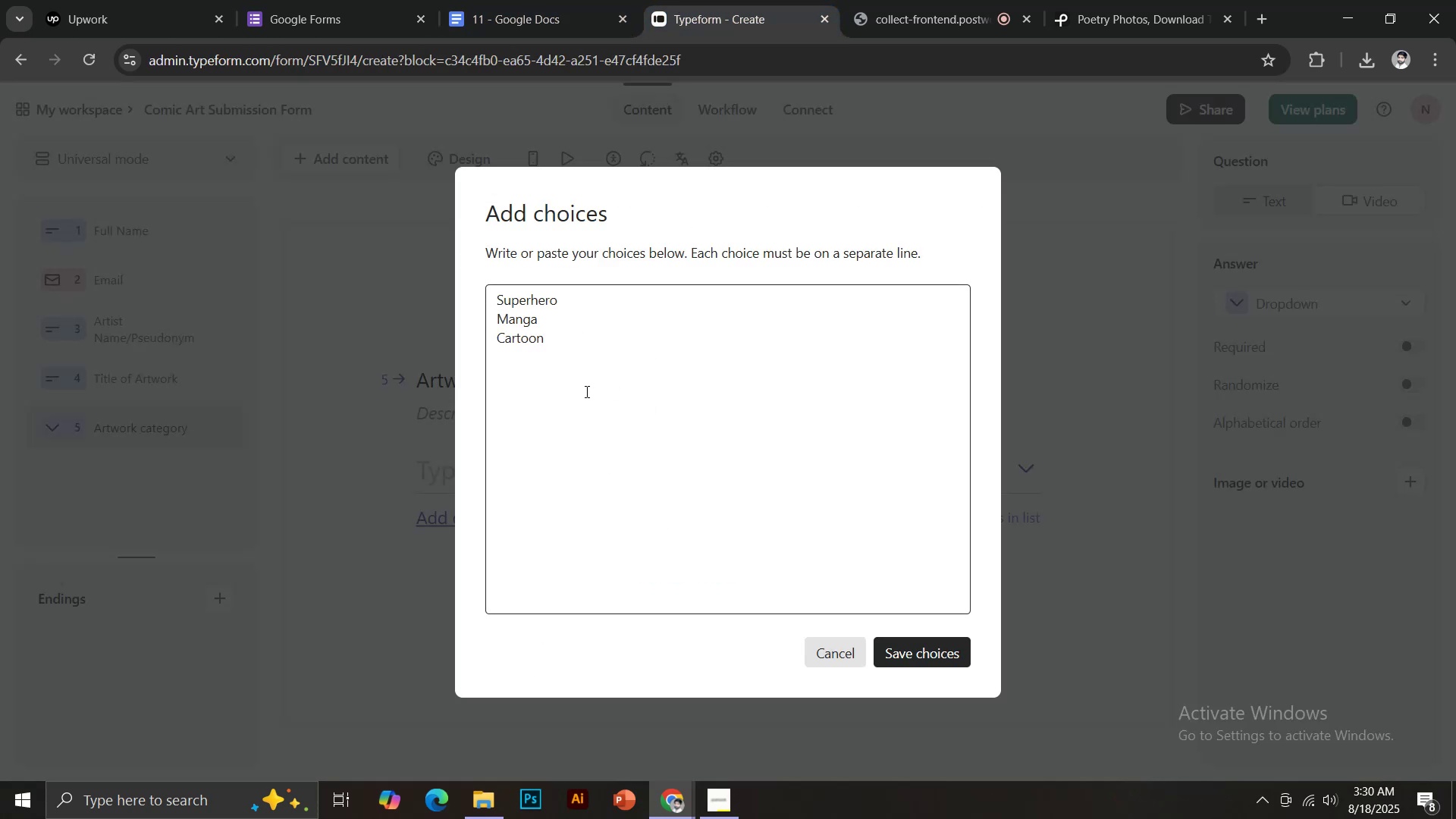 
type(Other)
 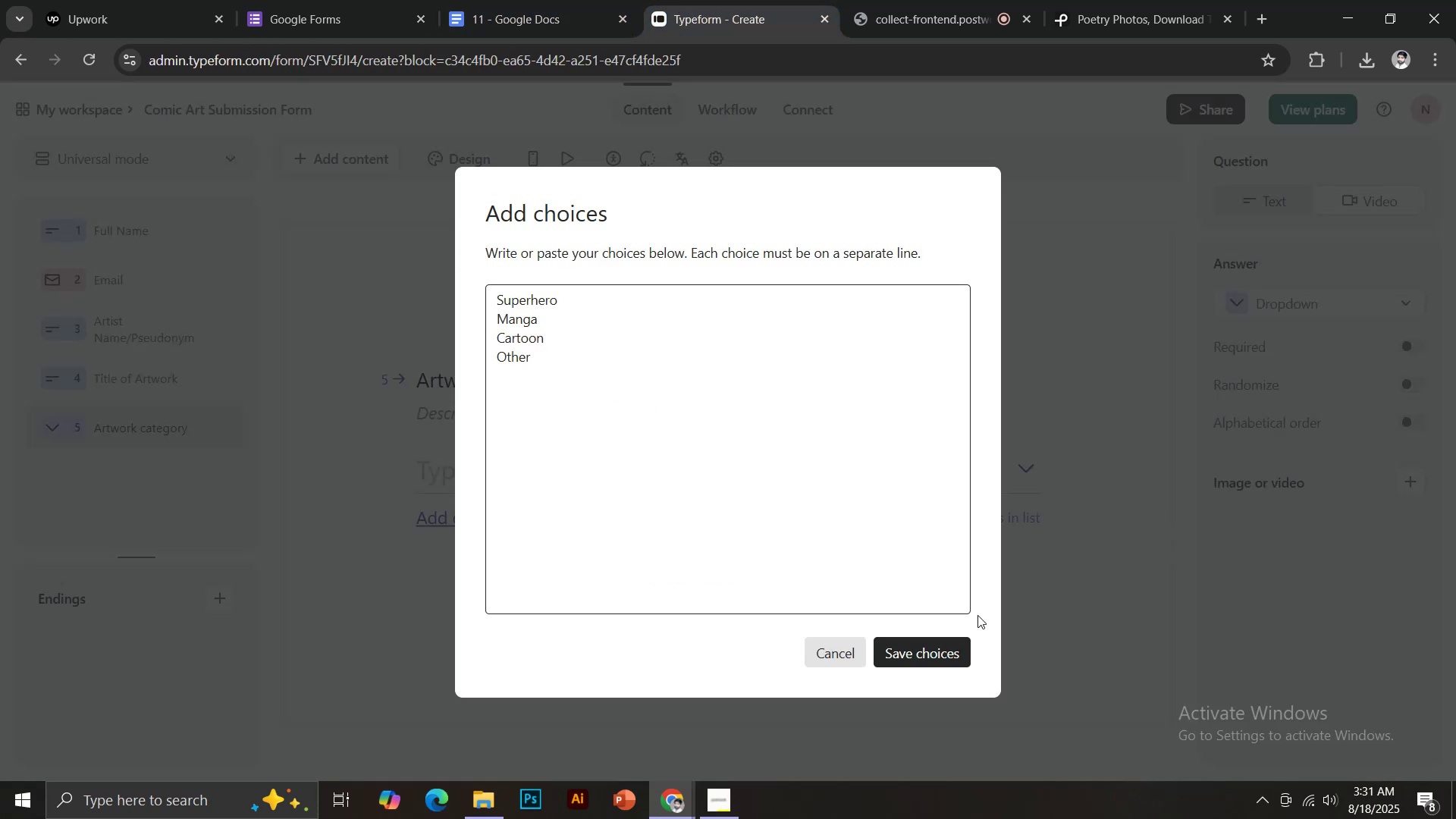 
left_click([958, 652])
 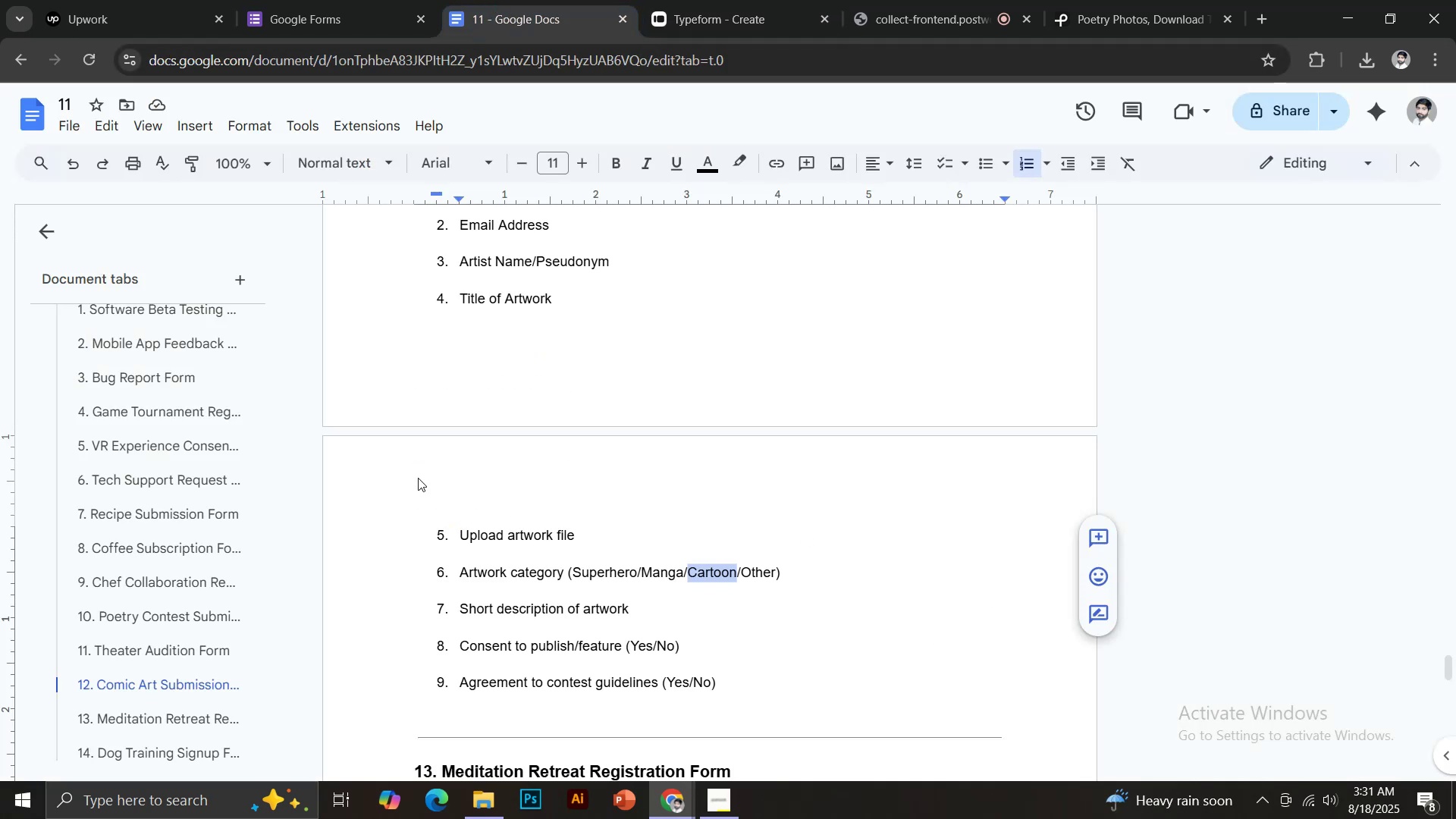 
left_click_drag(start_coordinate=[459, 610], to_coordinate=[632, 609])
 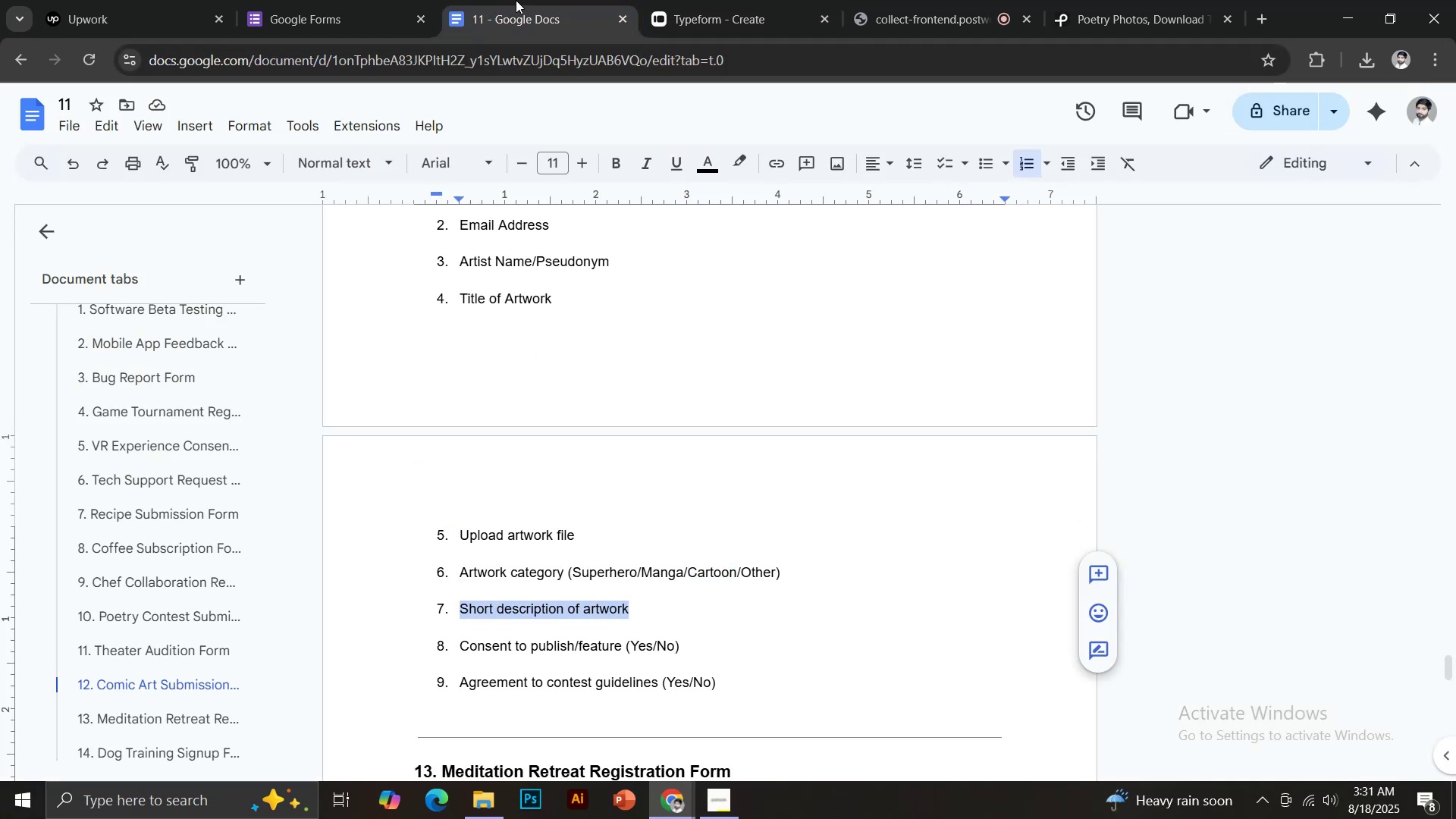 
key(Control+C)
 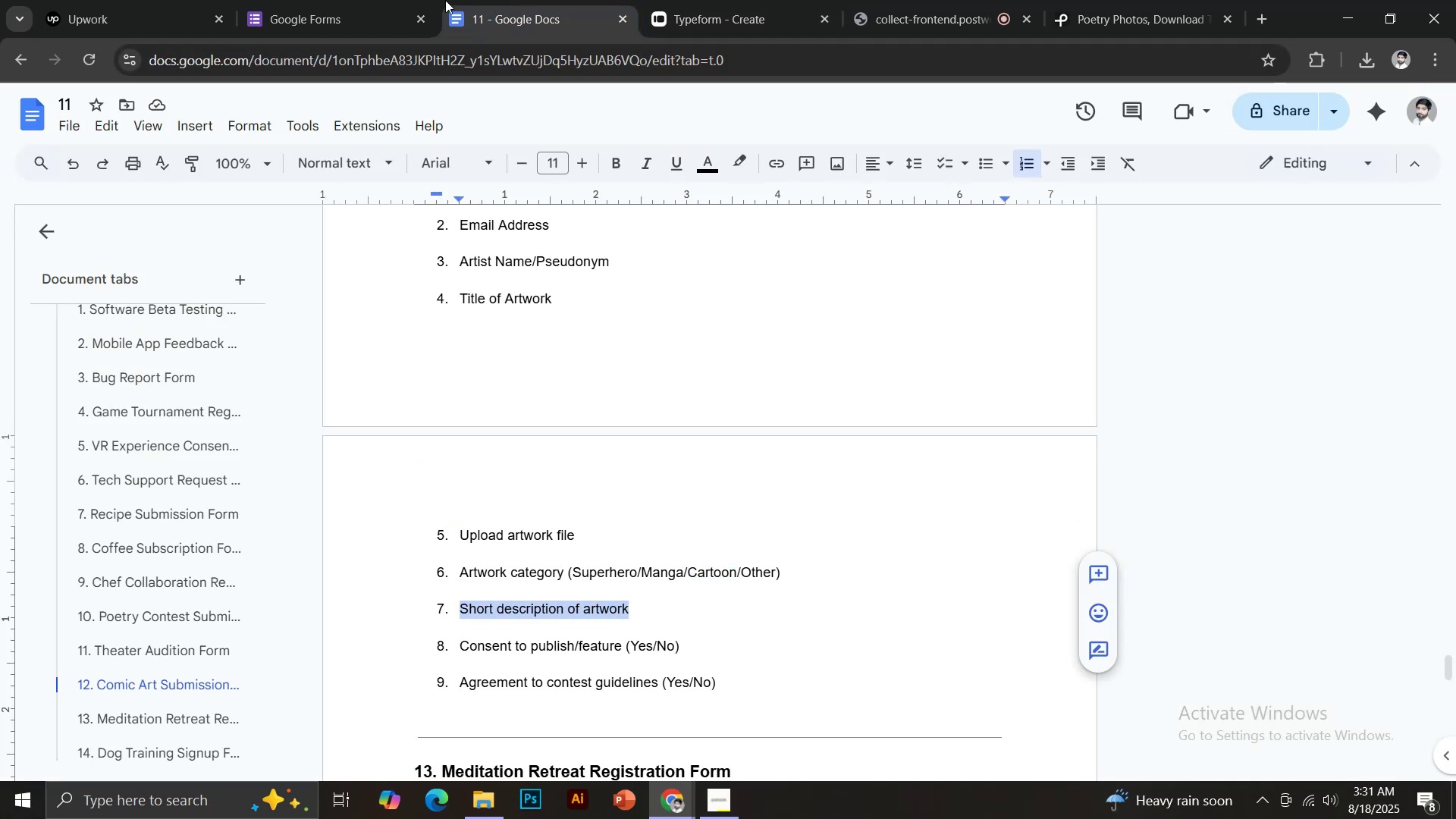 
left_click([395, 0])
 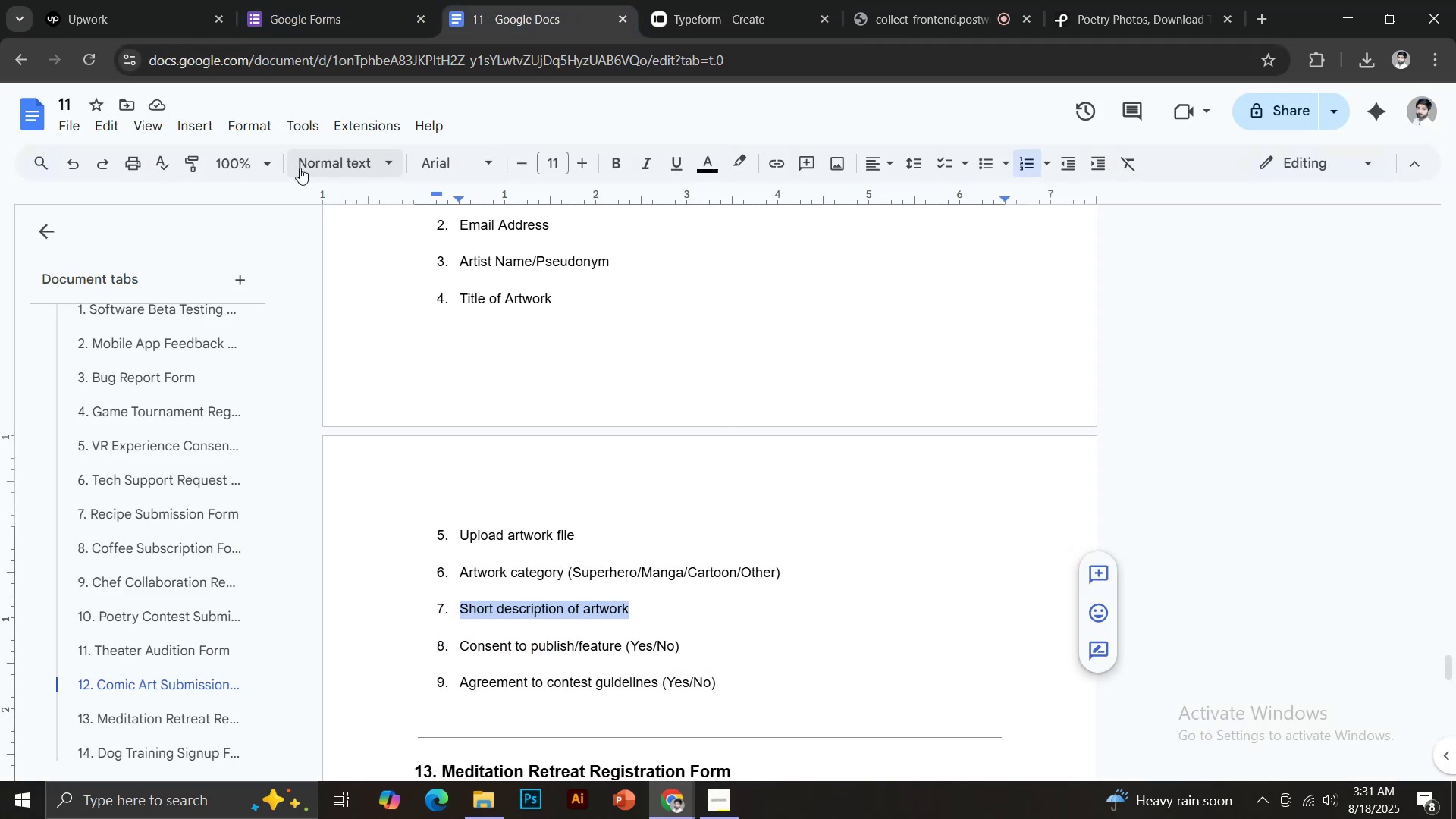 
left_click([664, 0])
 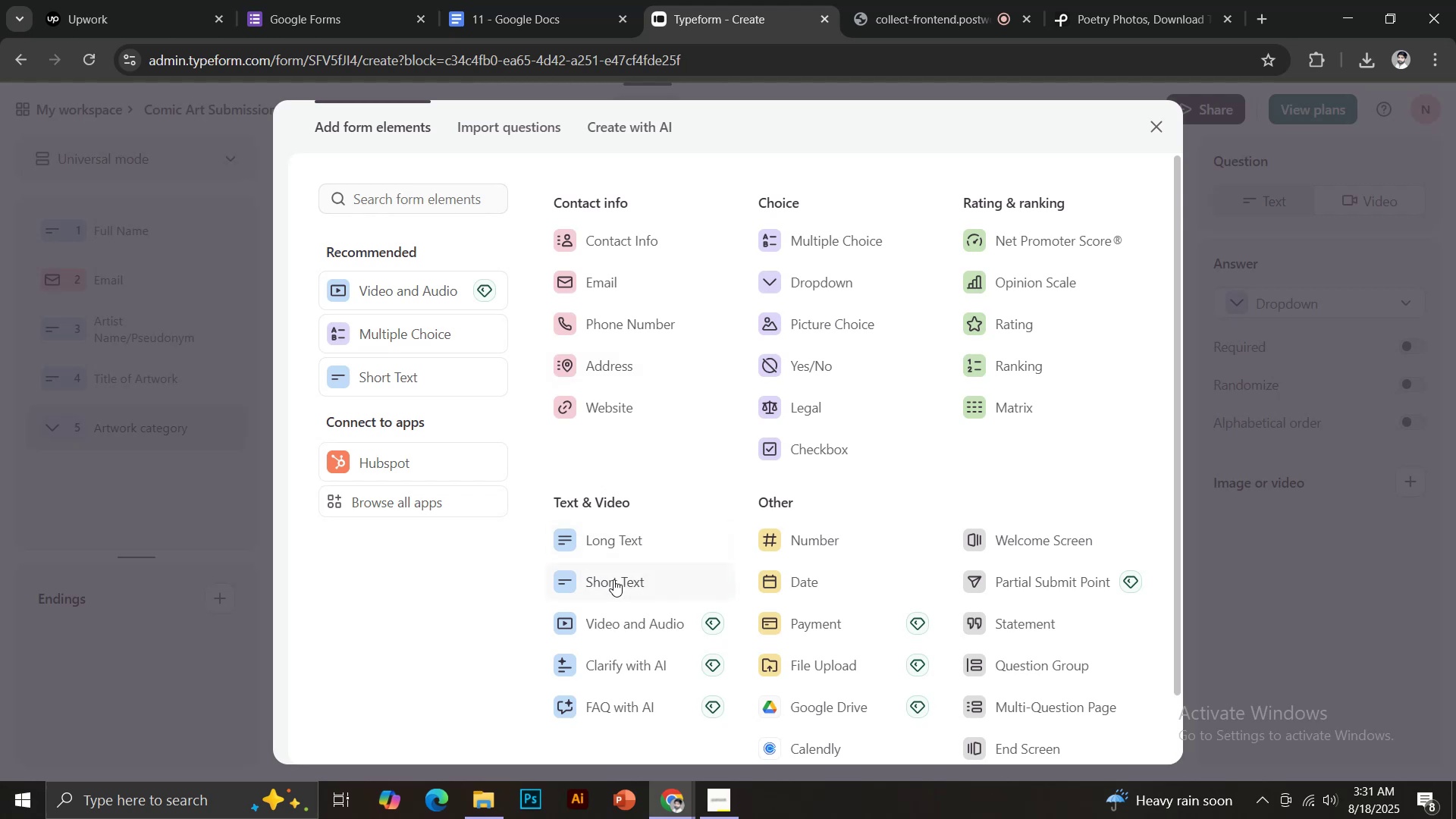 
key(Control+ControlLeft)
 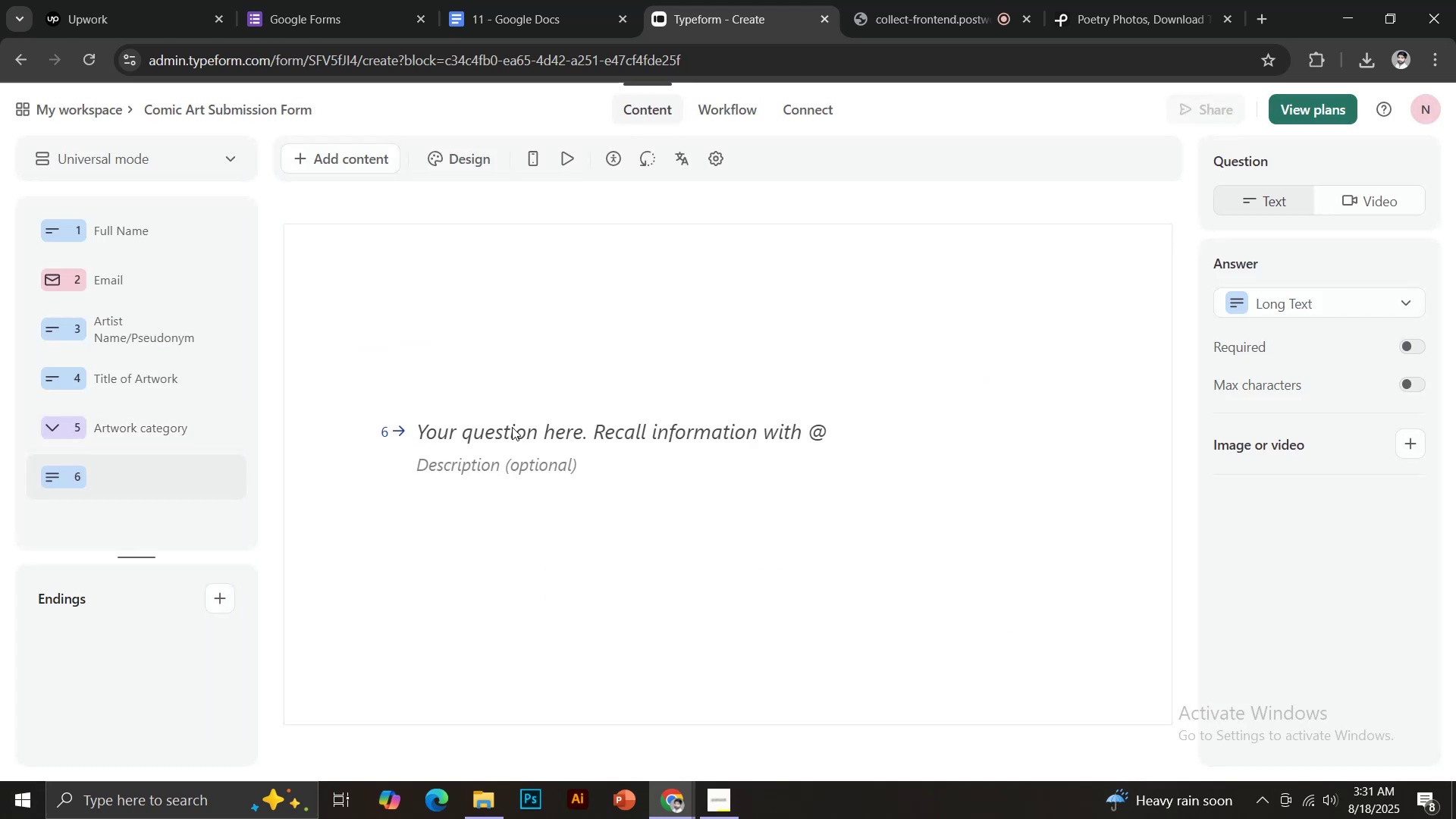 
left_click([511, 422])
 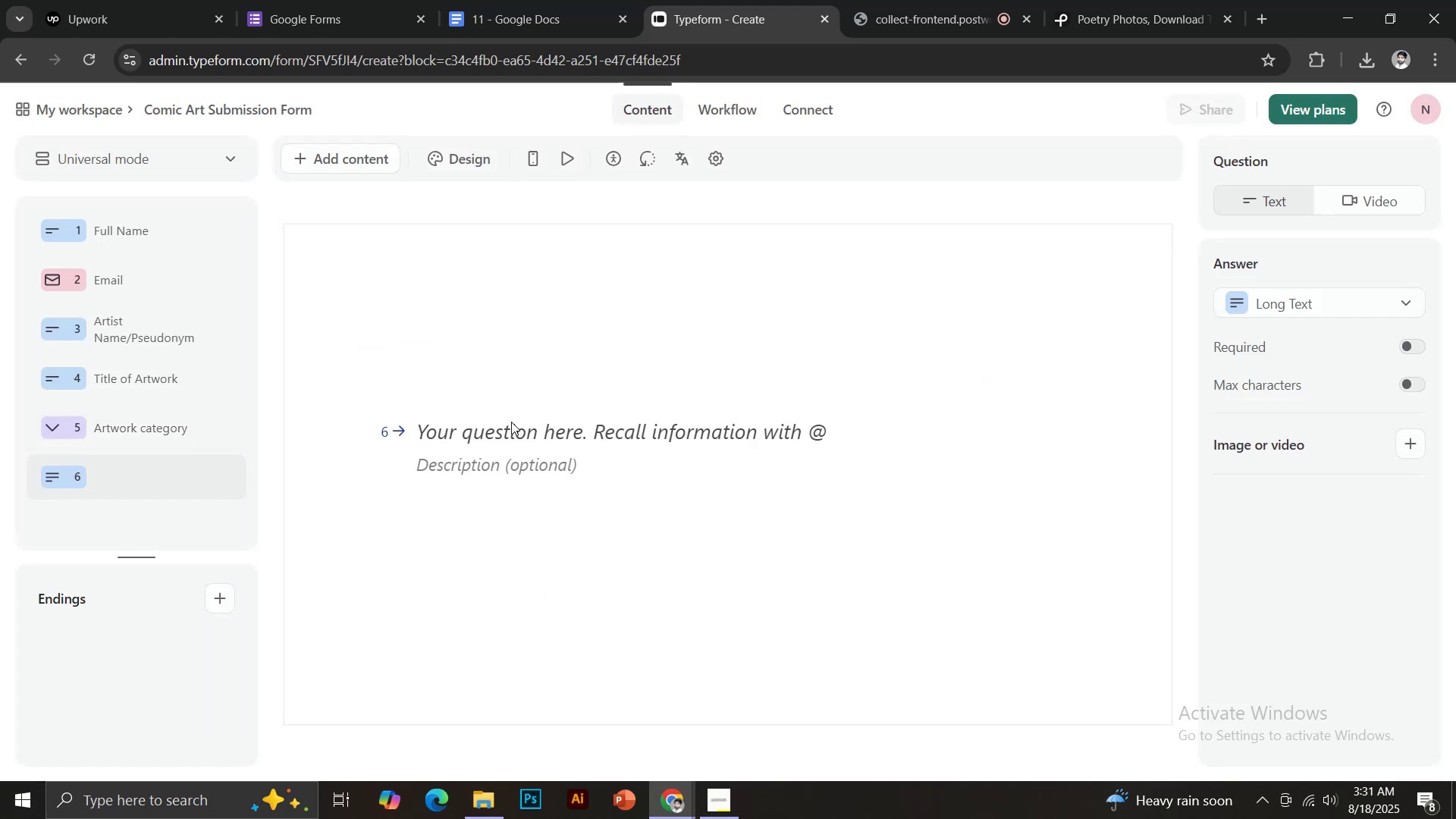 
key(Control+ControlLeft)
 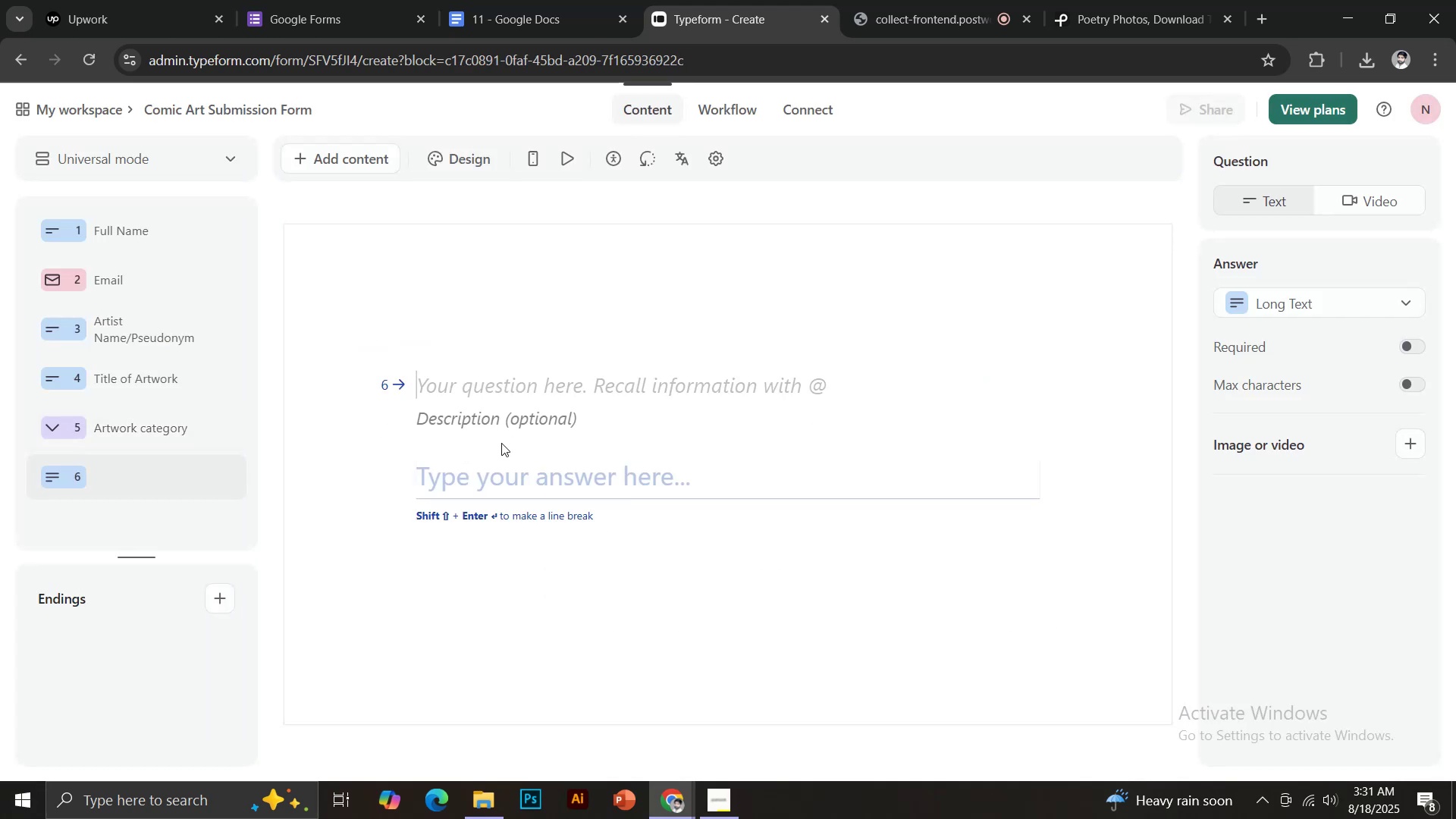 
key(Control+ControlLeft)
 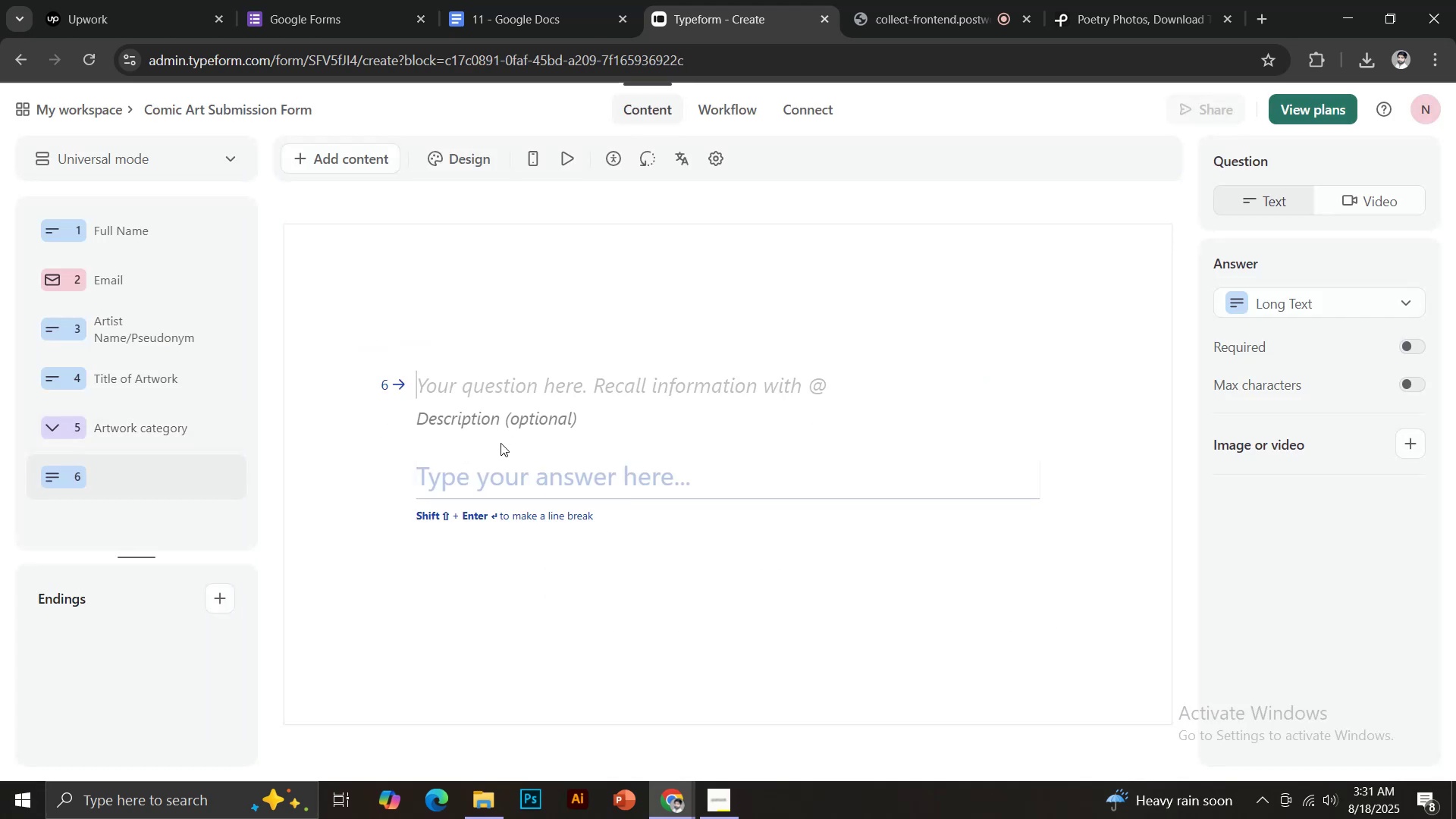 
key(Control+V)
 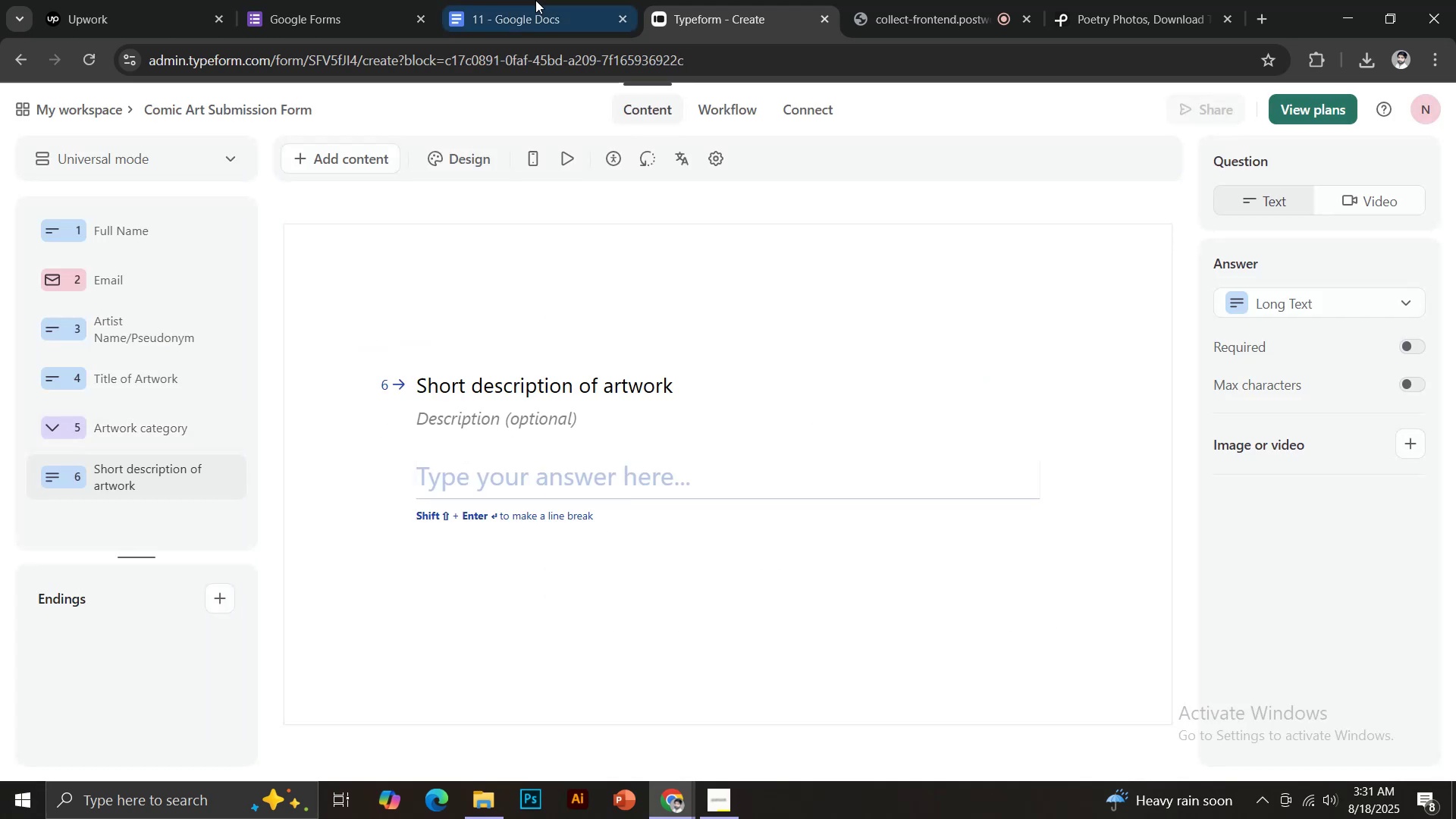 
left_click([525, 0])
 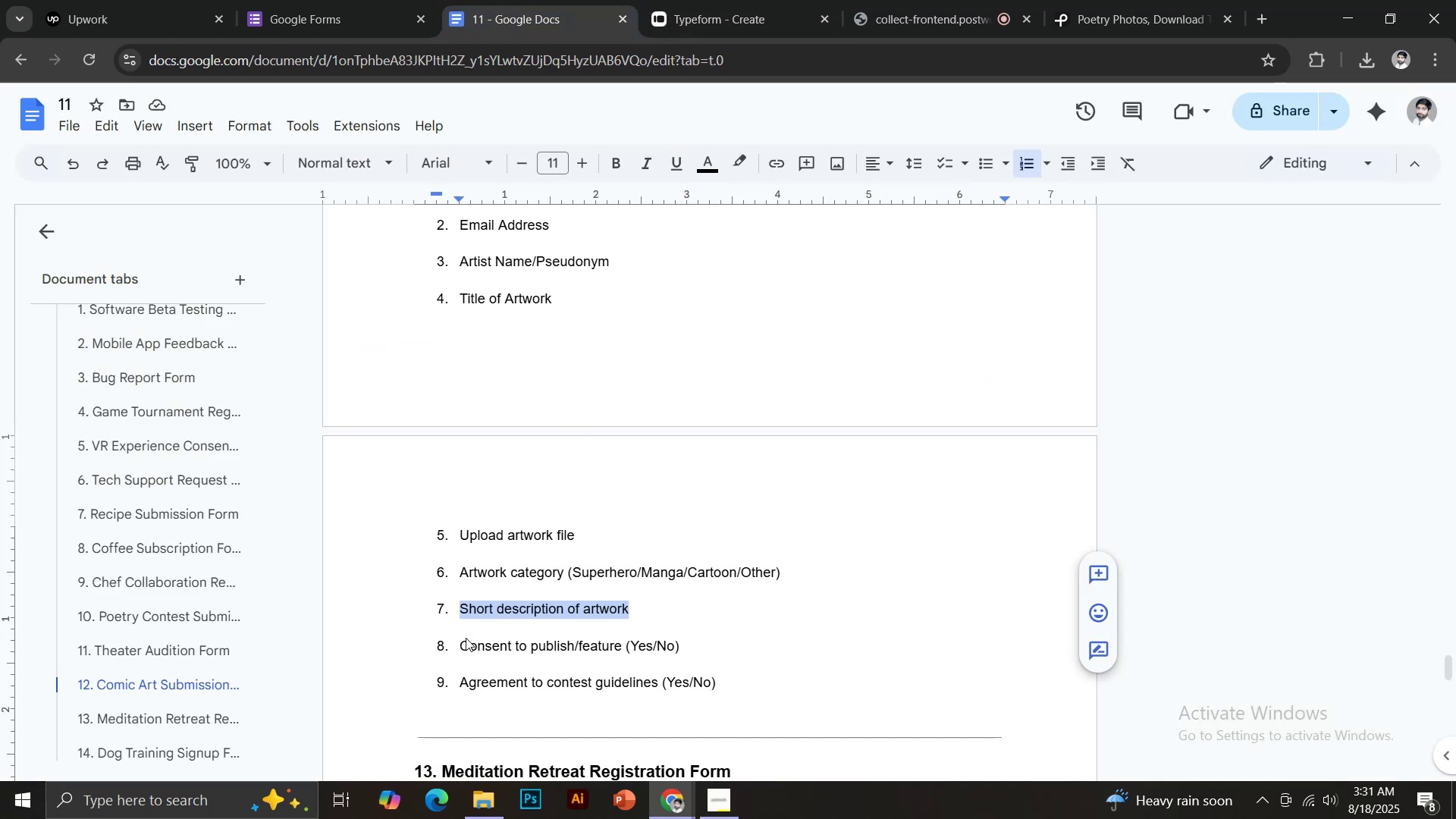 
left_click_drag(start_coordinate=[462, 642], to_coordinate=[620, 652])
 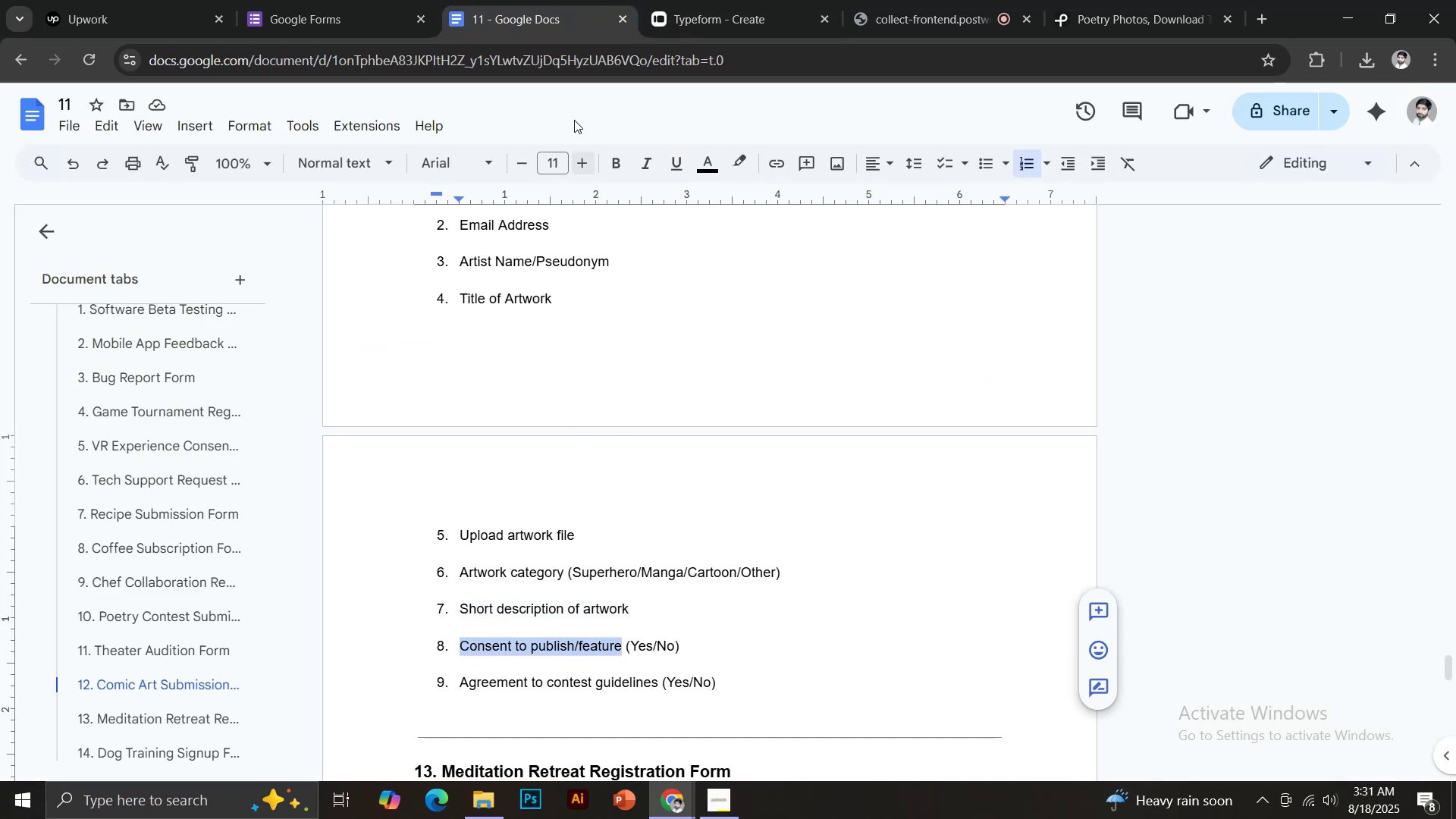 
key(Control+C)
 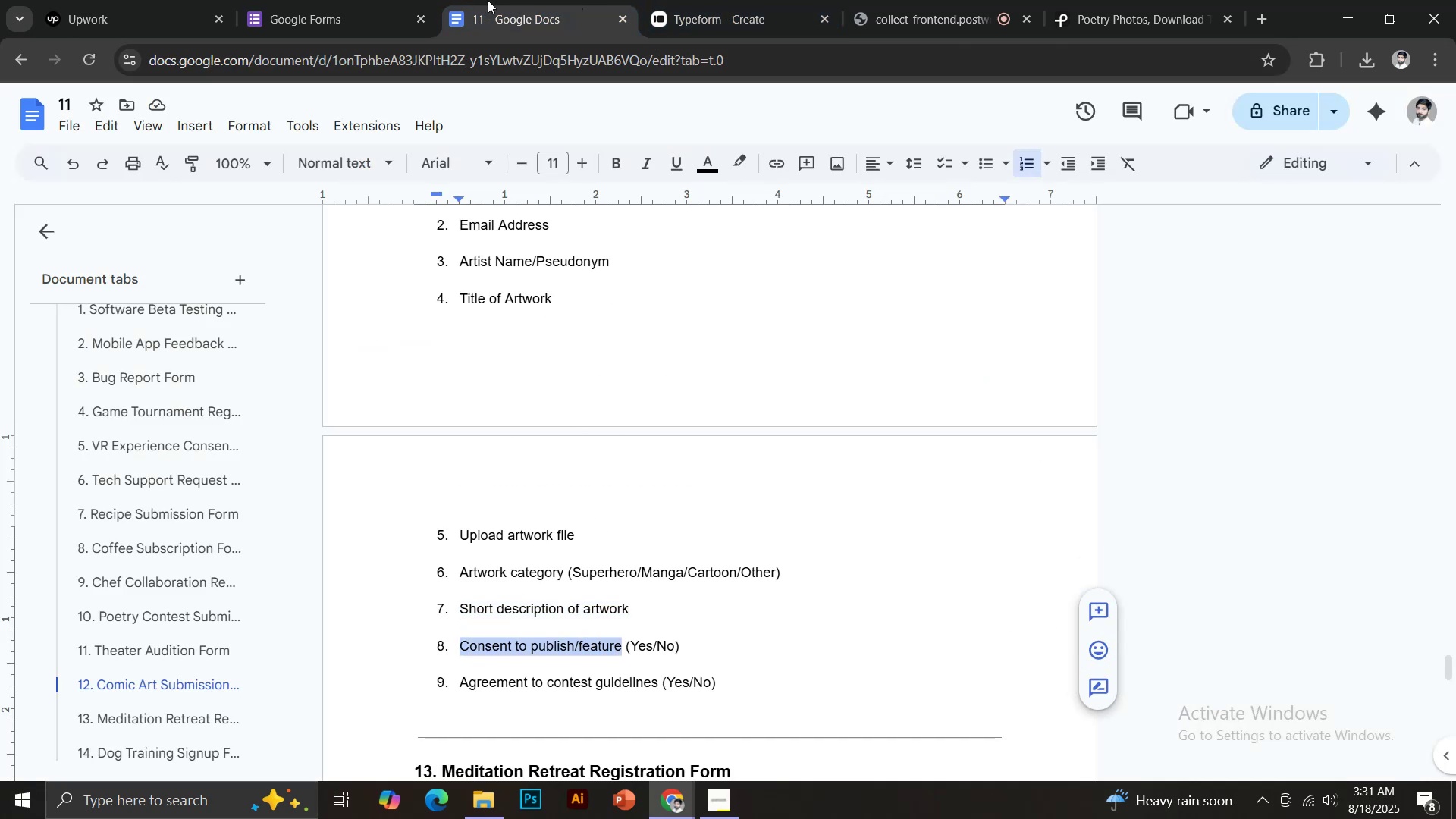 
left_click([675, 0])
 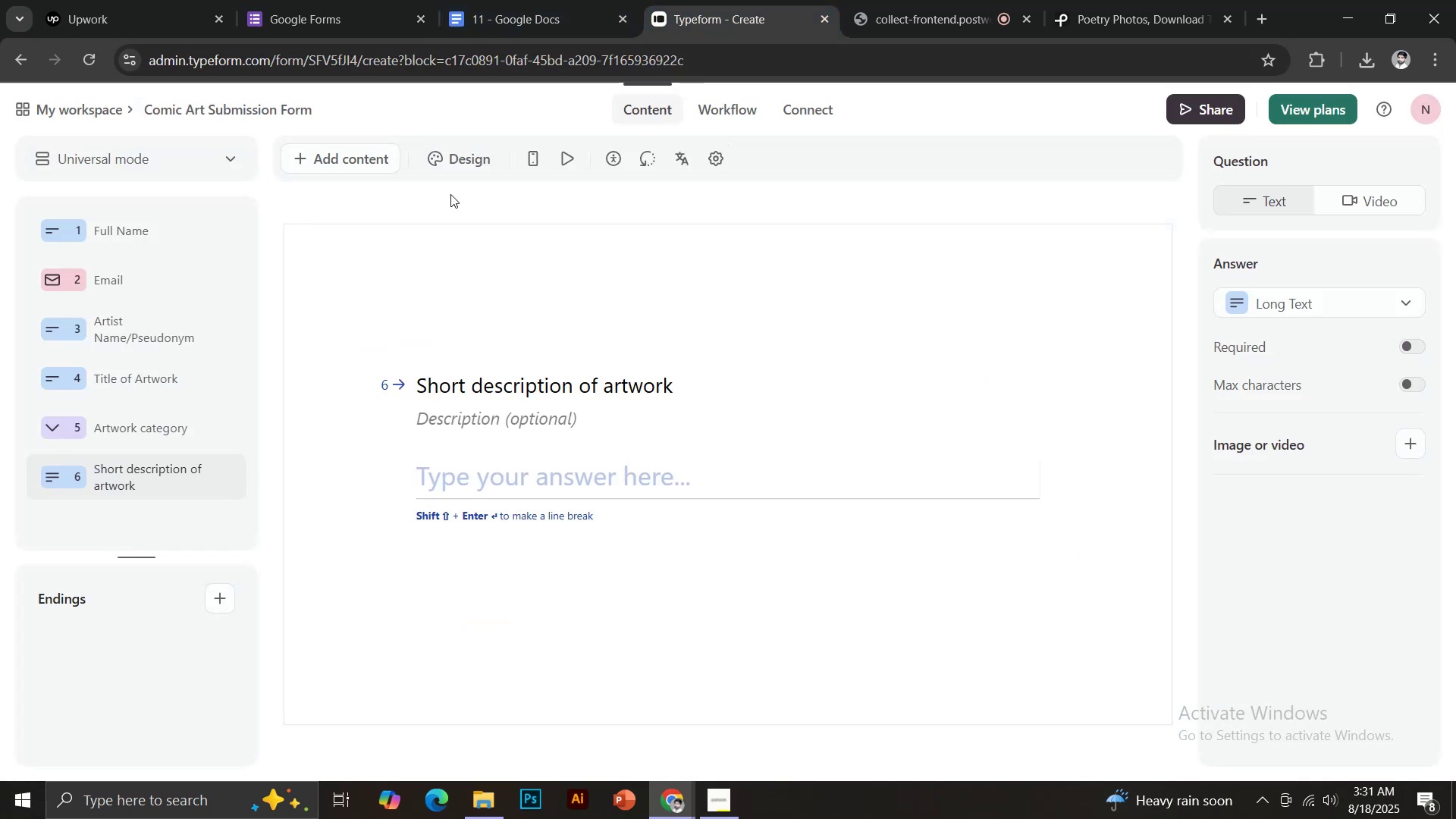 
left_click([343, 158])
 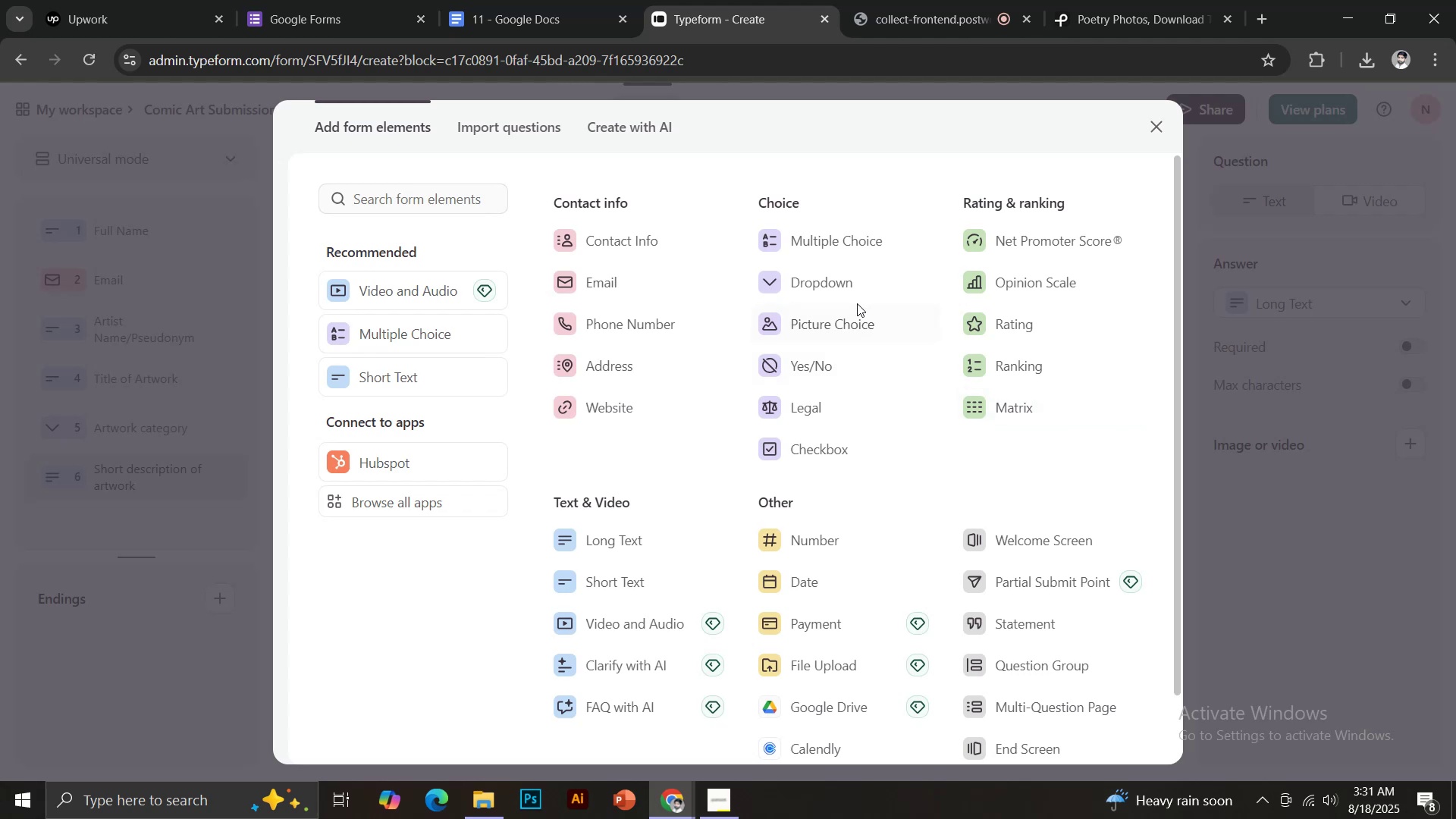 
left_click([817, 374])
 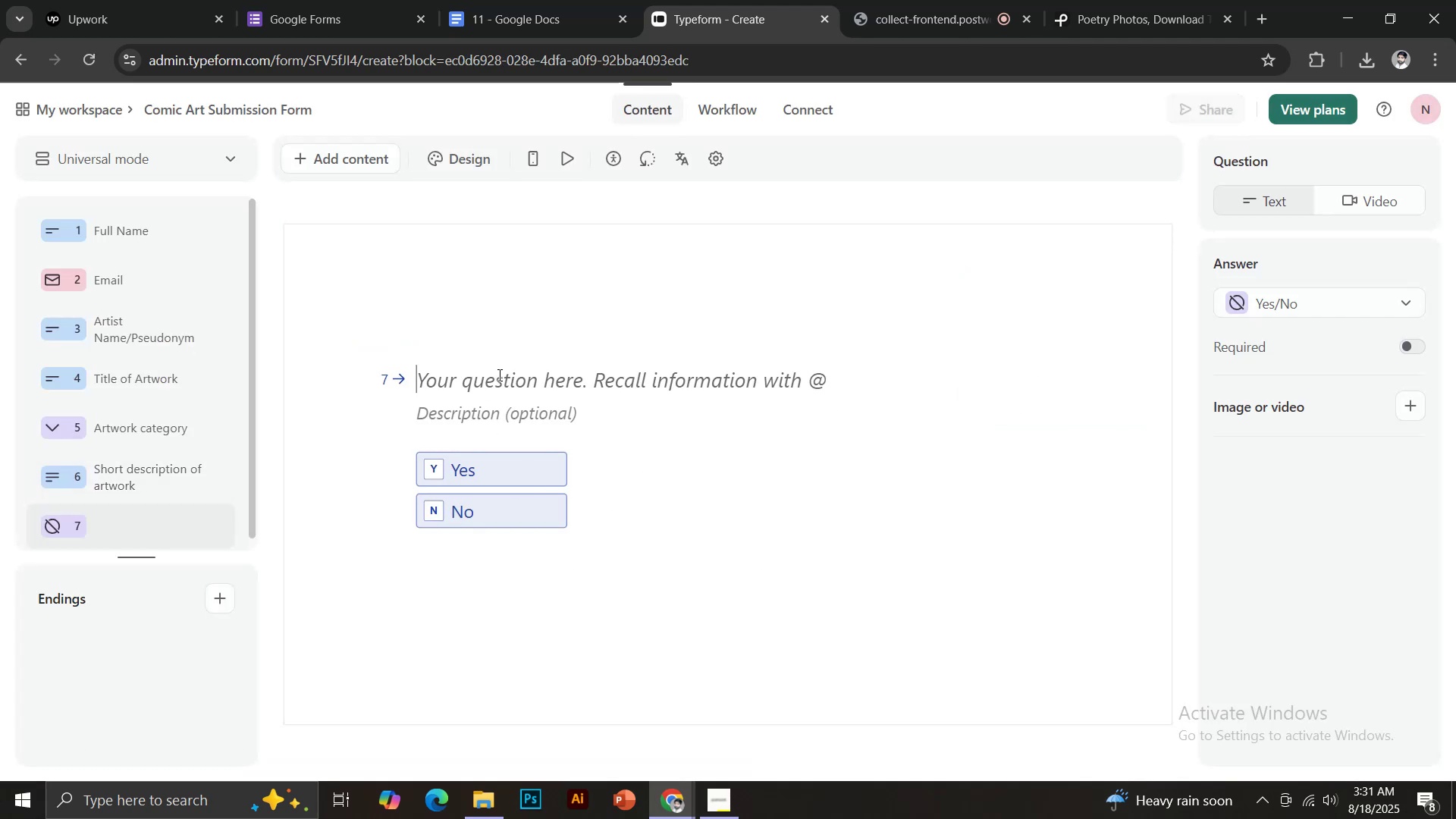 
key(Control+V)
 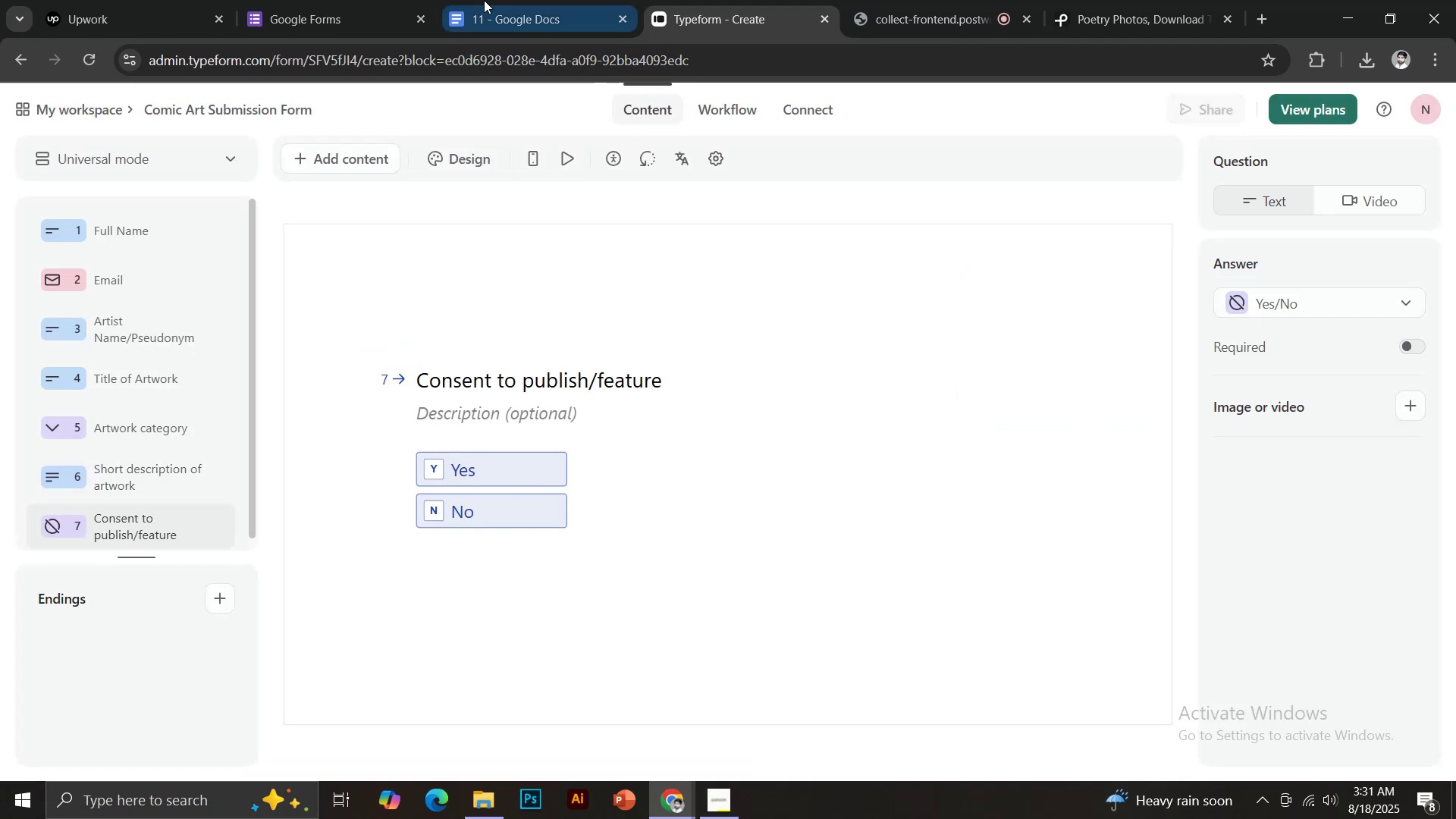 
left_click([484, 0])
 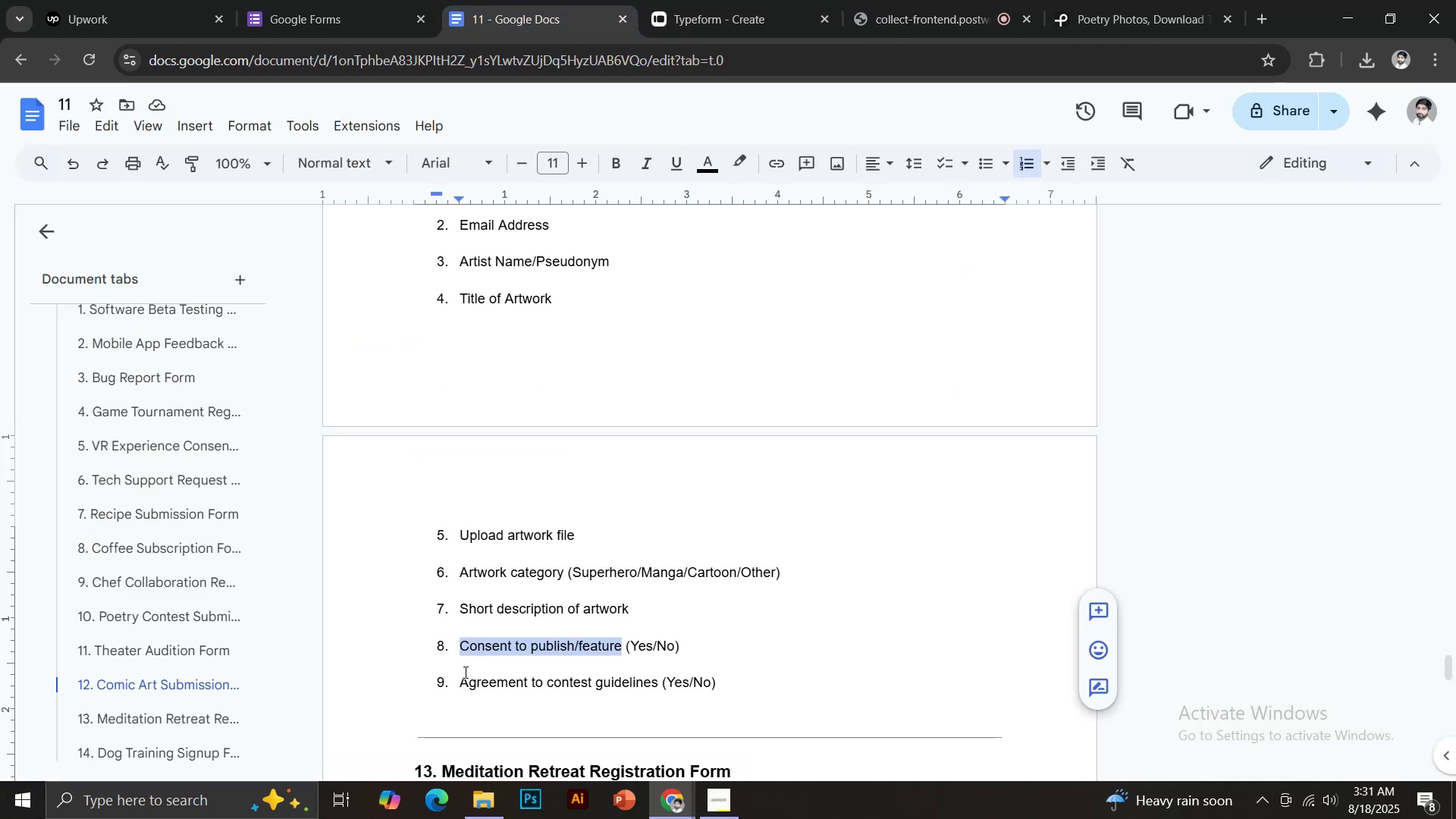 
left_click_drag(start_coordinate=[460, 682], to_coordinate=[657, 686])
 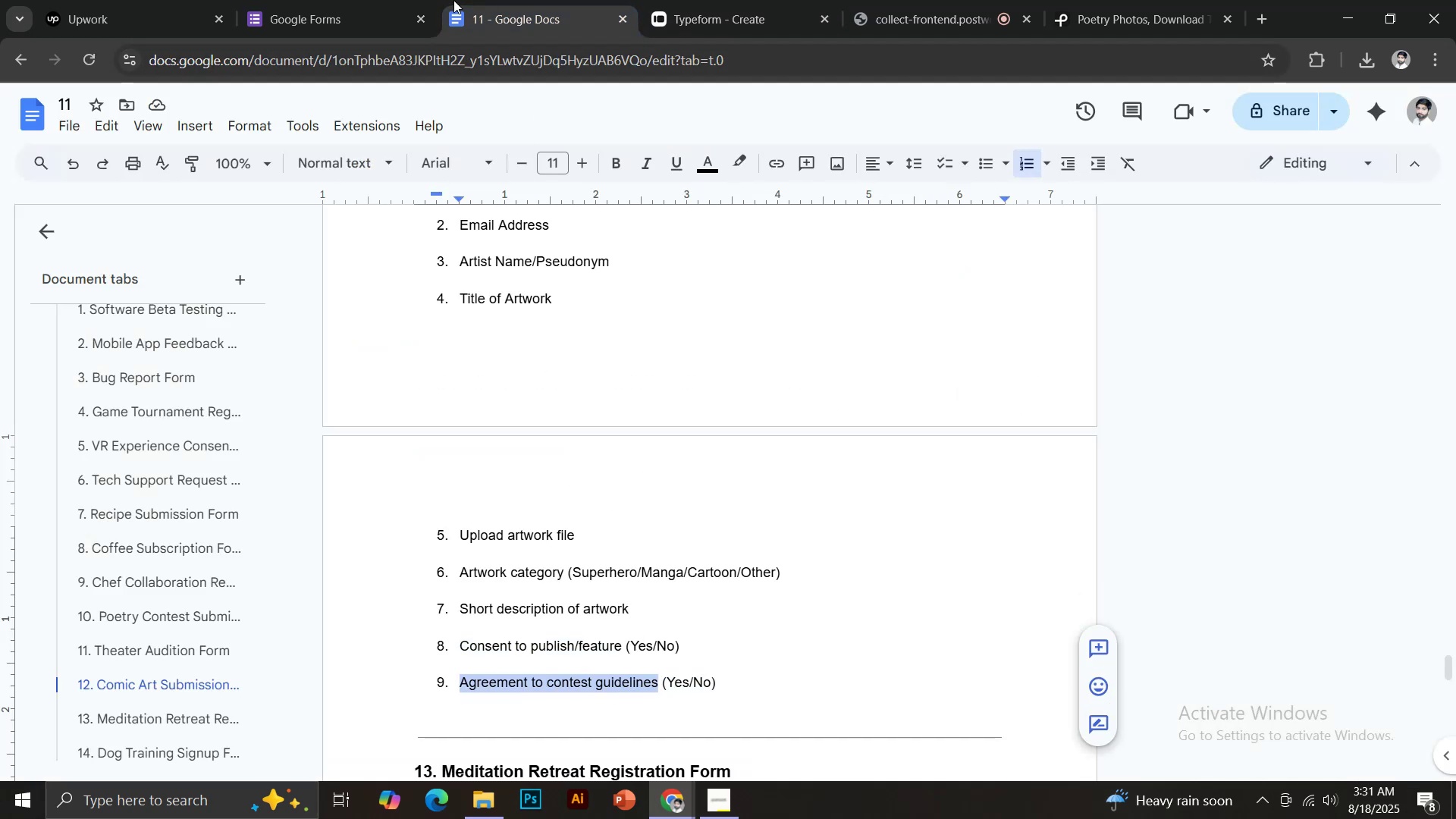 
key(Control+ControlLeft)
 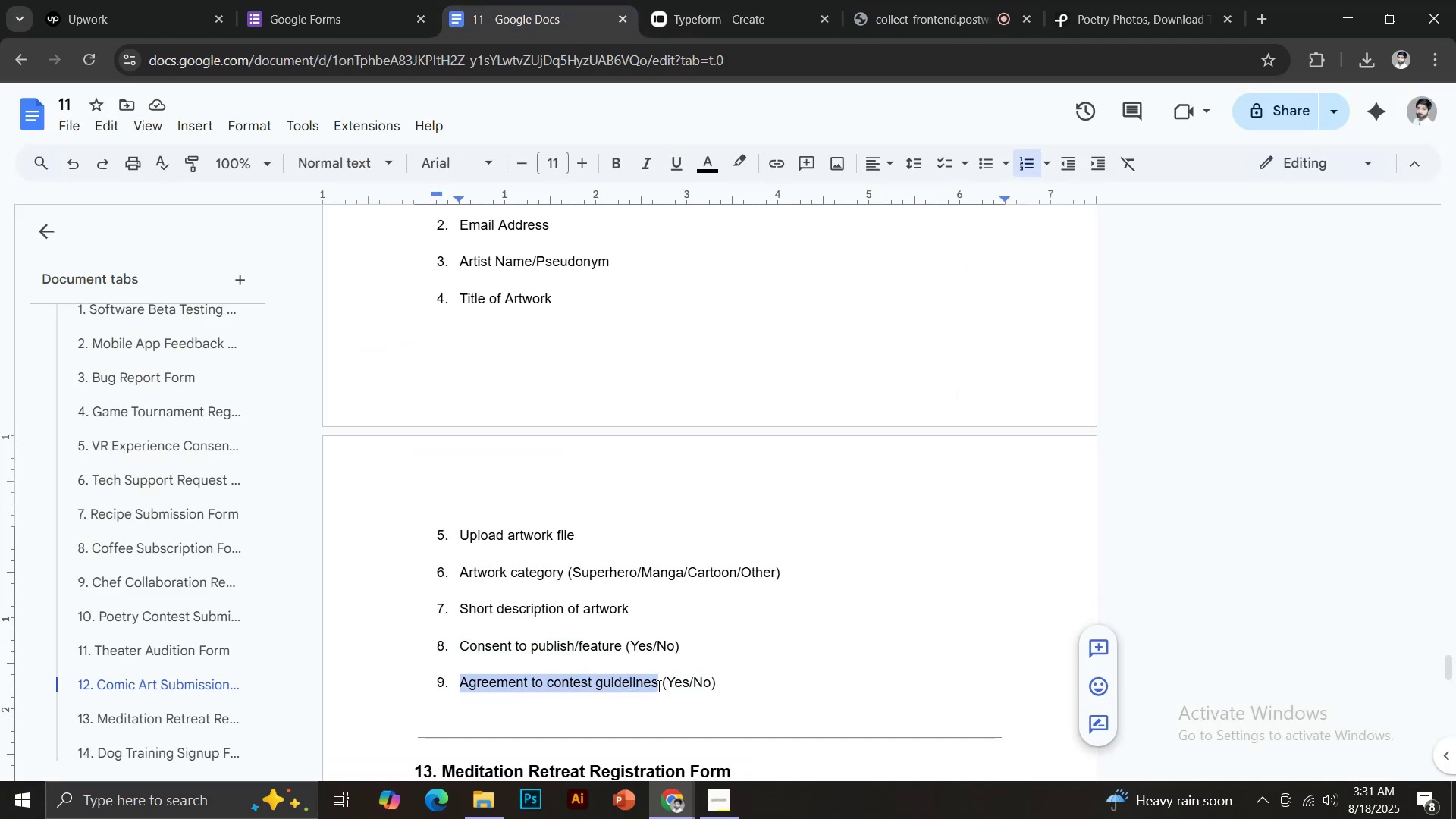 
key(Control+C)
 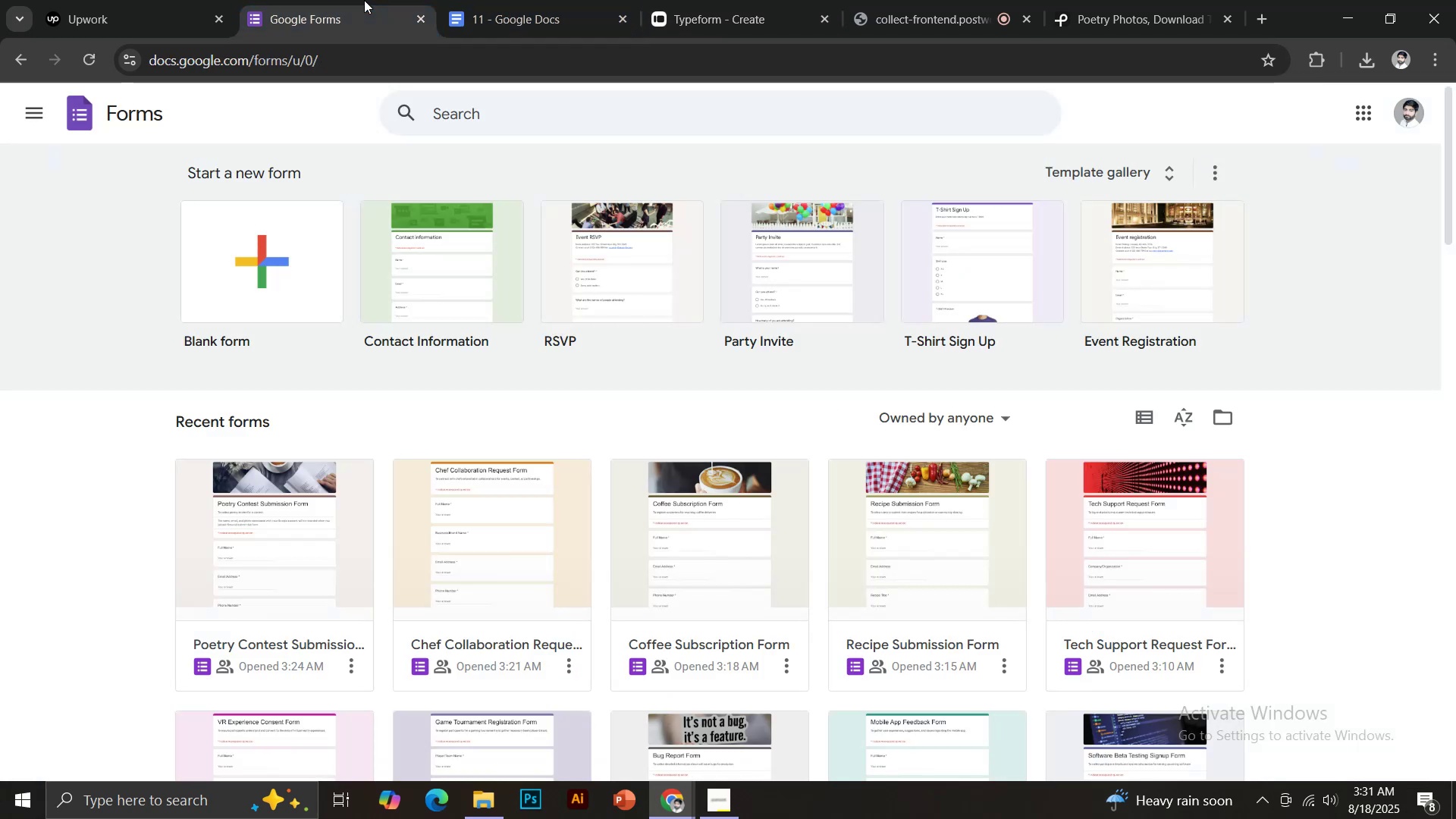 
double_click([531, 0])
 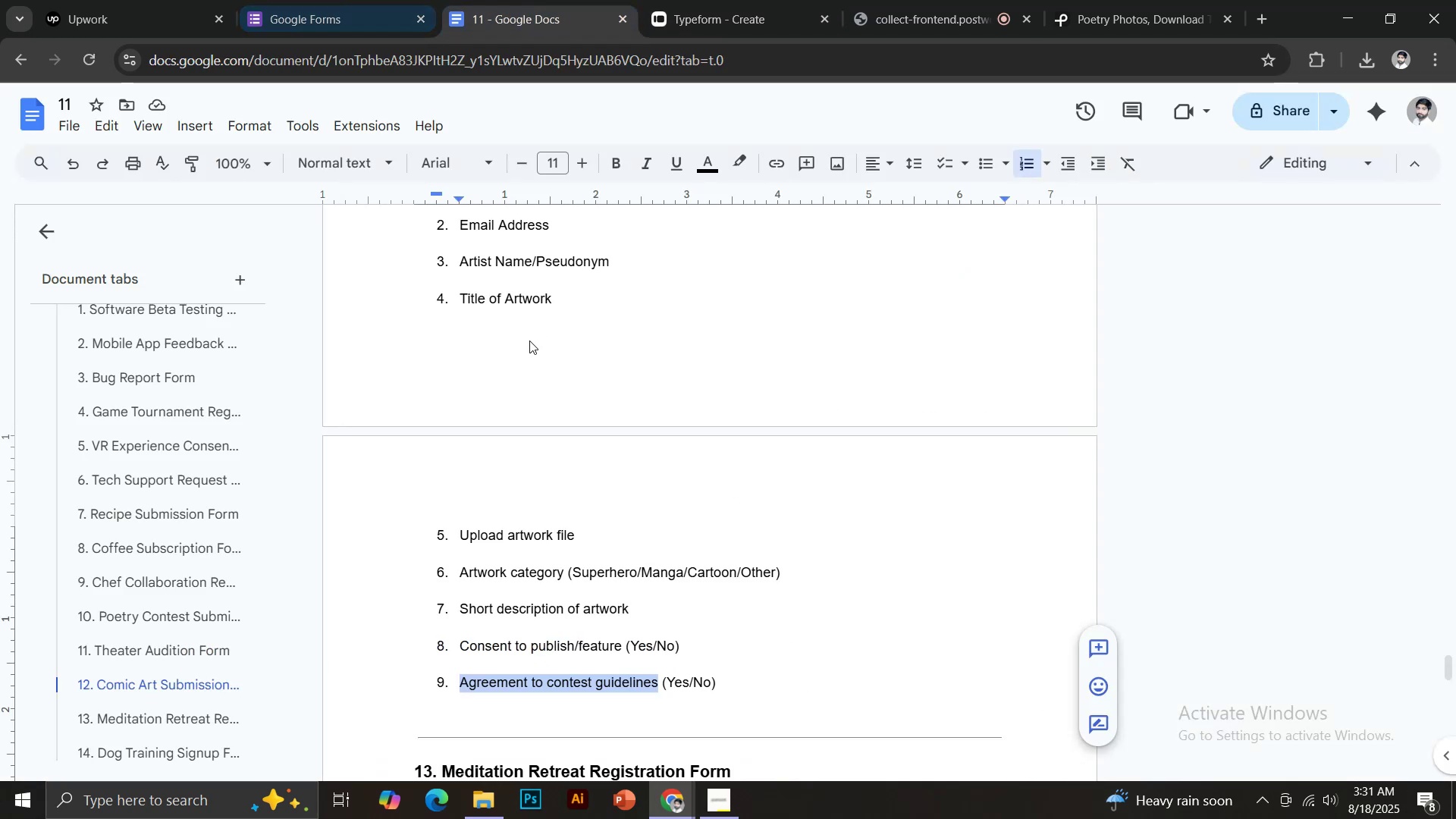 
left_click([642, 0])
 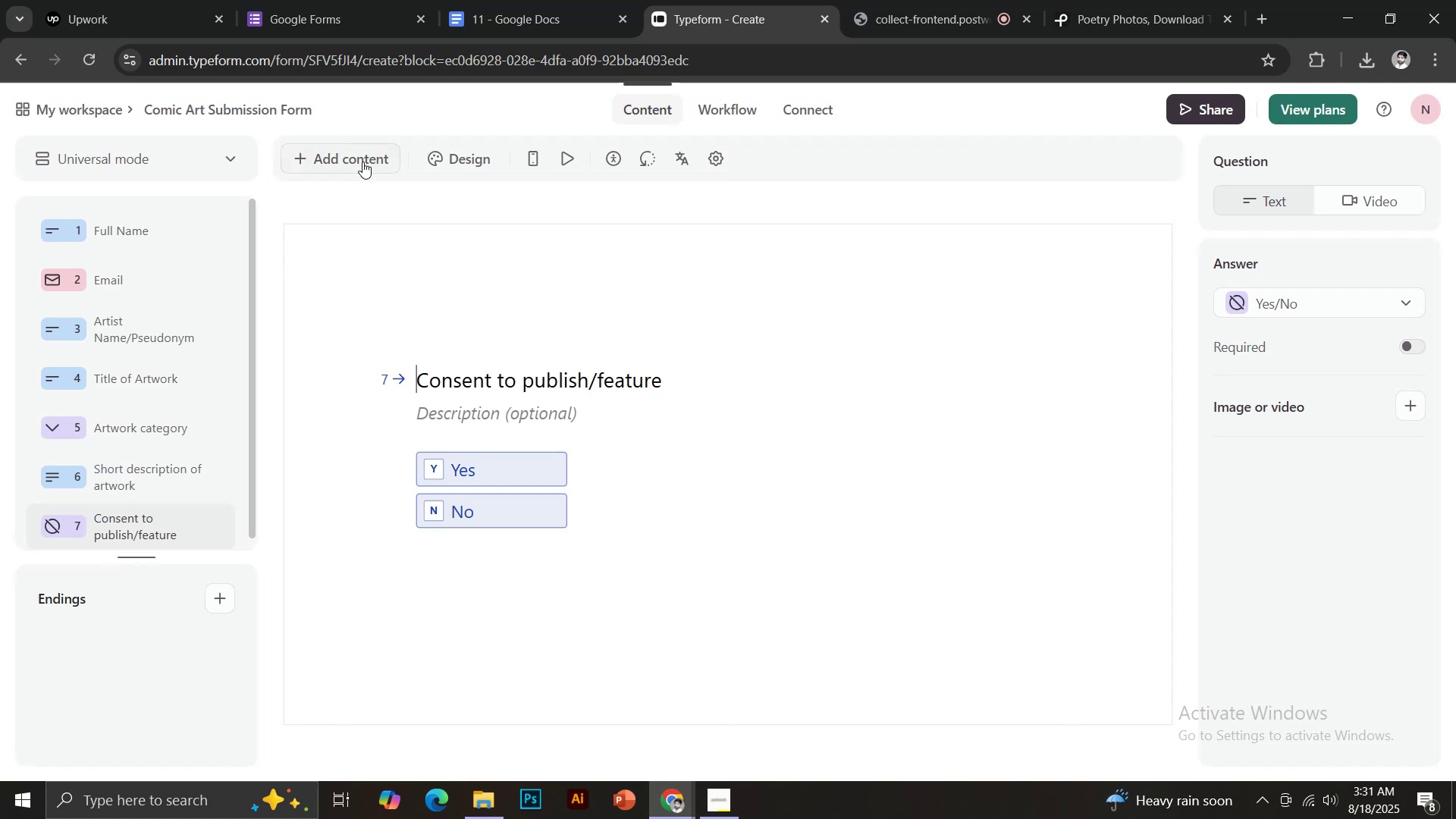 
left_click([362, 162])
 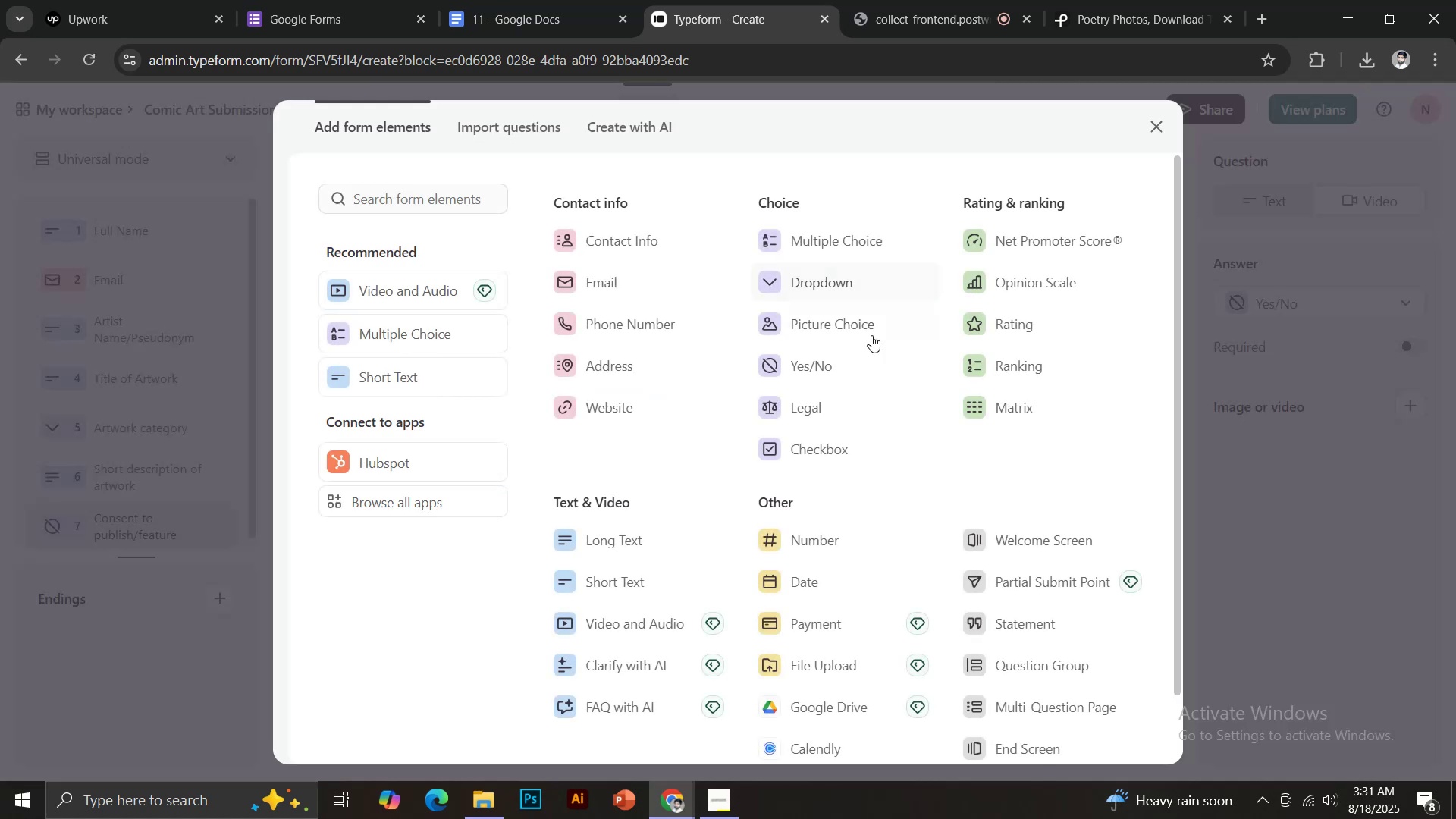 
left_click([811, 365])
 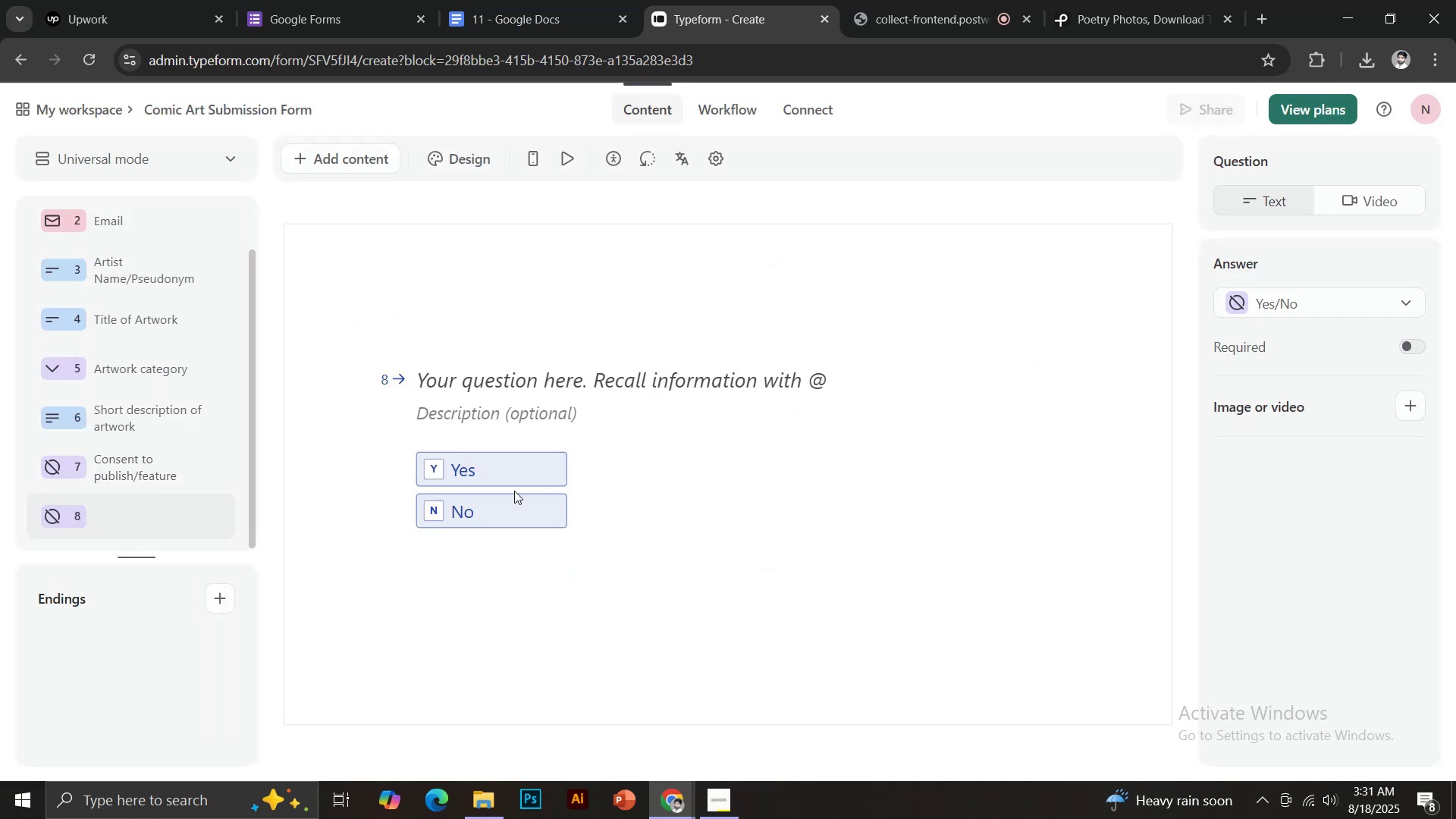 
left_click([526, 382])
 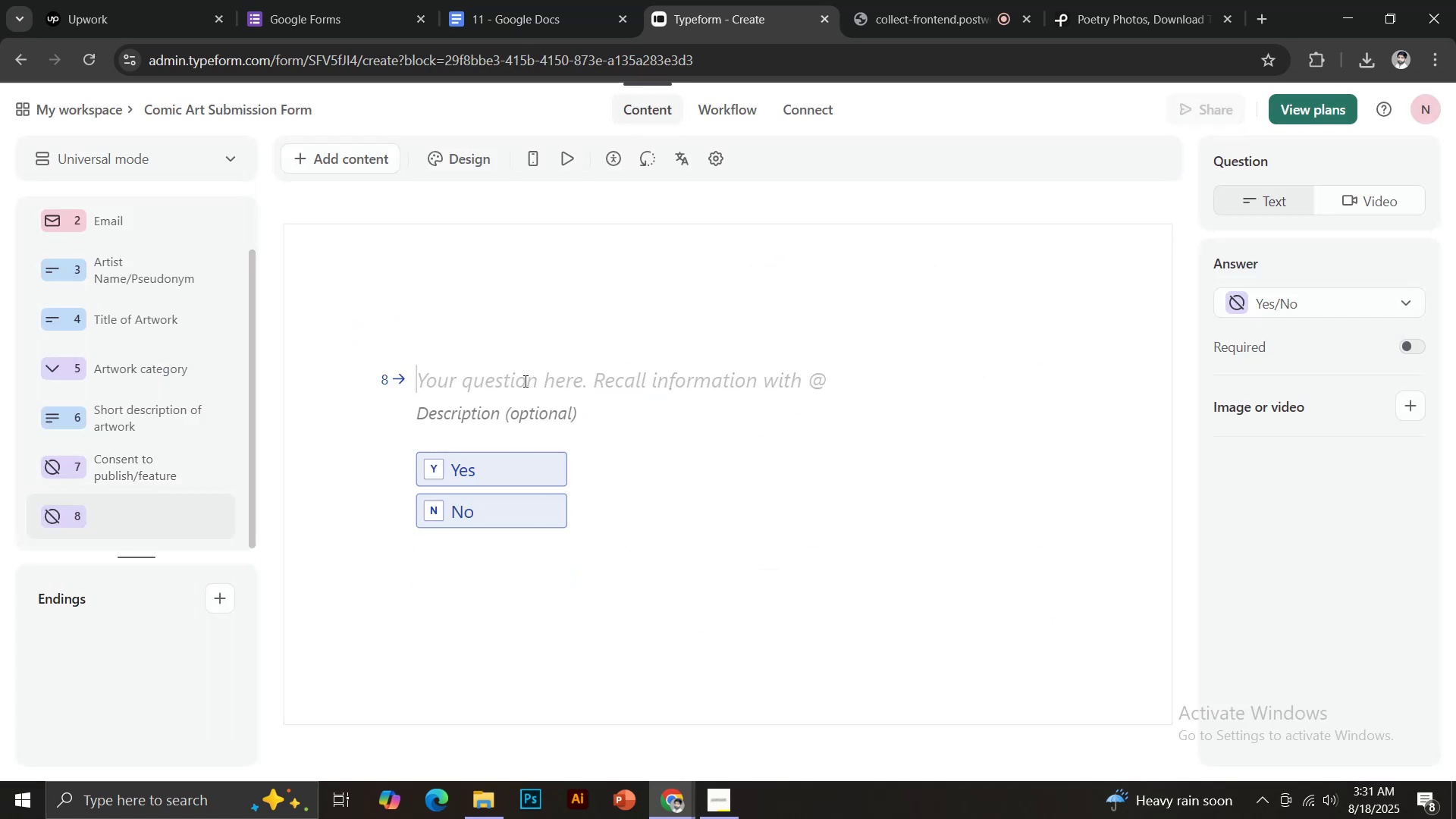 
key(Control+V)
 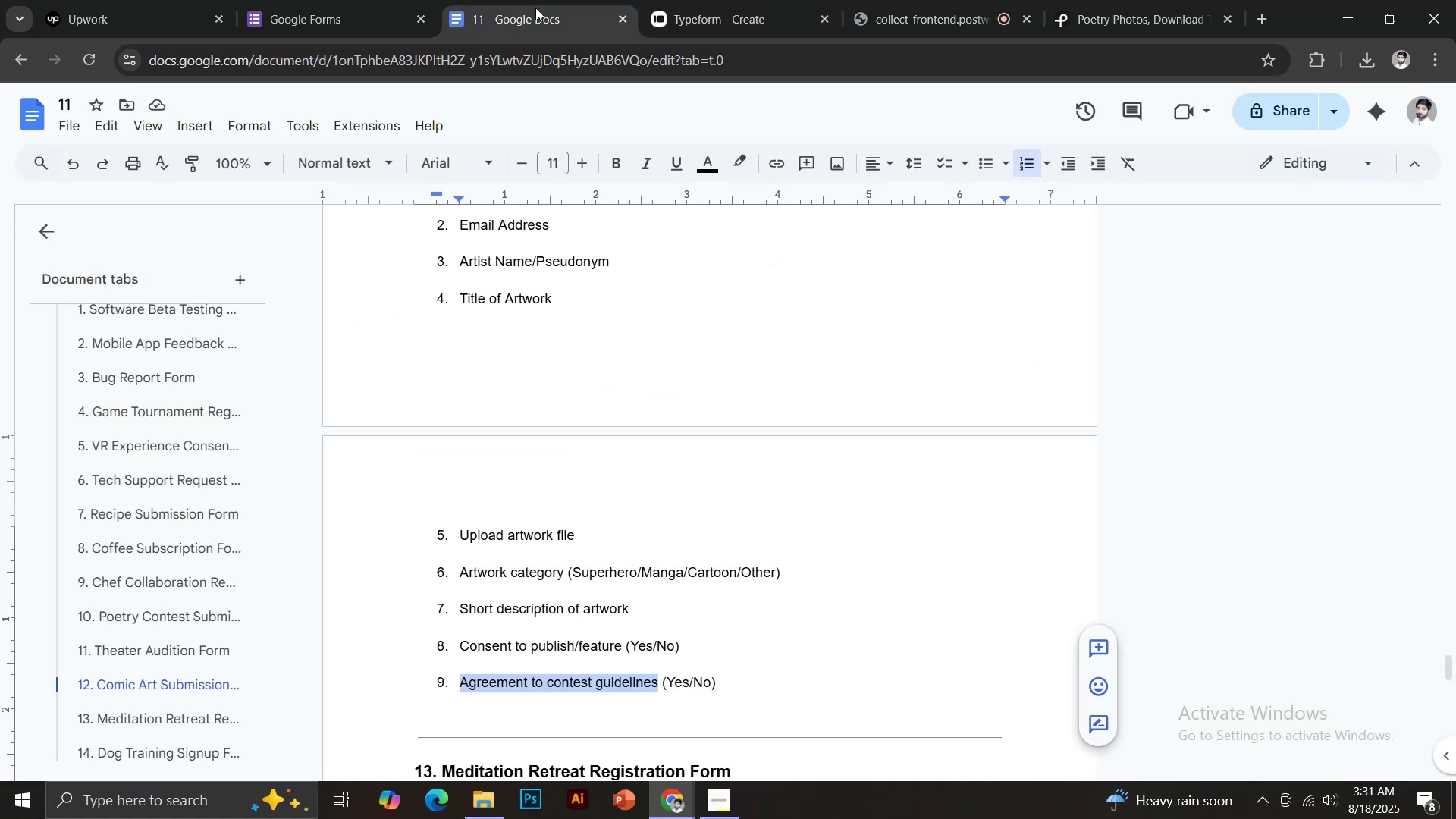 
scroll: coordinate [693, 541], scroll_direction: down, amount: 2.0
 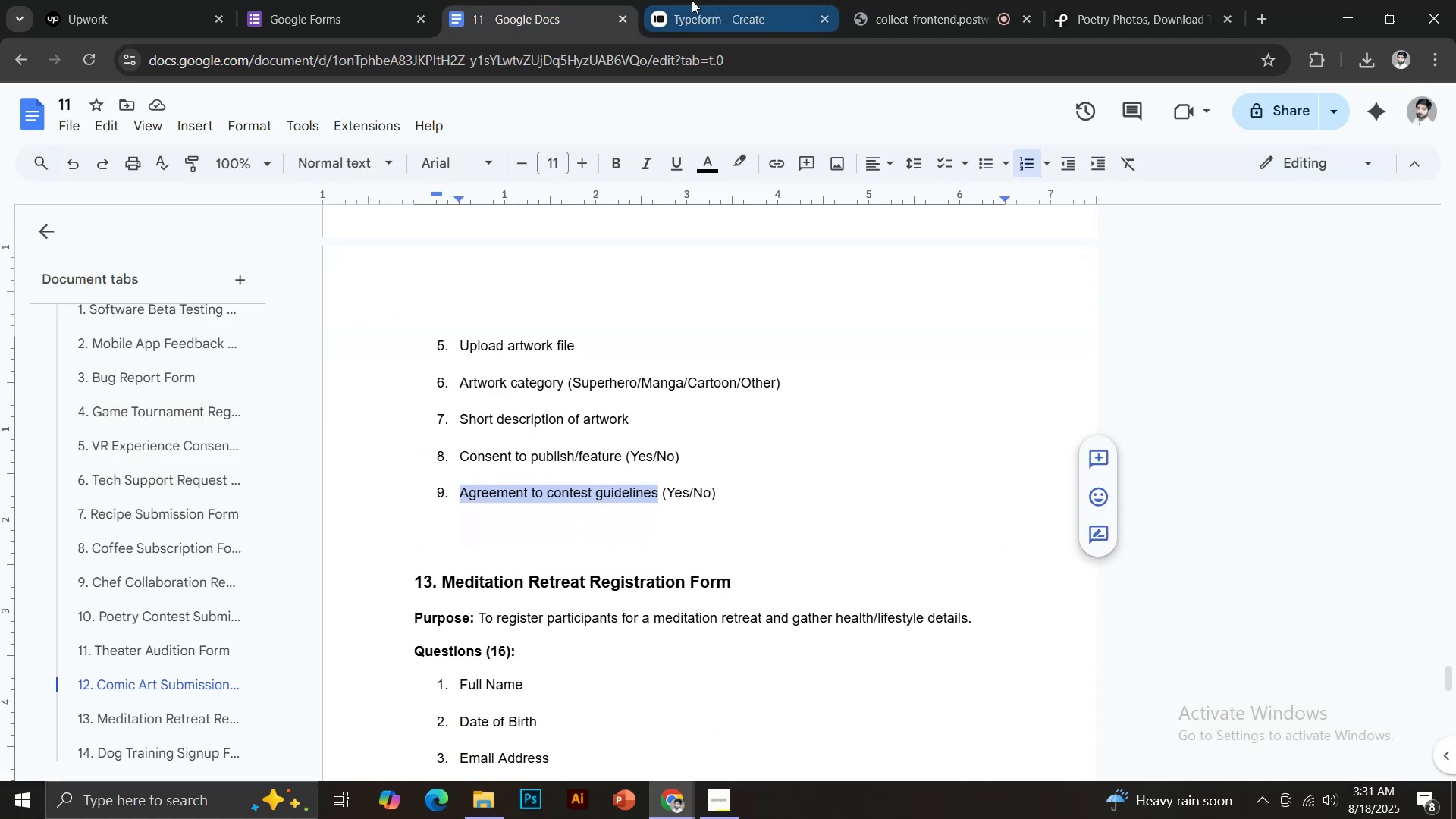 
left_click([692, 0])
 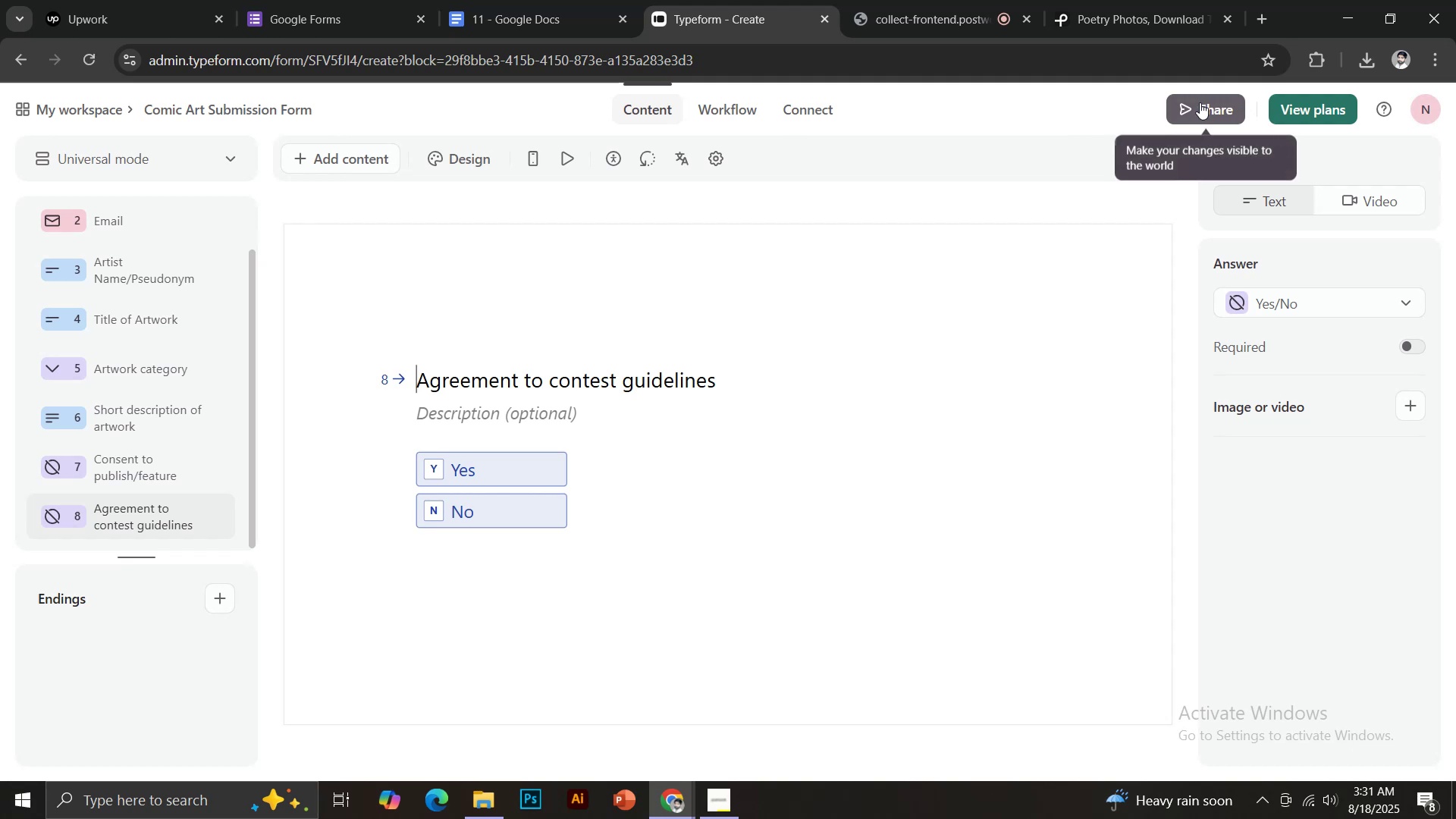 
left_click([1200, 102])
 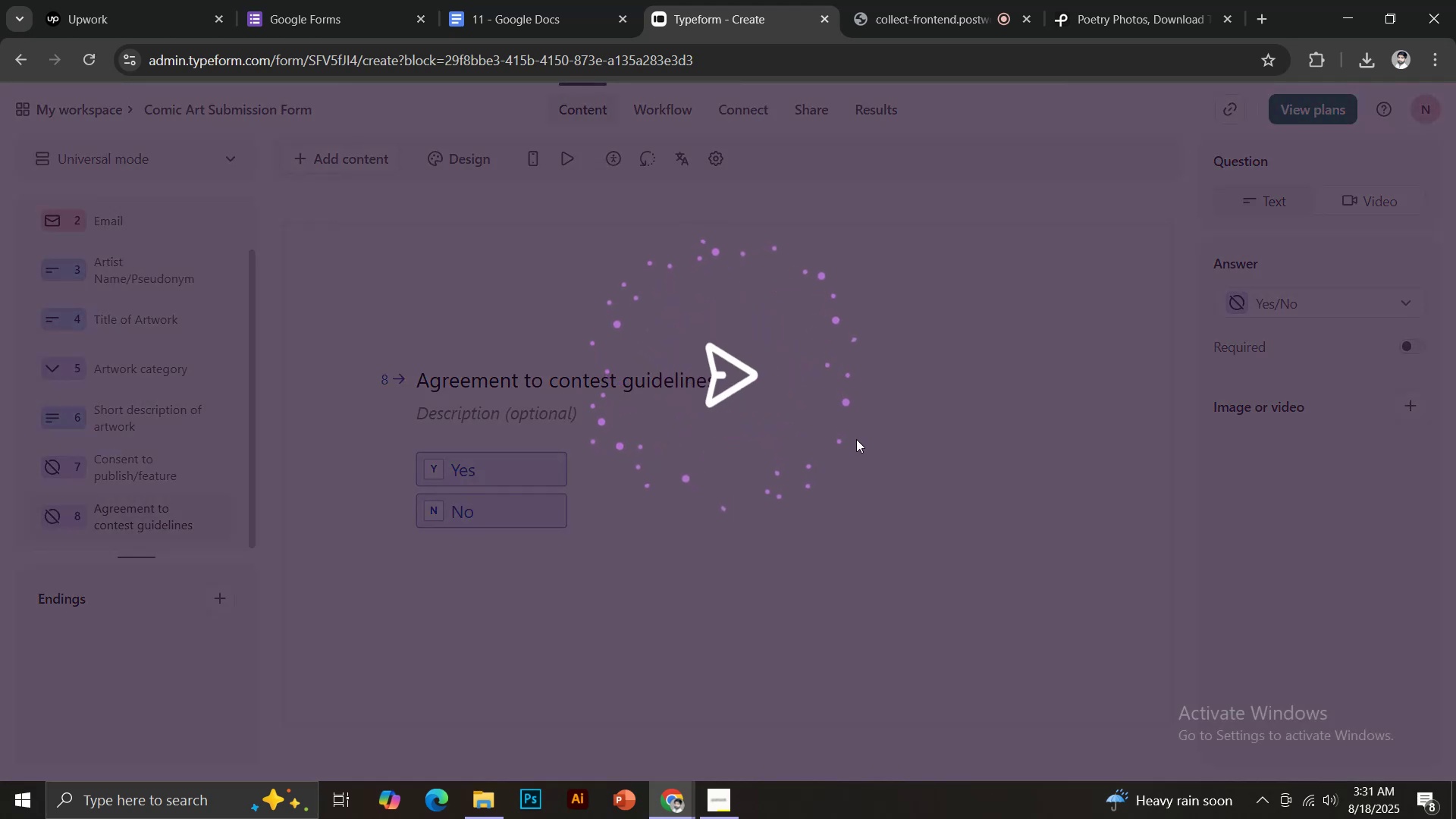 
wait(5.7)
 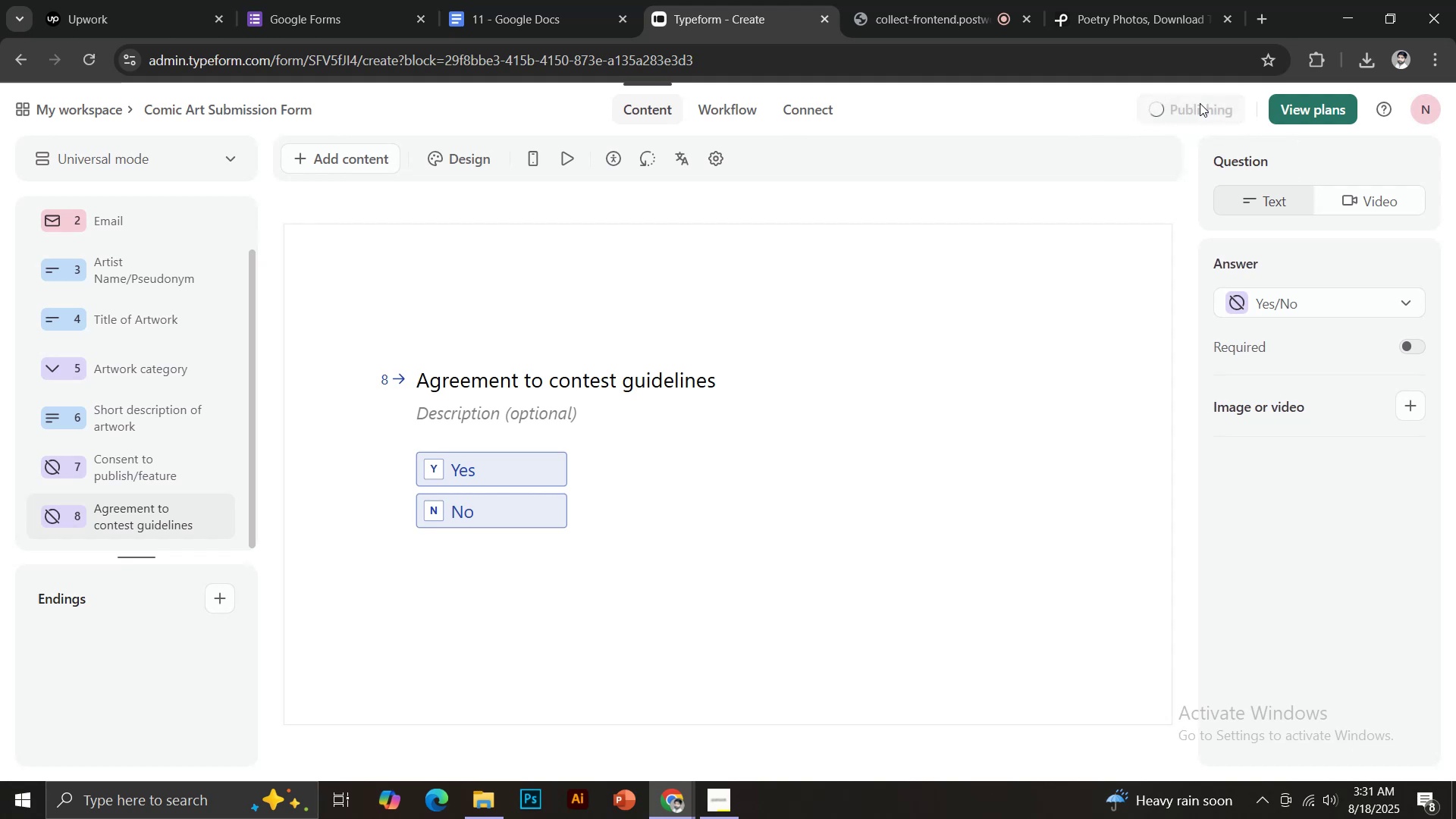 
scroll: coordinate [675, 448], scroll_direction: up, amount: 3.0
 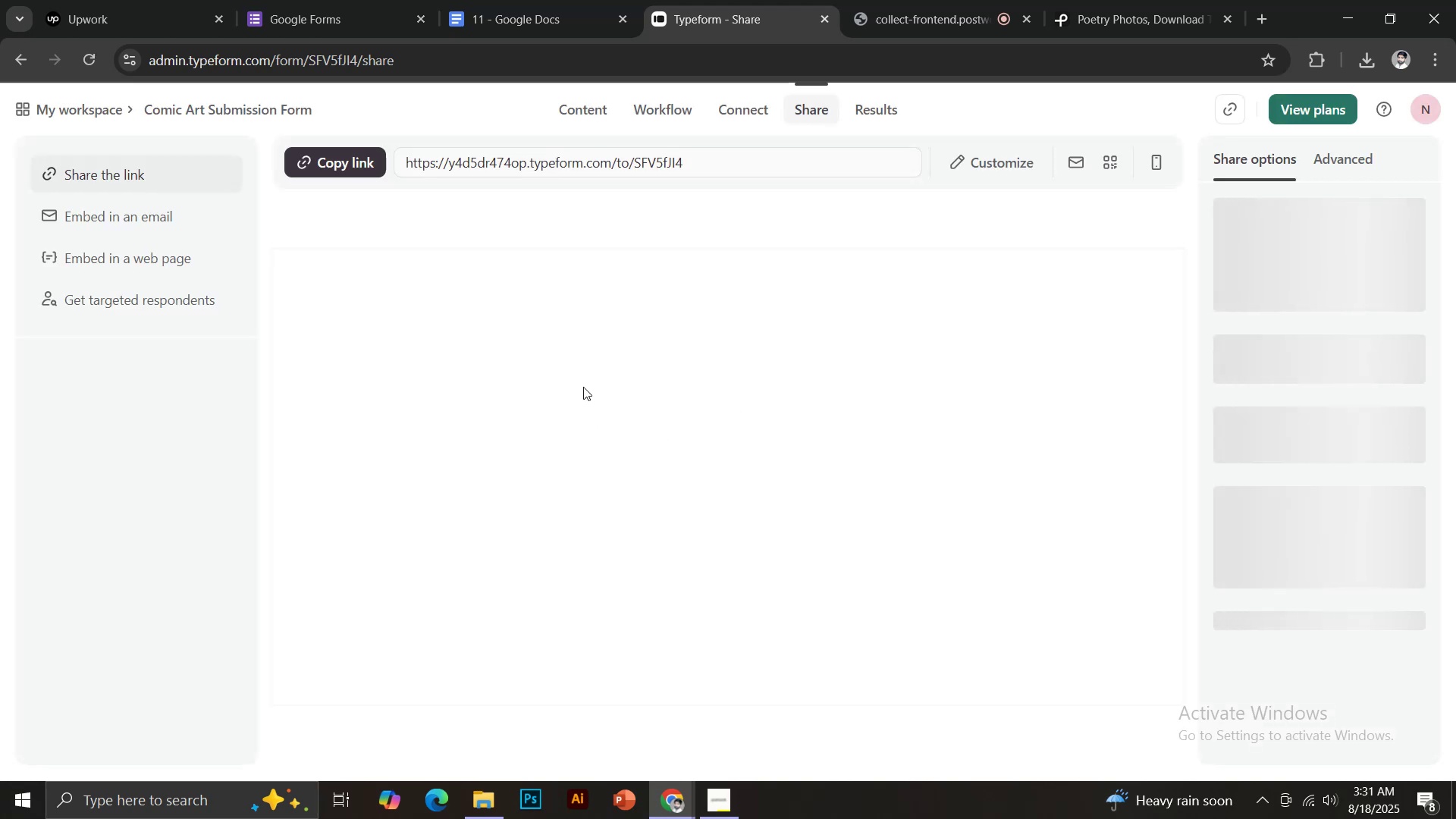 
wait(7.12)
 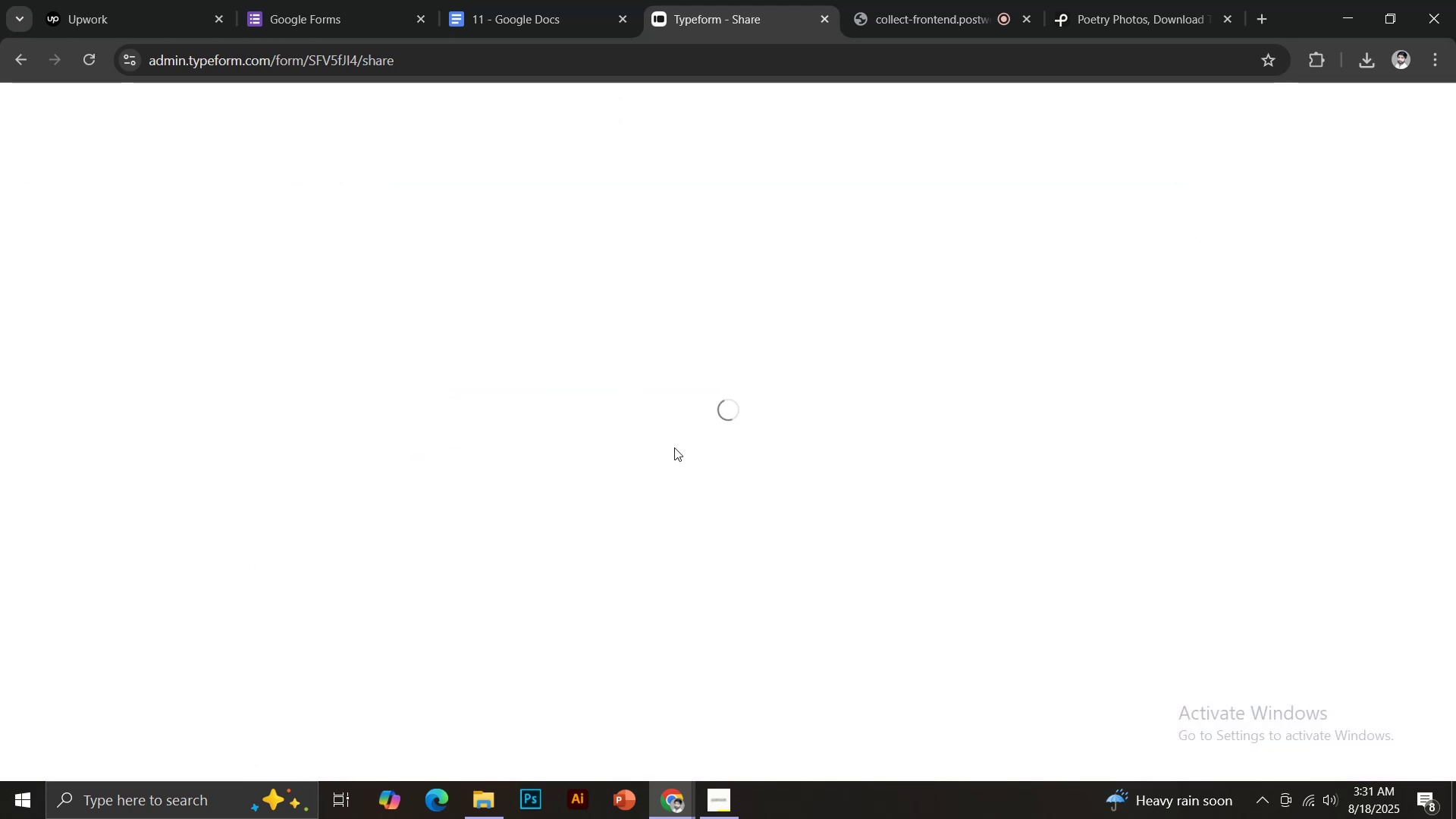 
left_click([93, 114])
 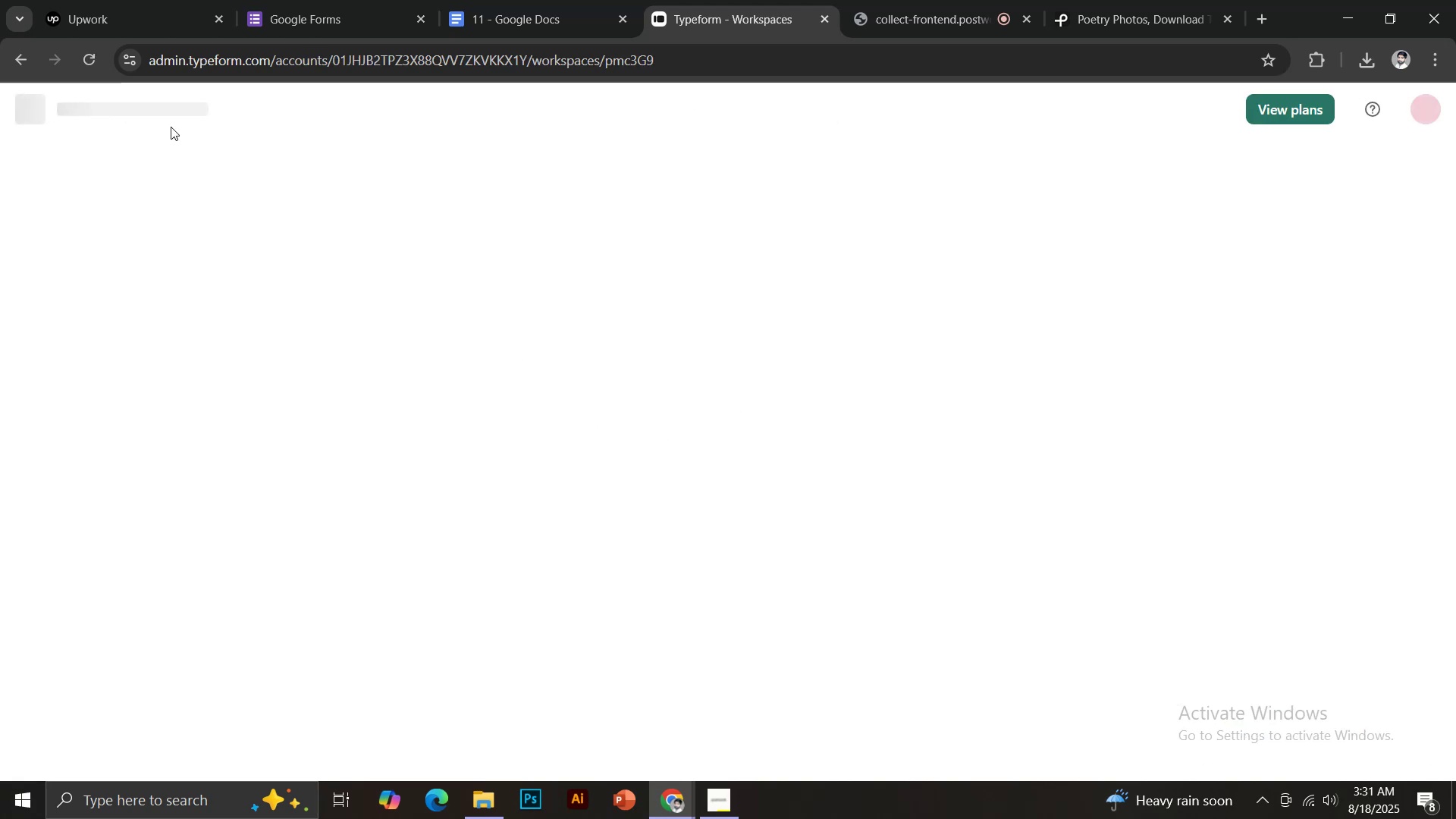 
mouse_move([460, 209])
 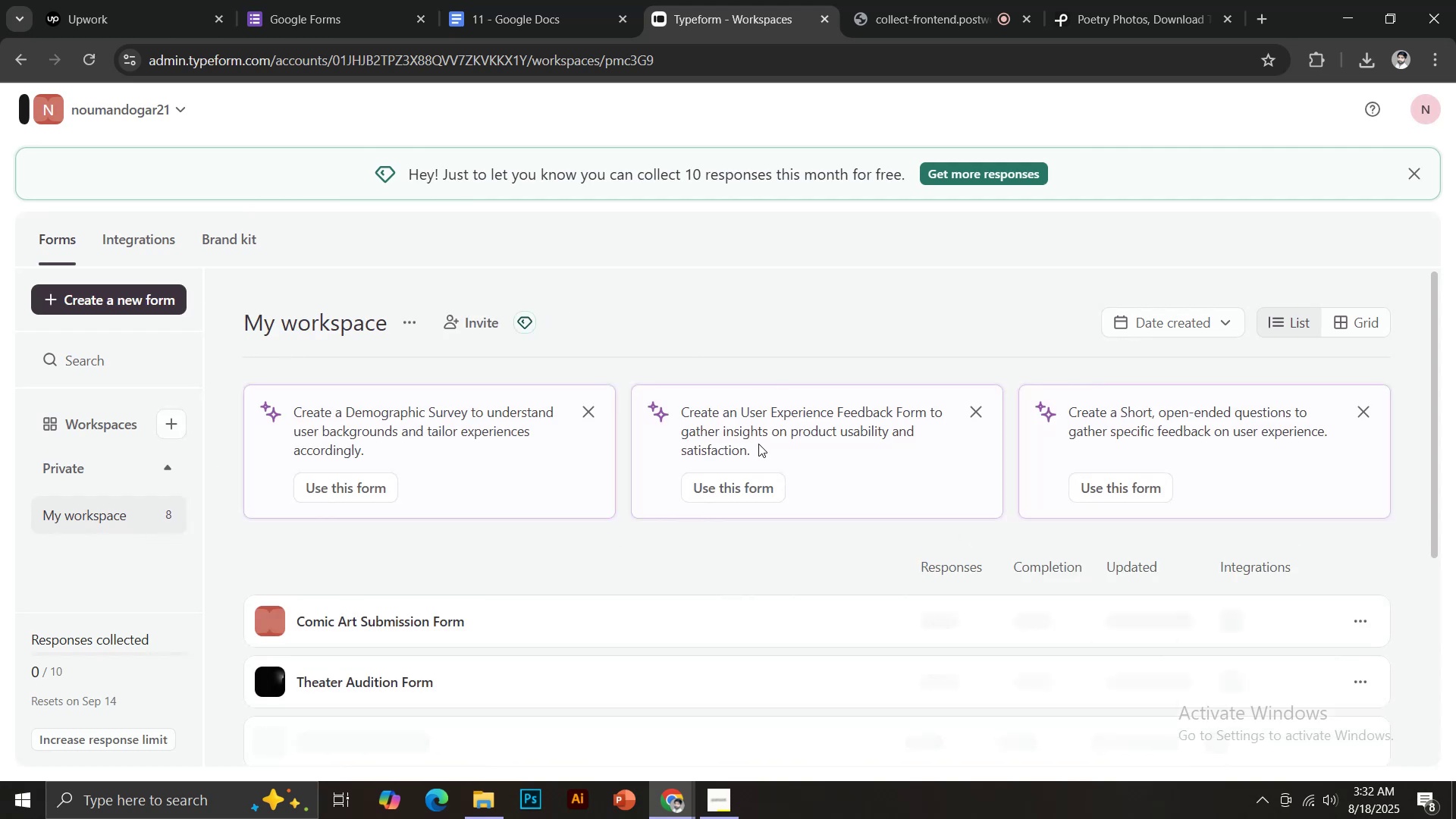 
scroll: coordinate [725, 404], scroll_direction: down, amount: 2.0
 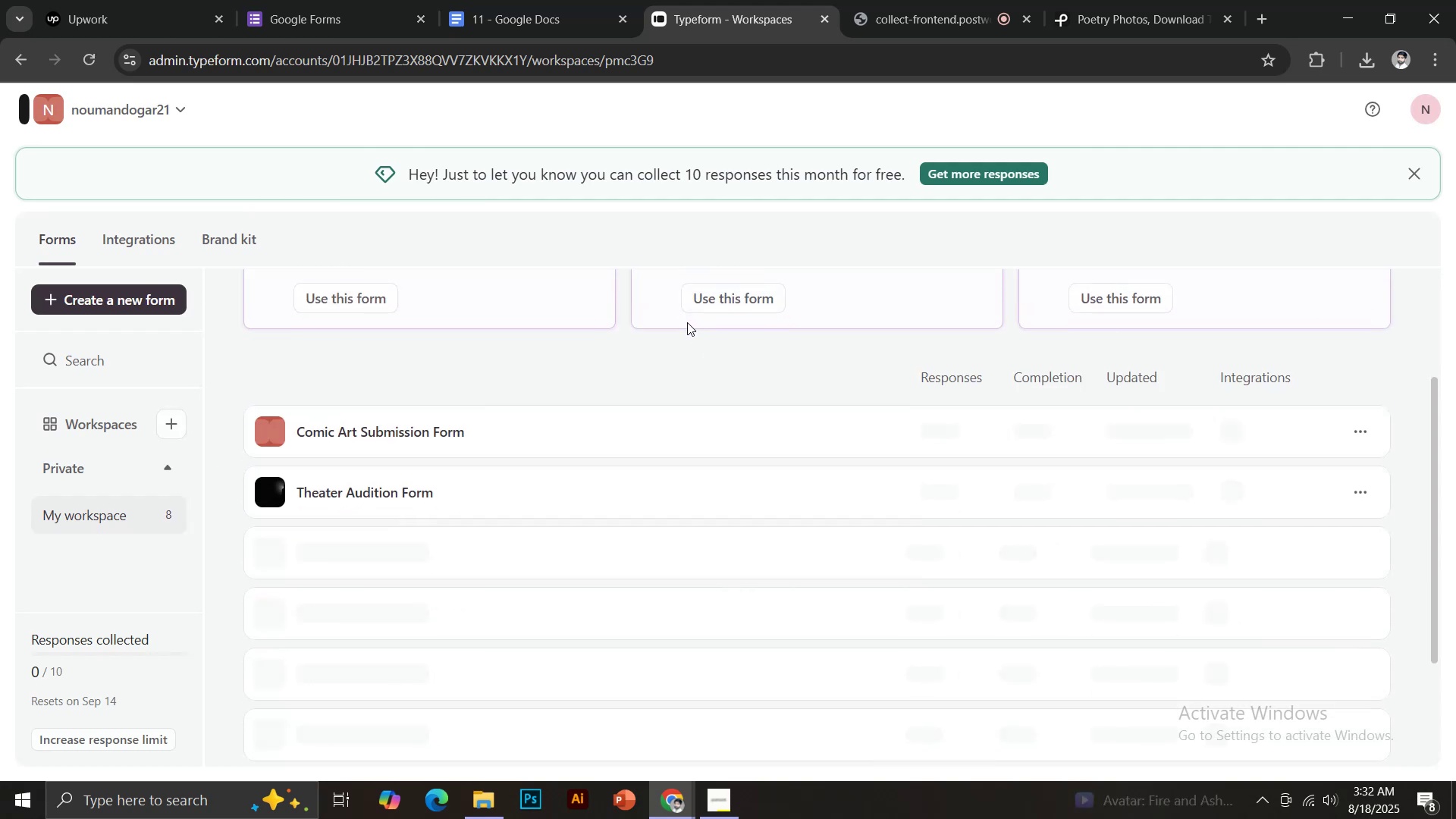 
scroll: coordinate [689, 332], scroll_direction: up, amount: 2.0
 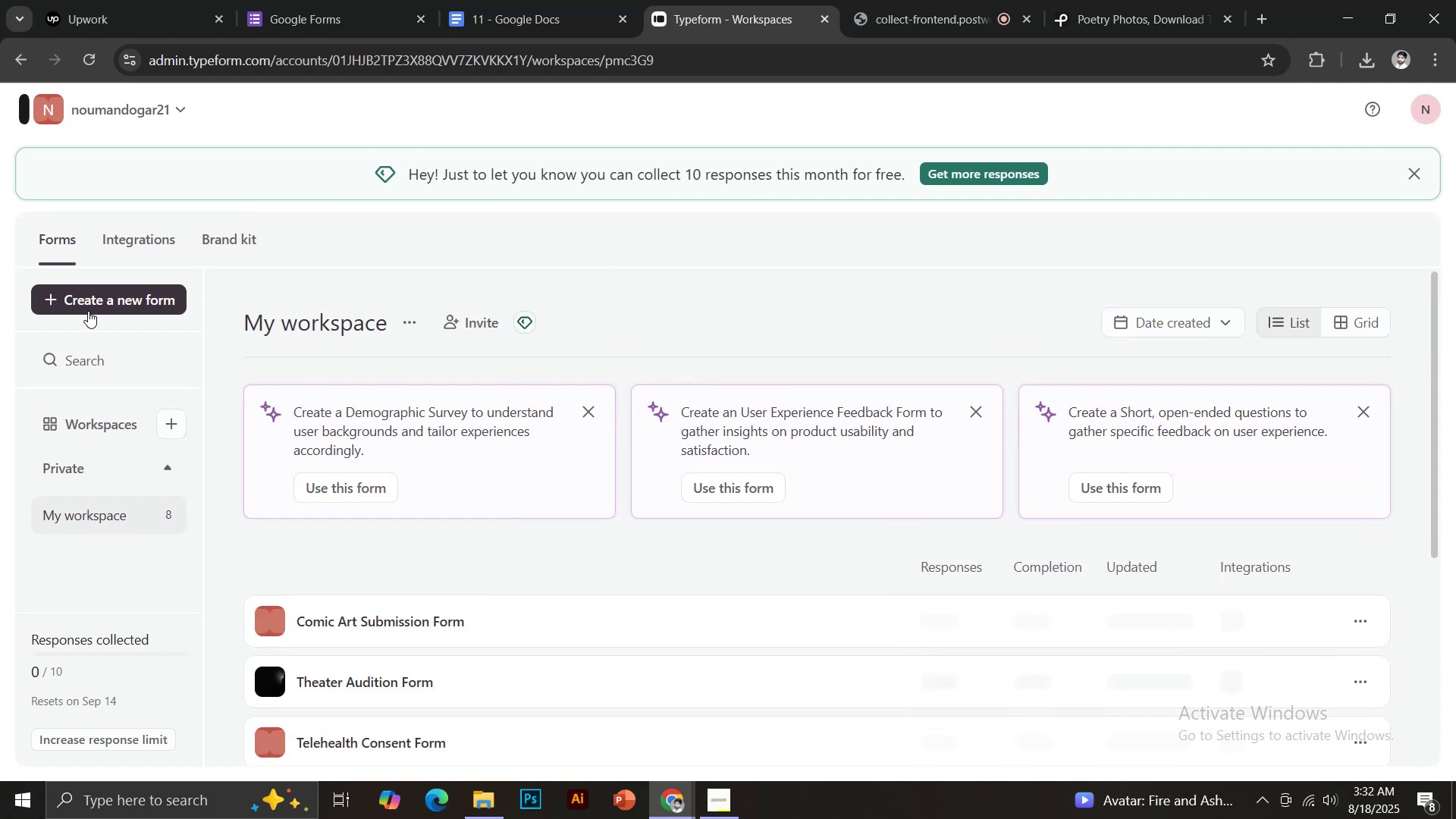 
left_click([96, 304])
 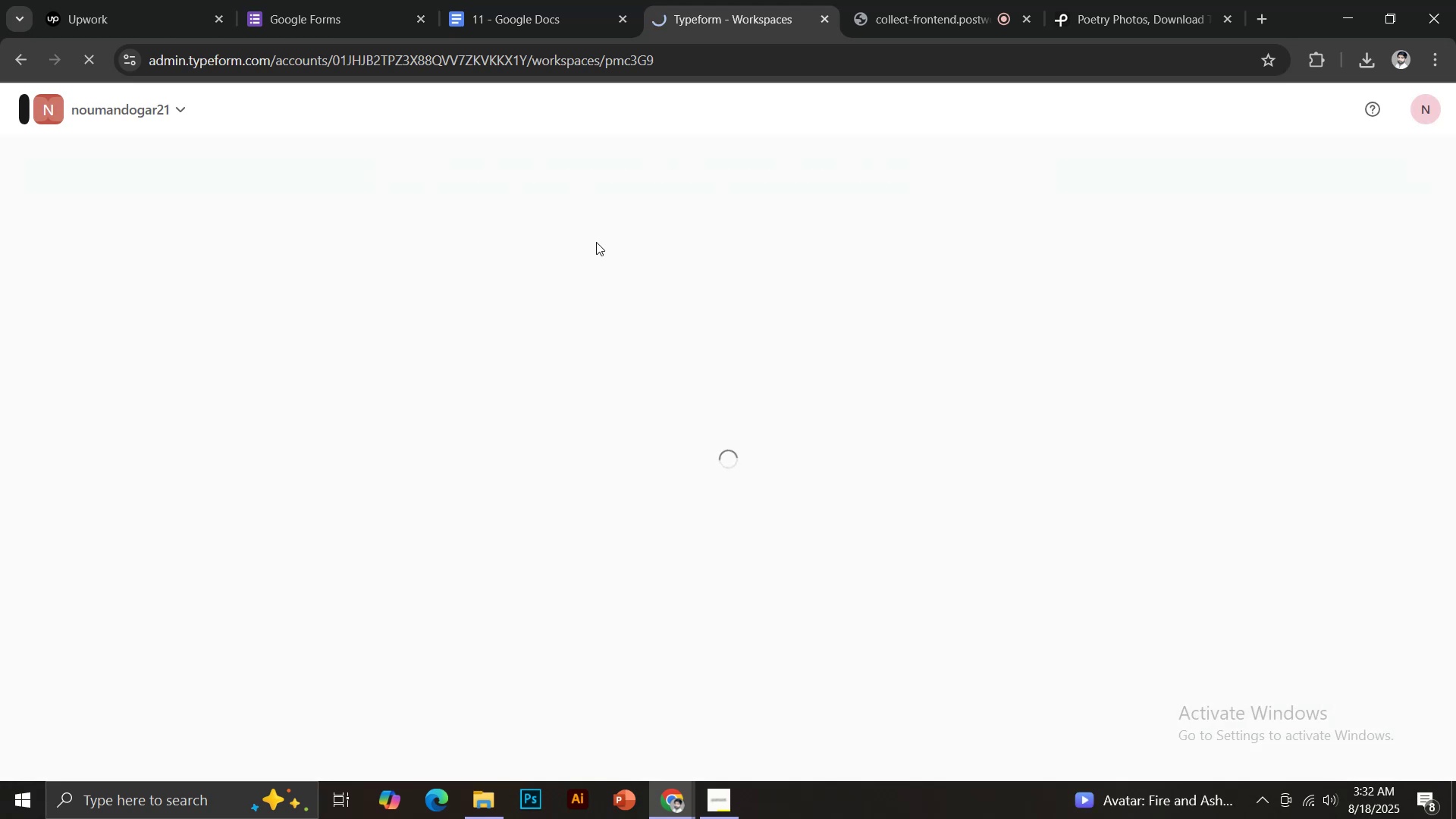 
left_click([552, 0])
 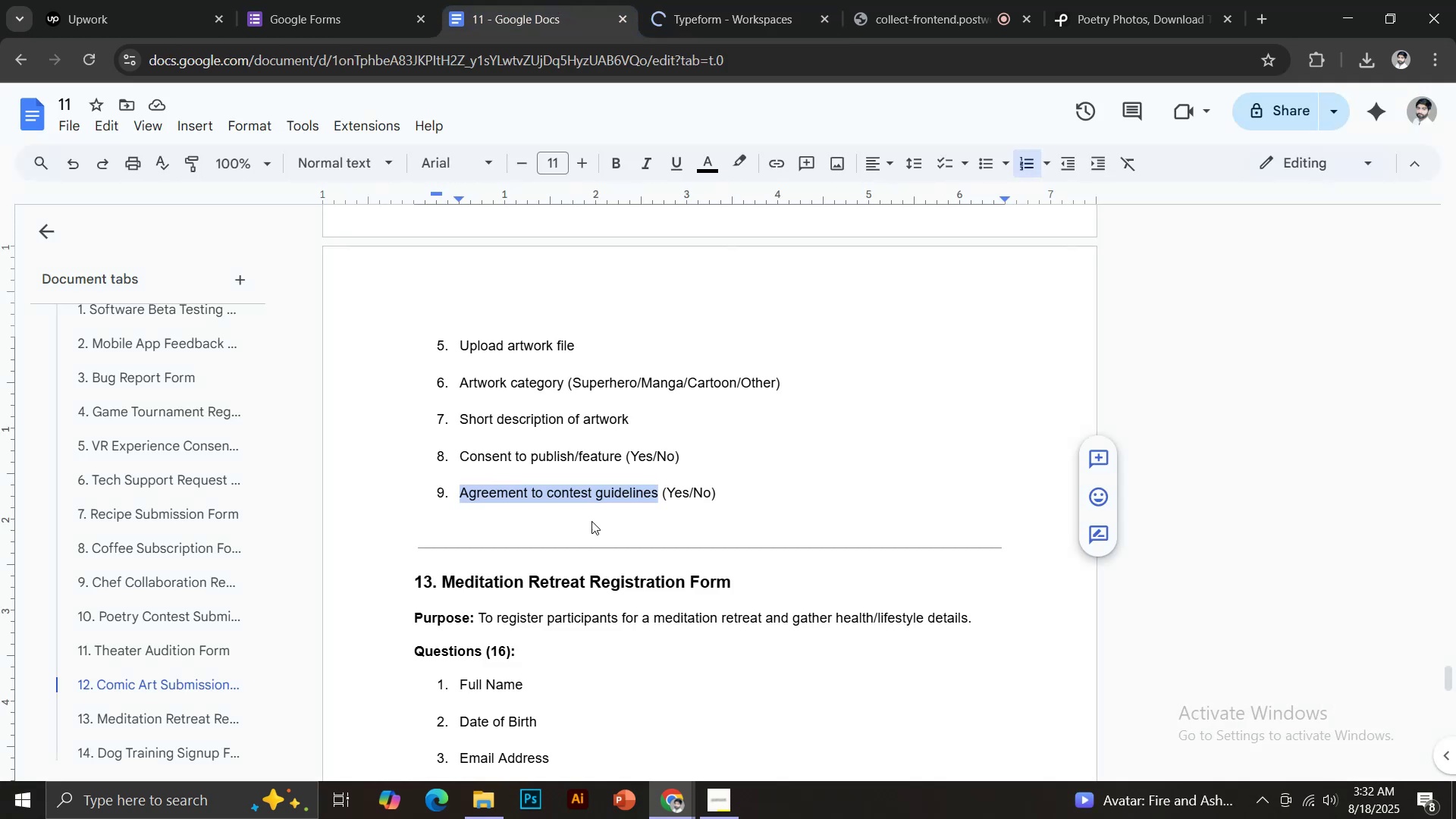 
scroll: coordinate [602, 532], scroll_direction: down, amount: 2.0
 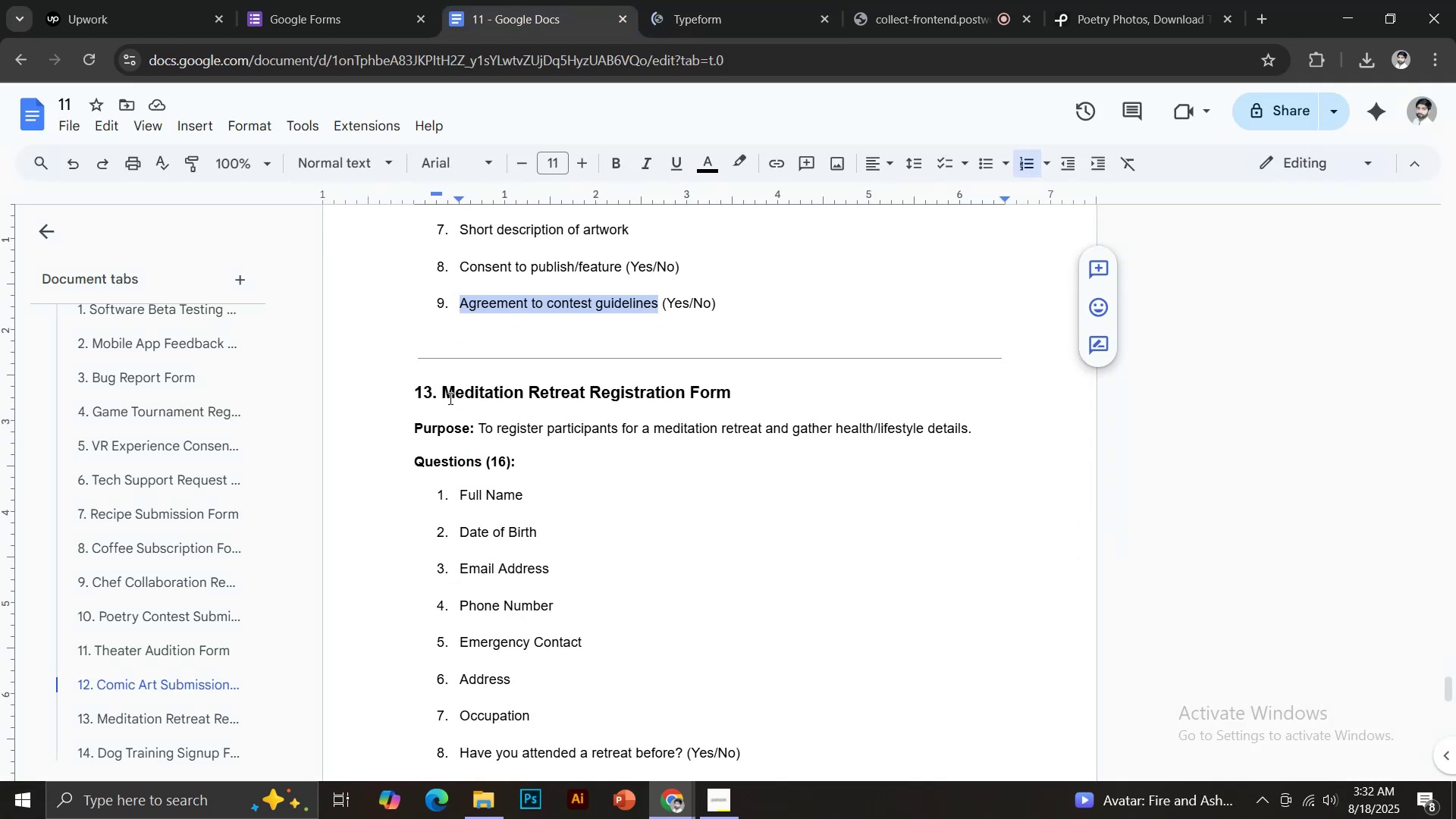 
left_click_drag(start_coordinate=[441, 394], to_coordinate=[736, 394])
 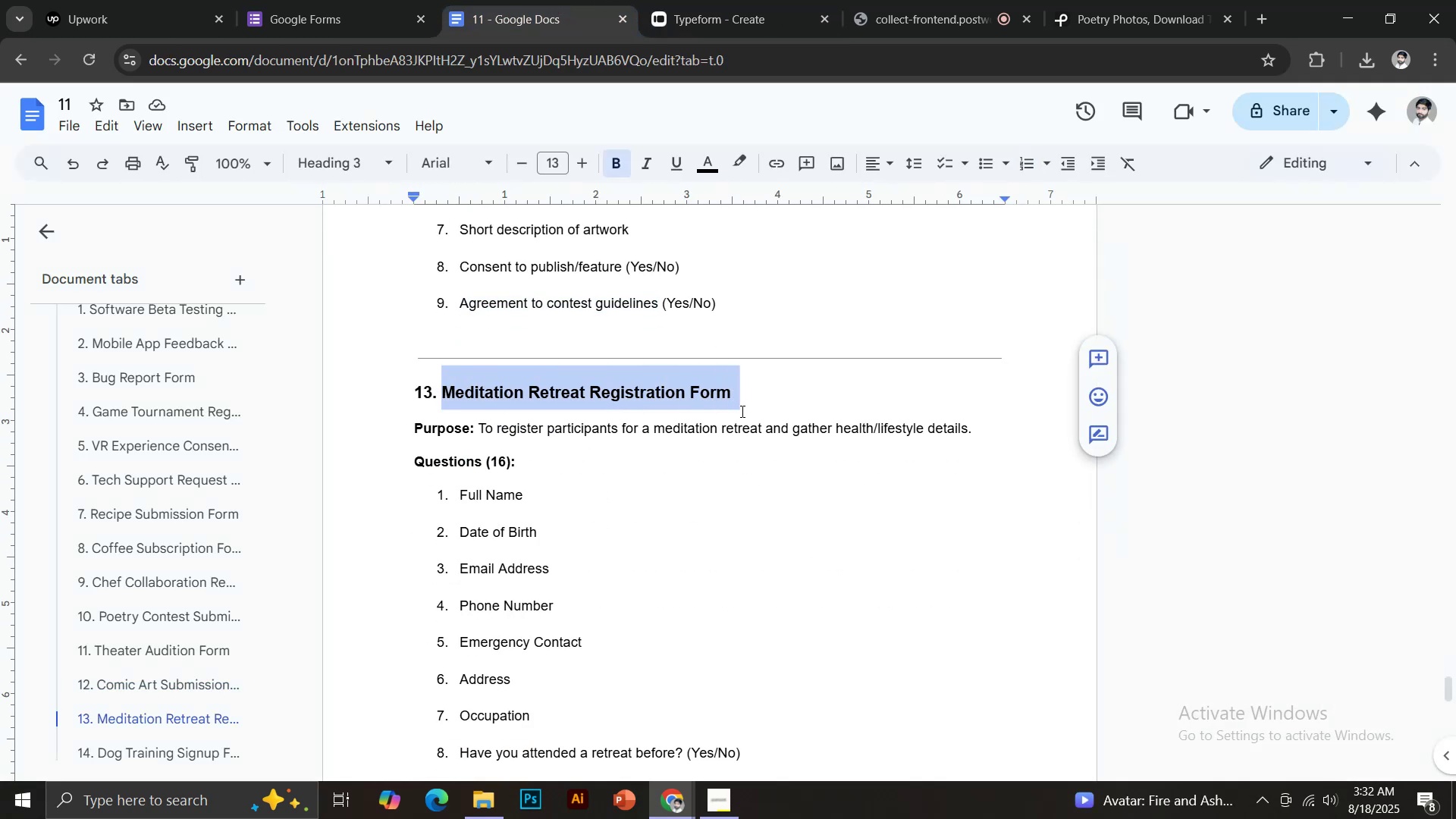 
key(Control+C)
 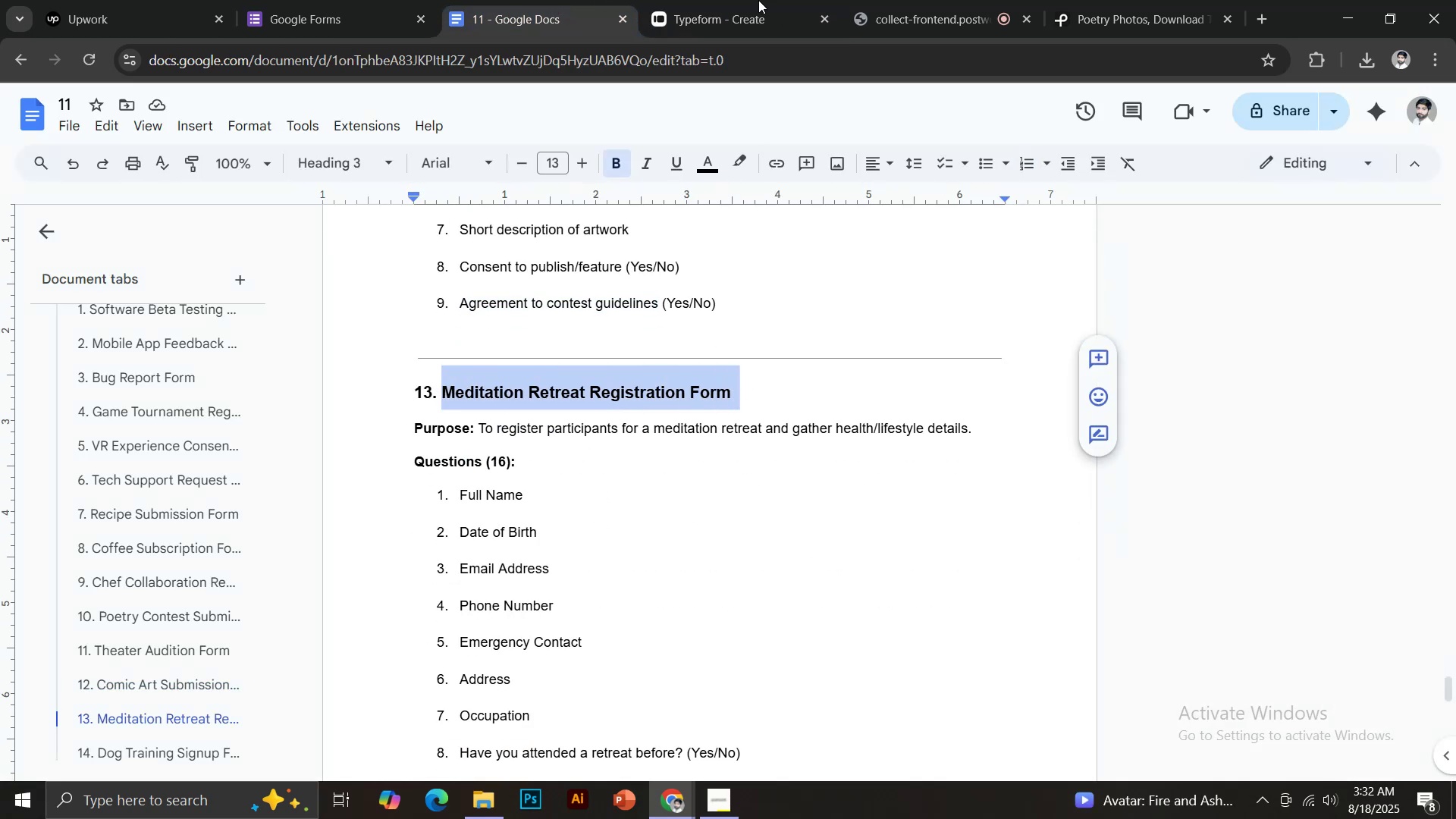 
left_click([747, 0])
 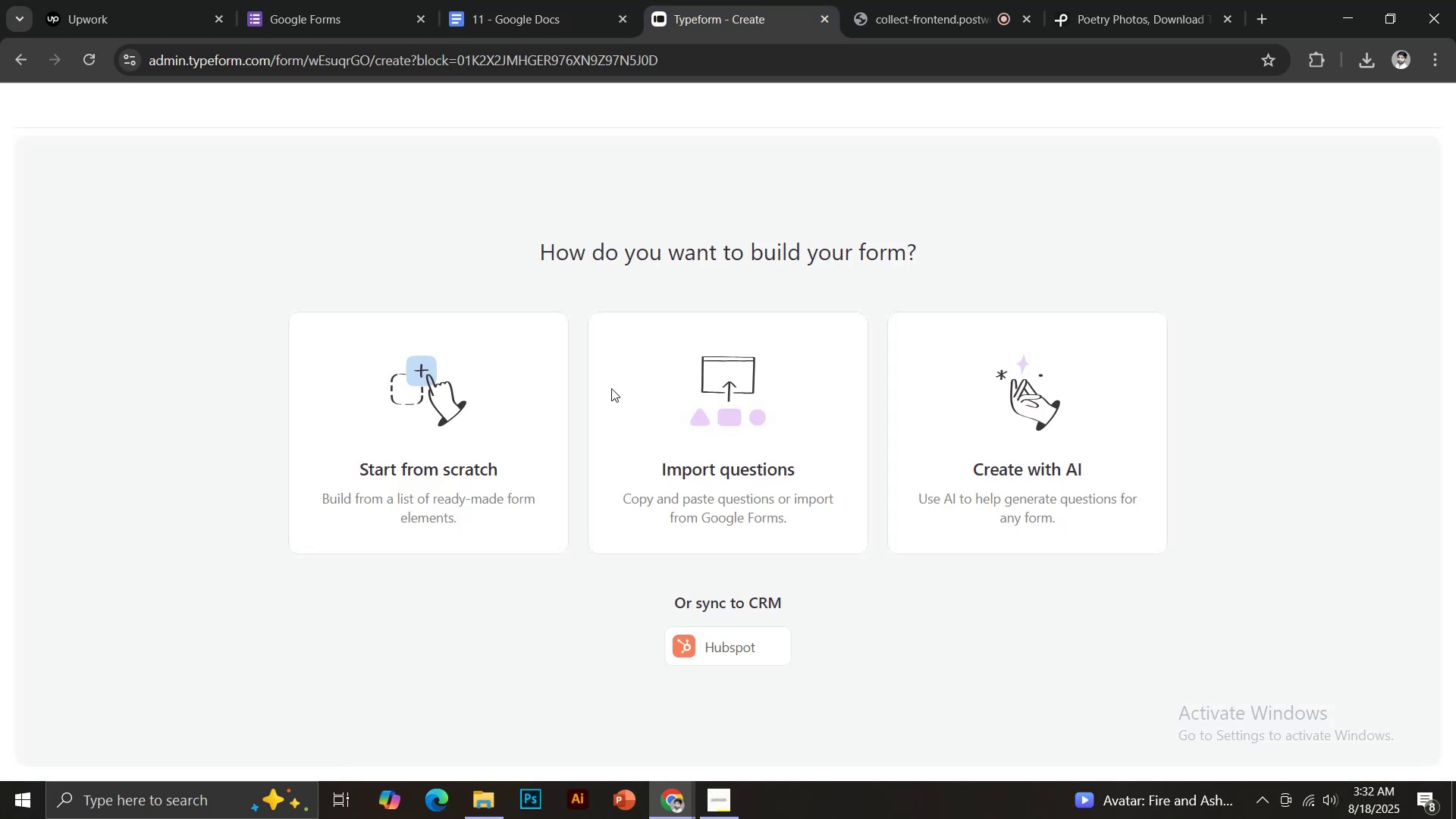 
left_click([453, 421])
 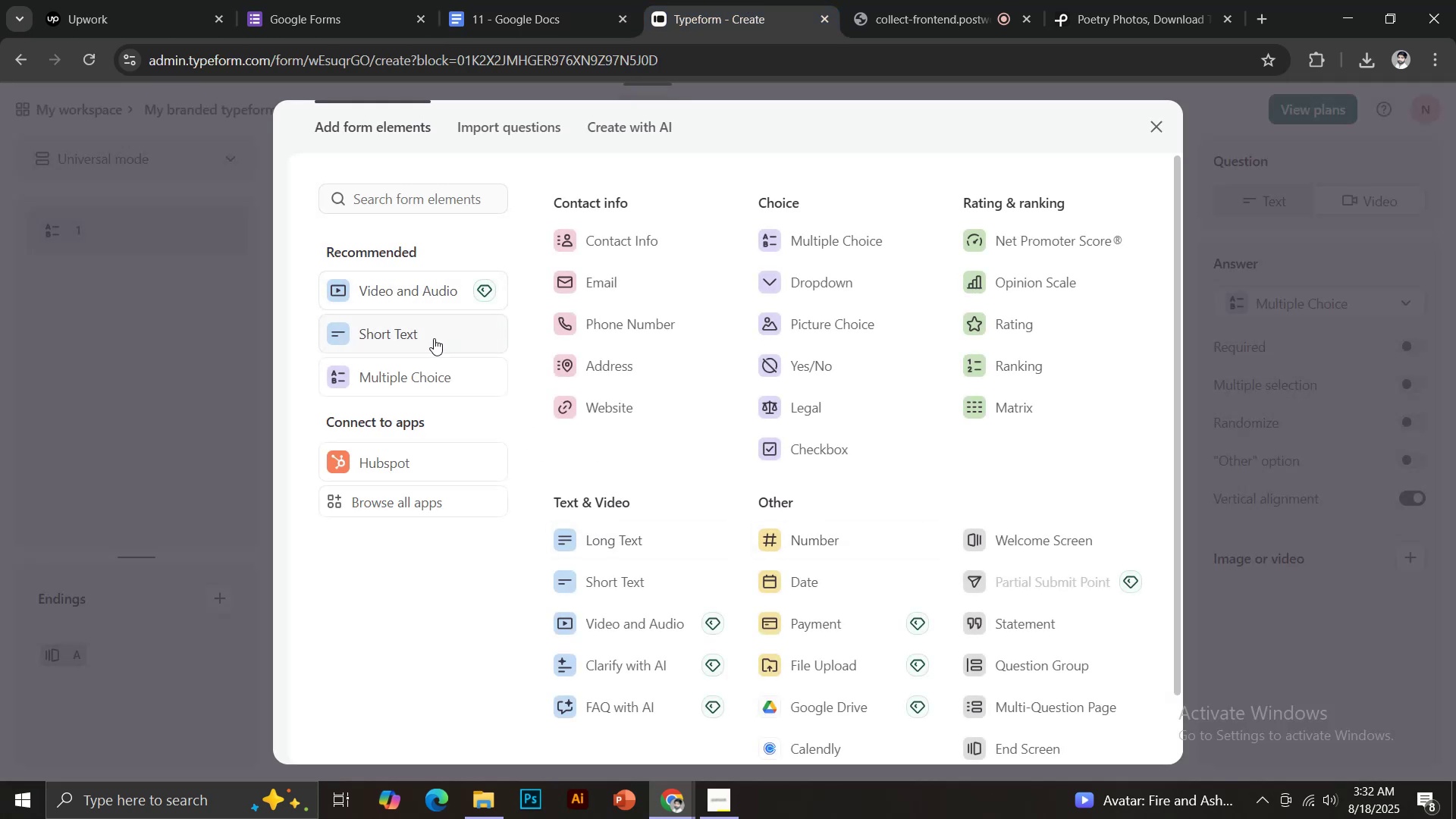 
wait(7.47)
 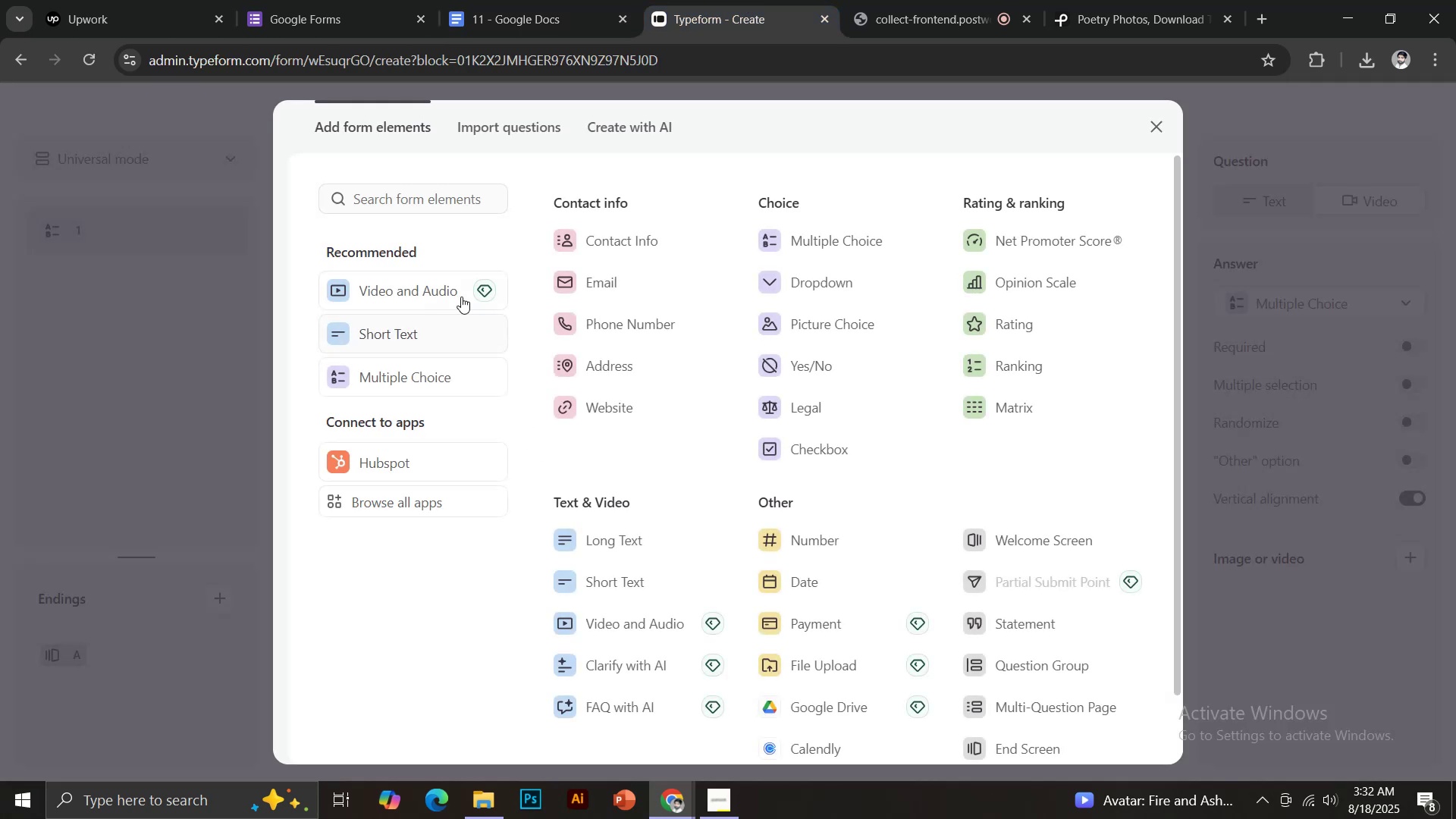 
left_click([433, 338])
 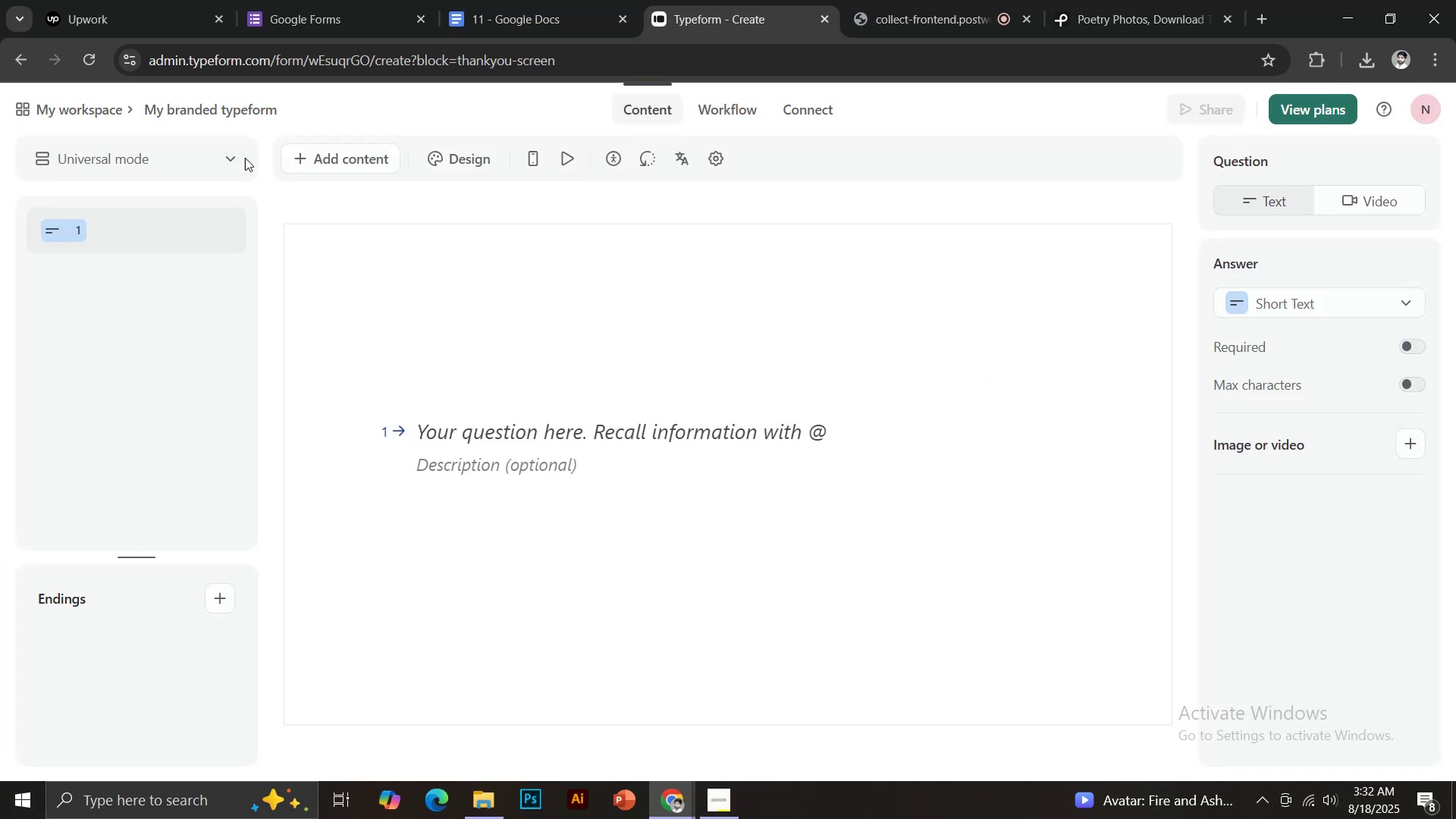 
left_click([201, 108])
 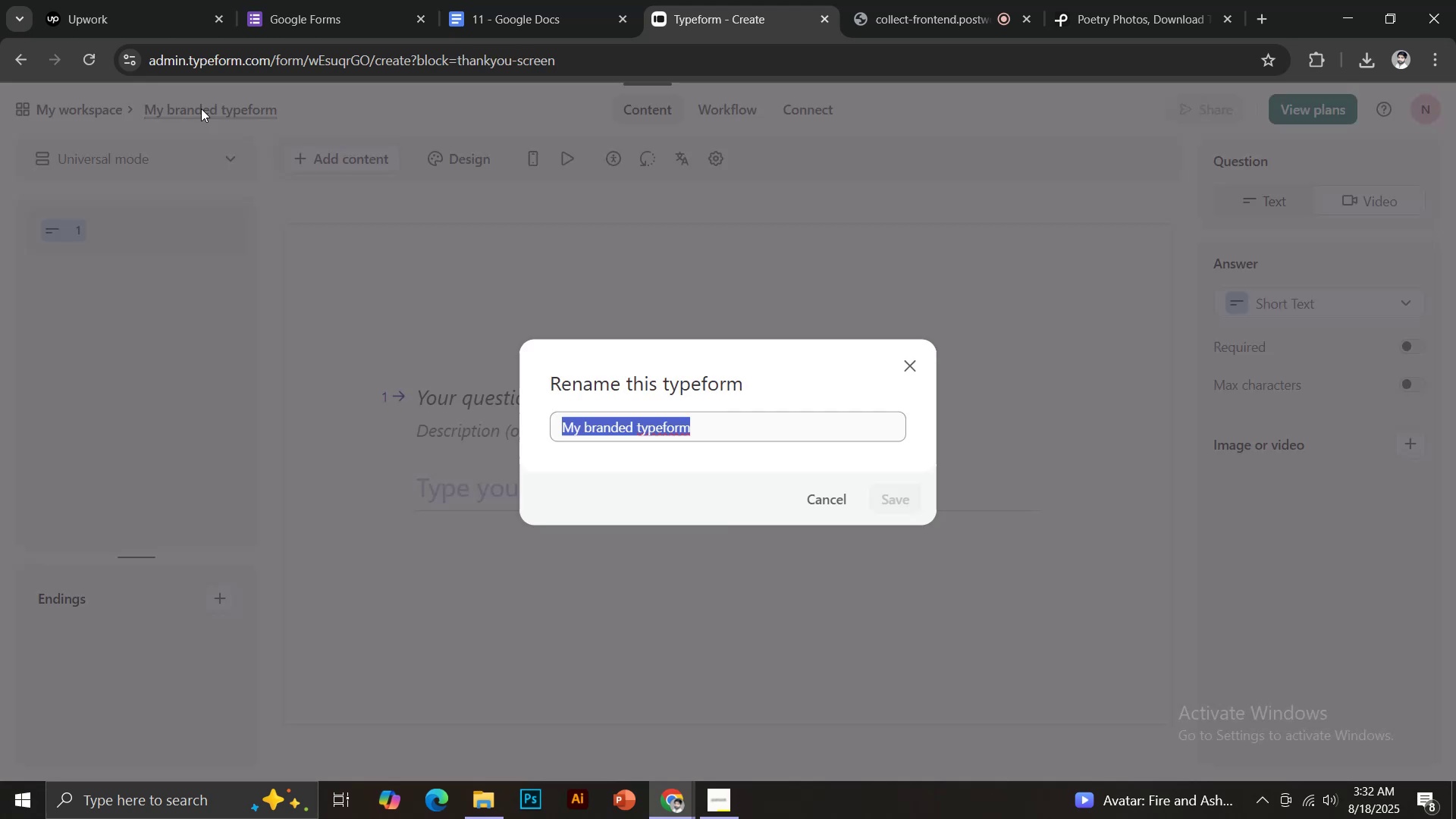 
key(Control+ControlLeft)
 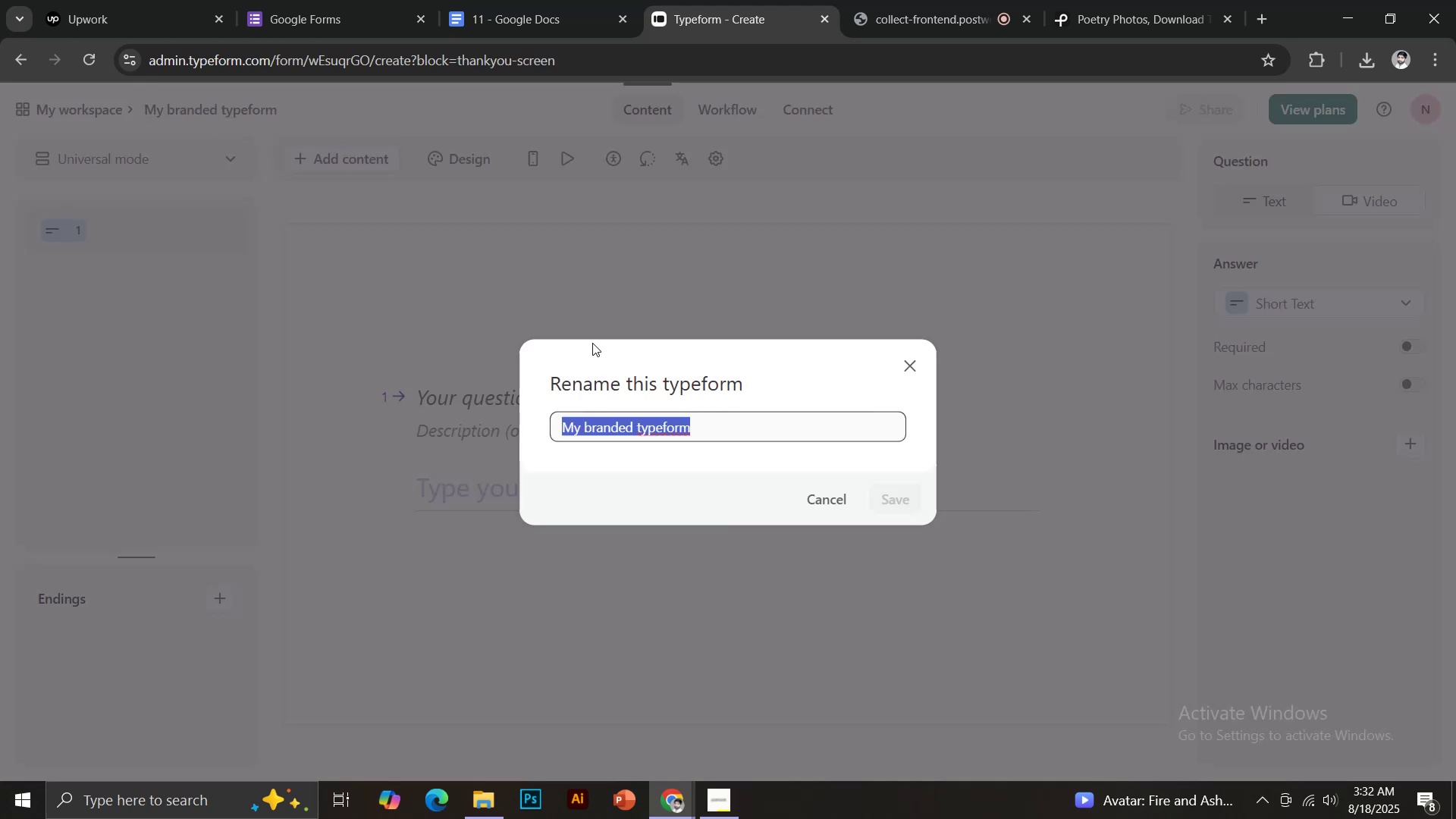 
key(Control+V)
 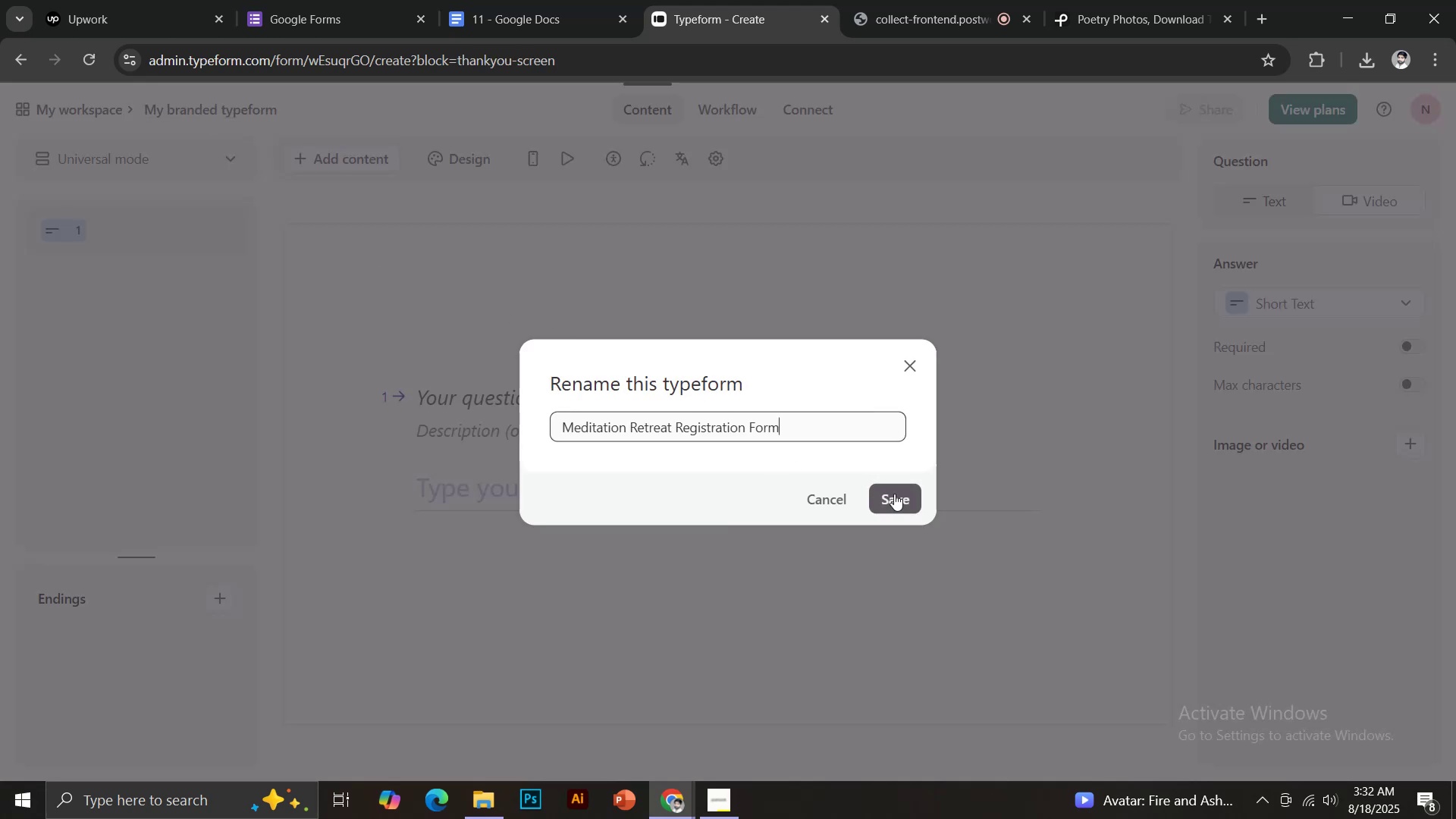 
left_click([901, 496])
 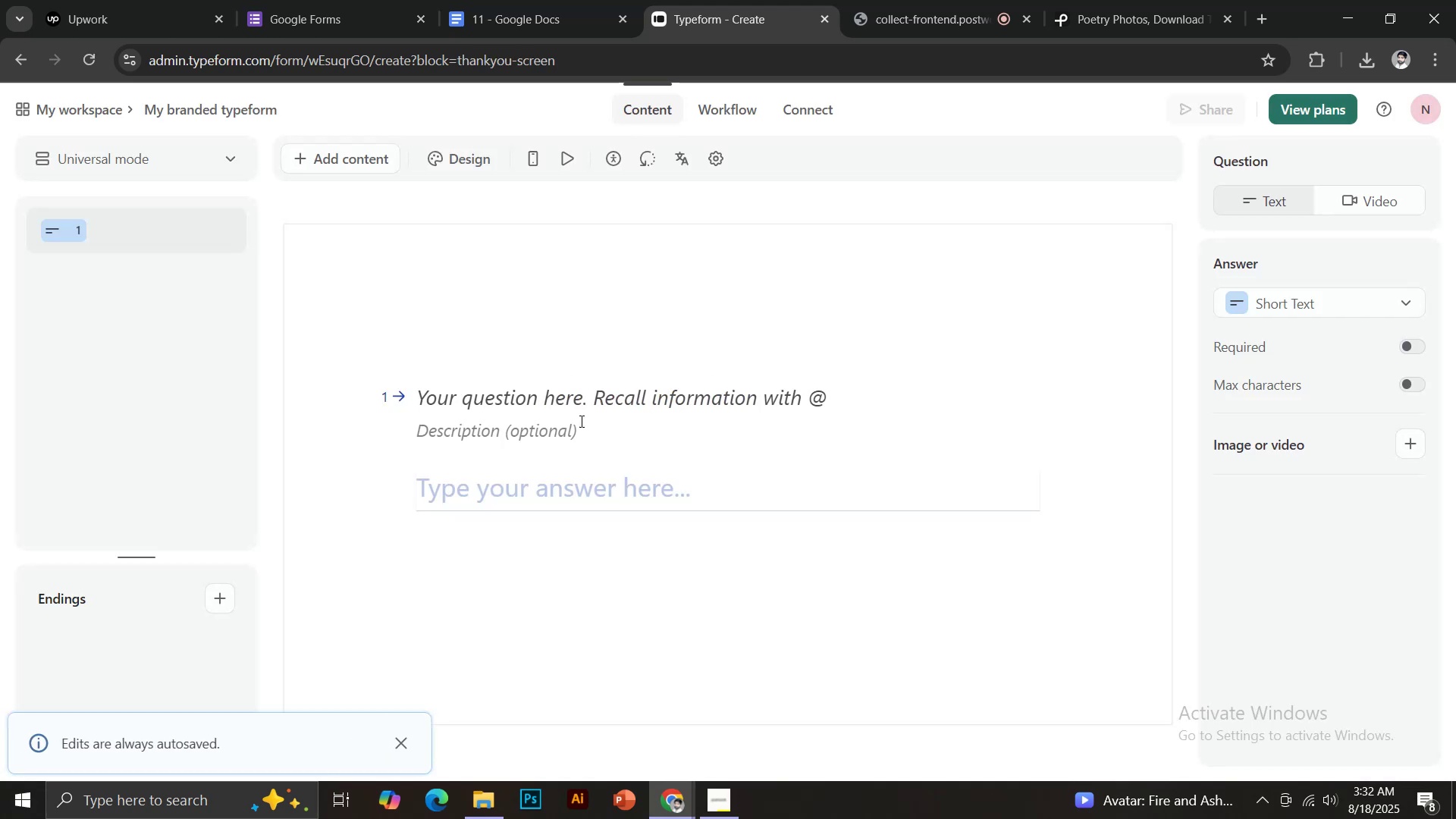 
left_click([563, 407])
 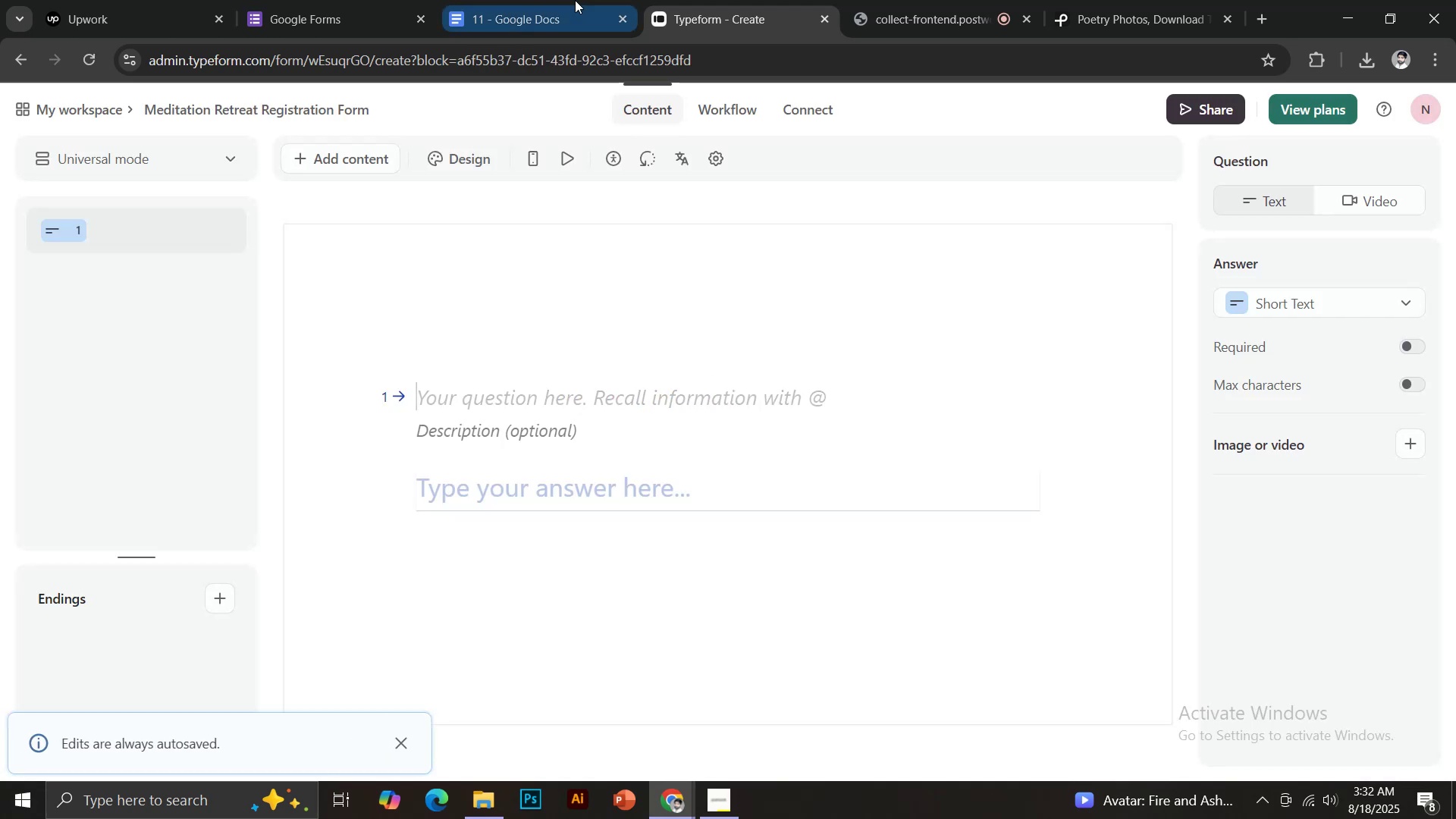 
left_click([536, 0])
 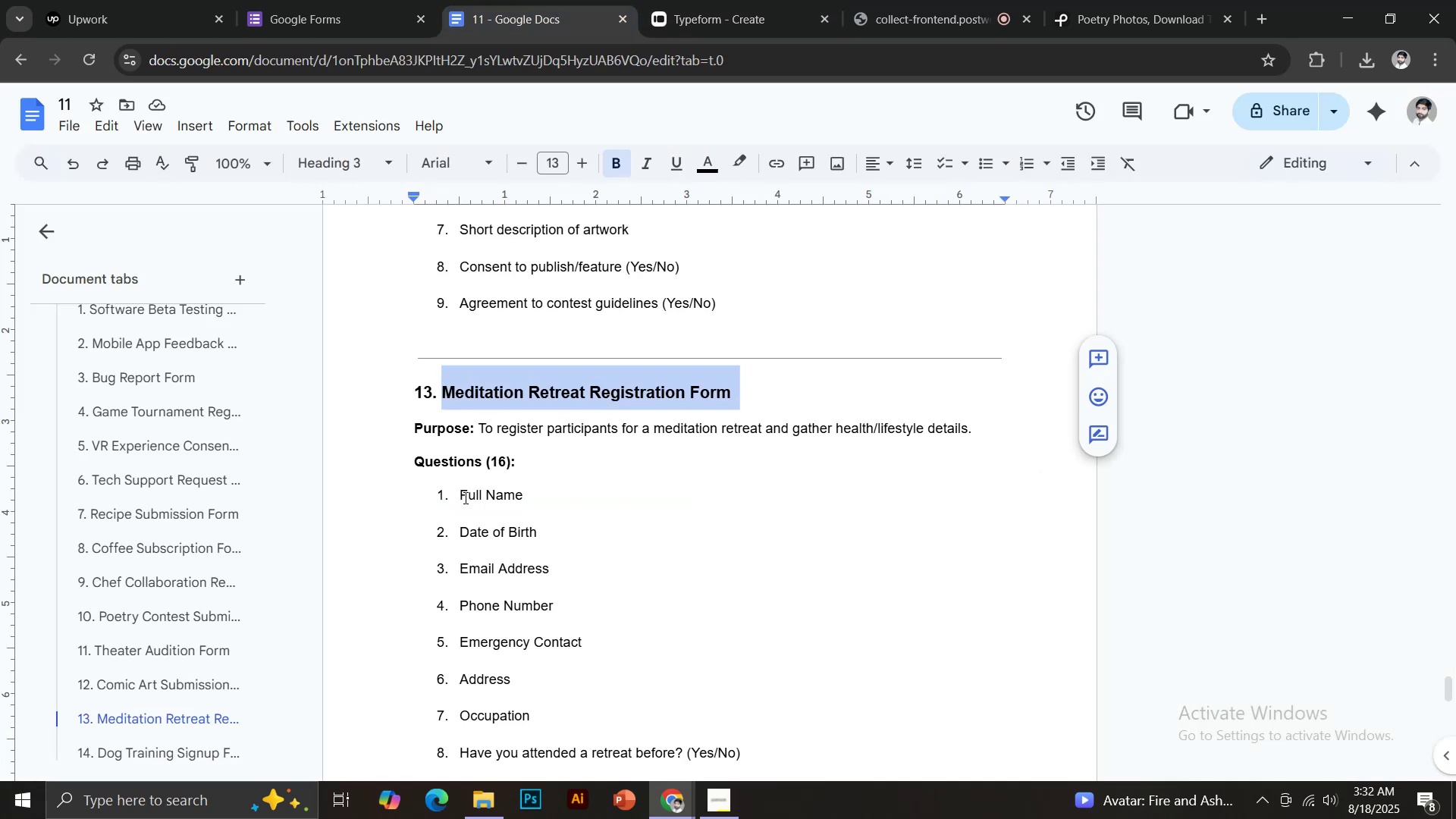 
left_click_drag(start_coordinate=[460, 497], to_coordinate=[529, 501])
 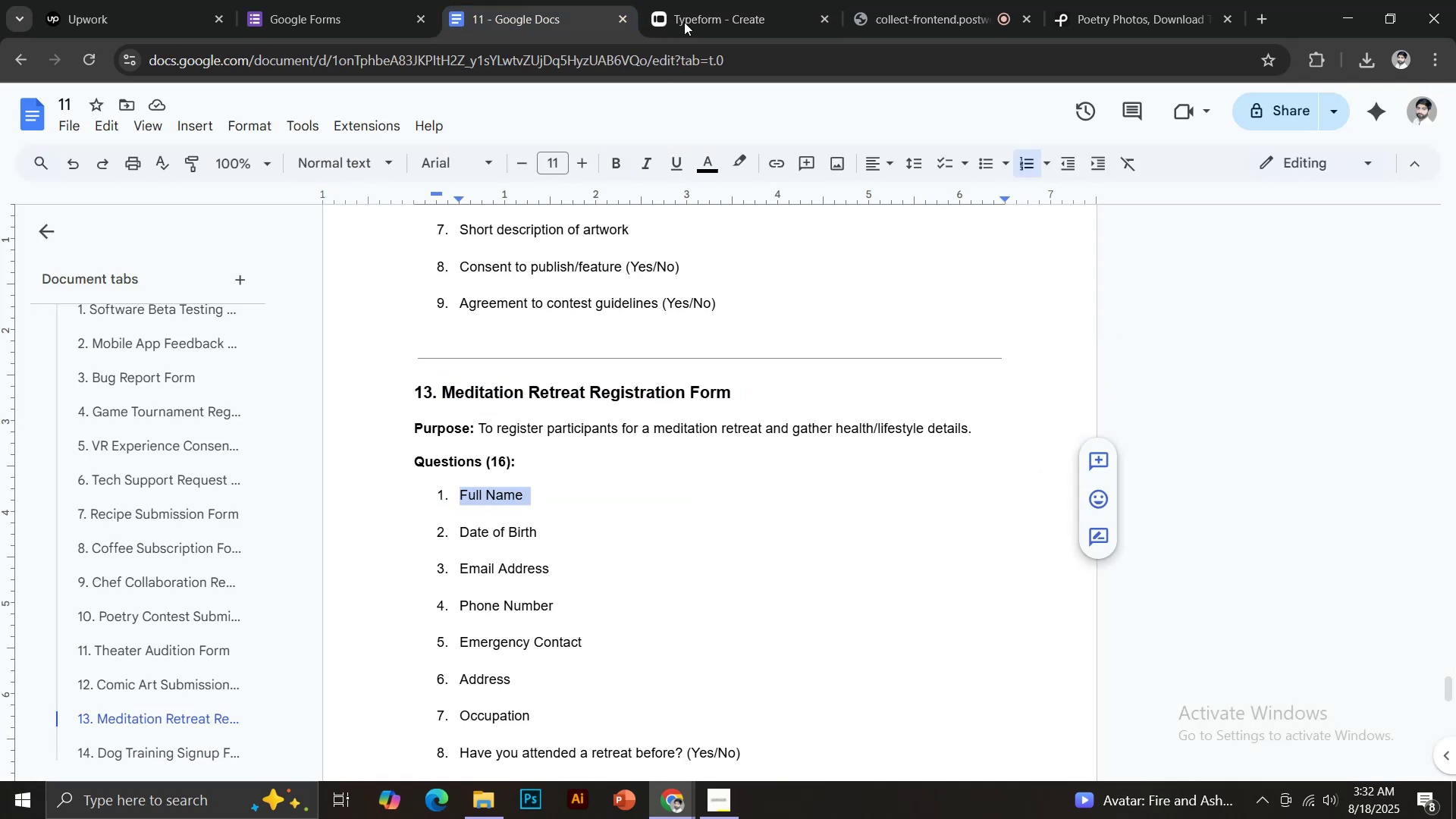 
key(Control+C)
 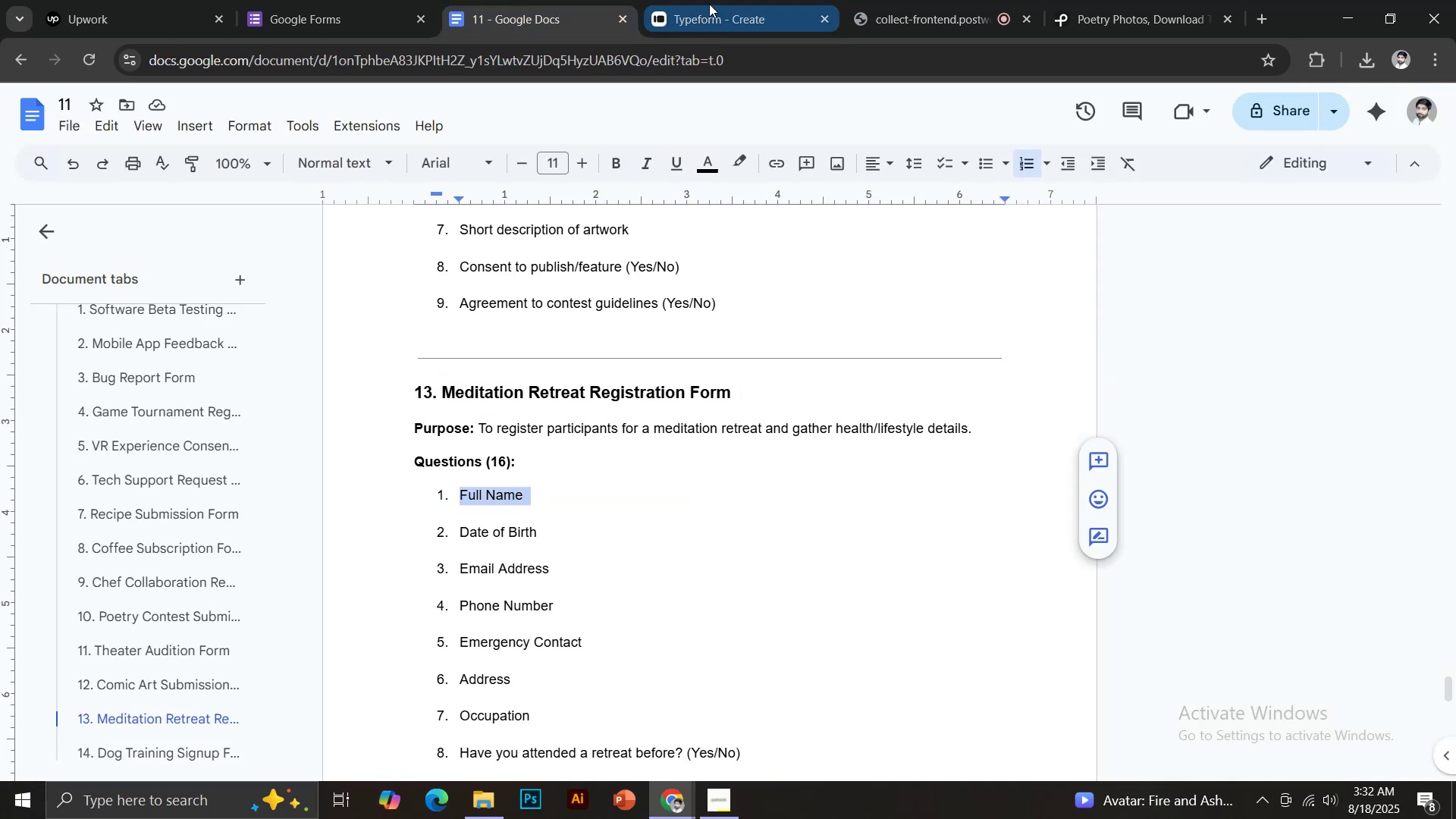 
left_click([709, 4])
 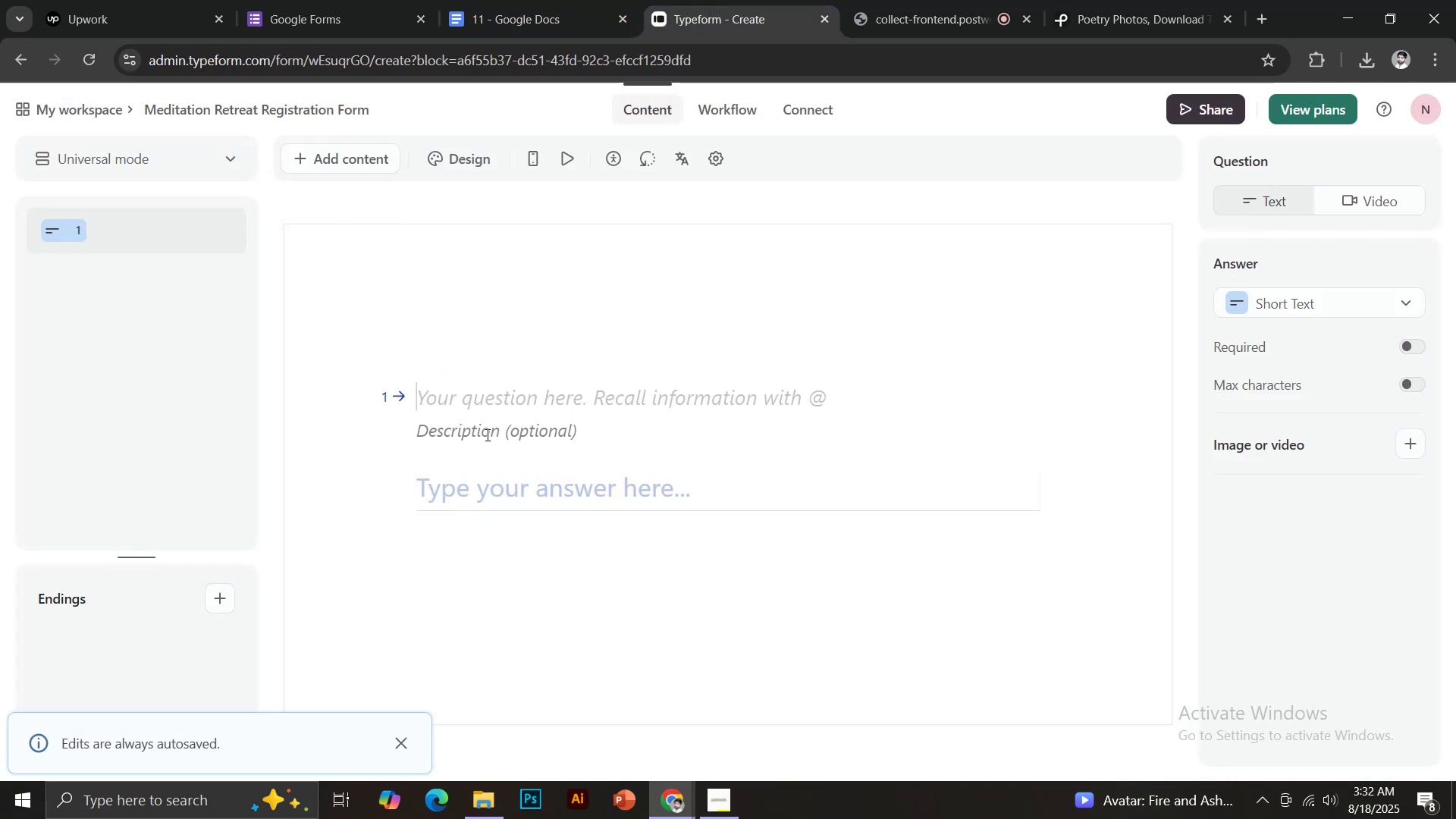 
left_click([488, 392])
 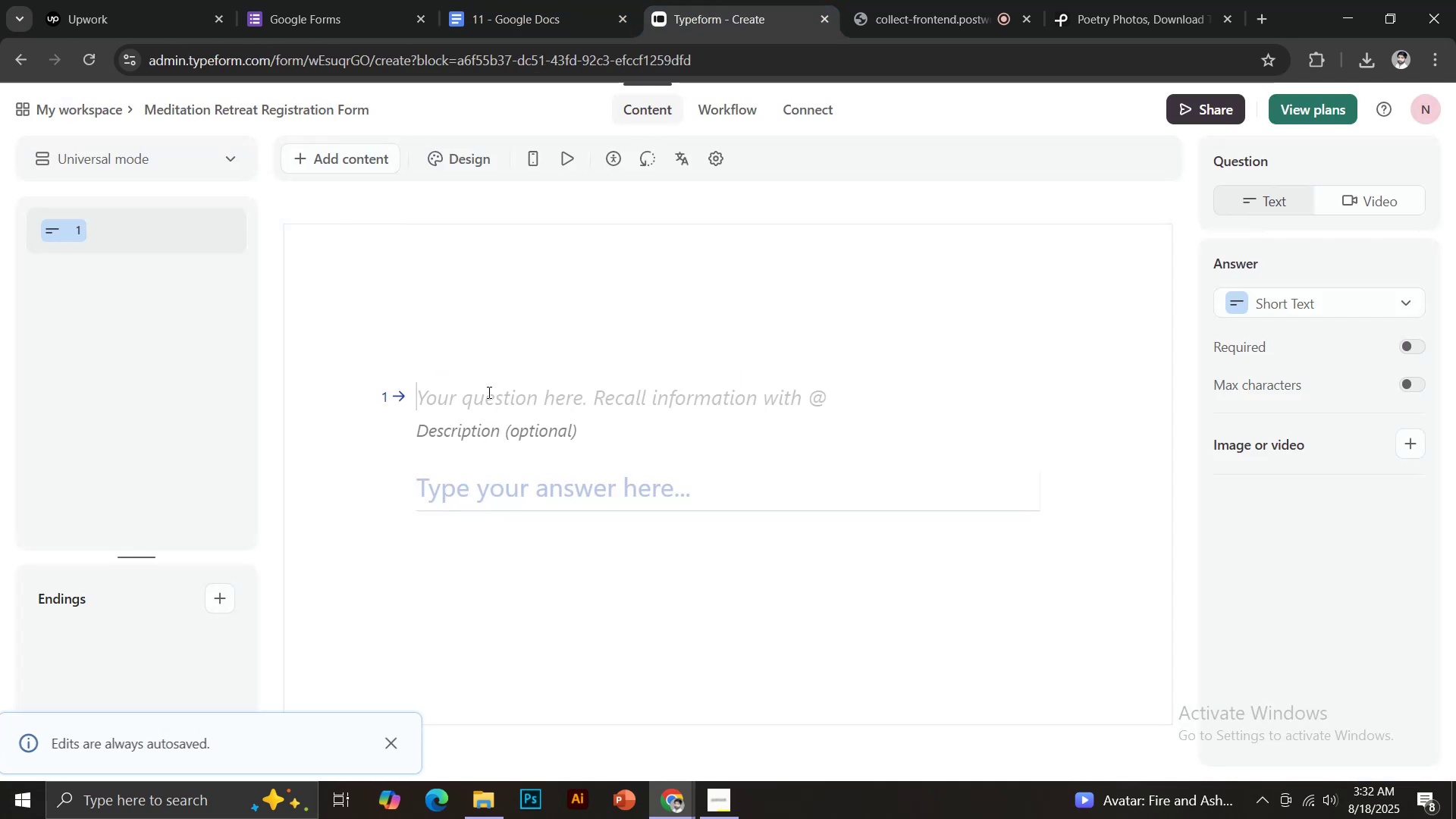 
key(Control+ControlLeft)
 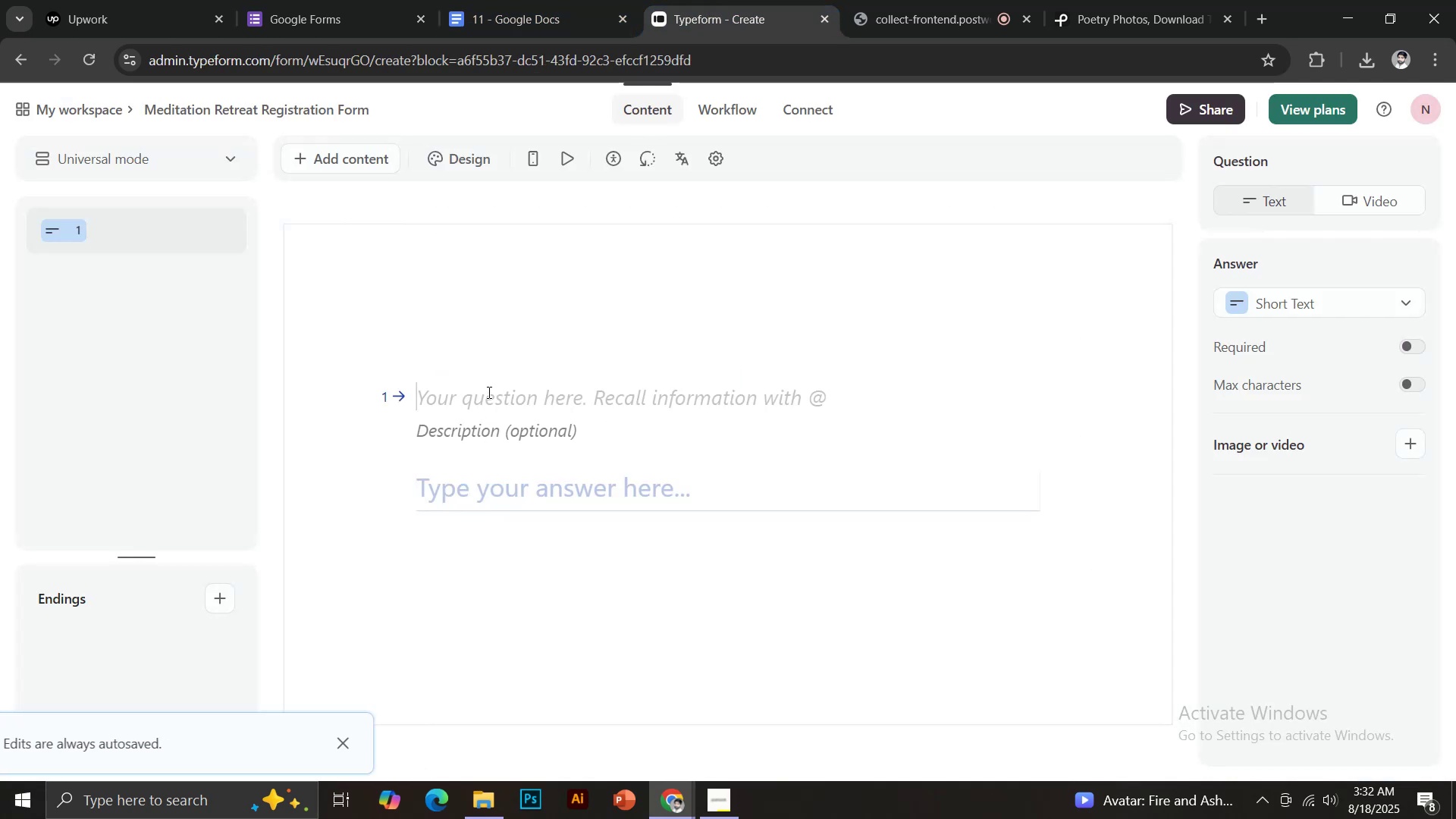 
key(Control+V)
 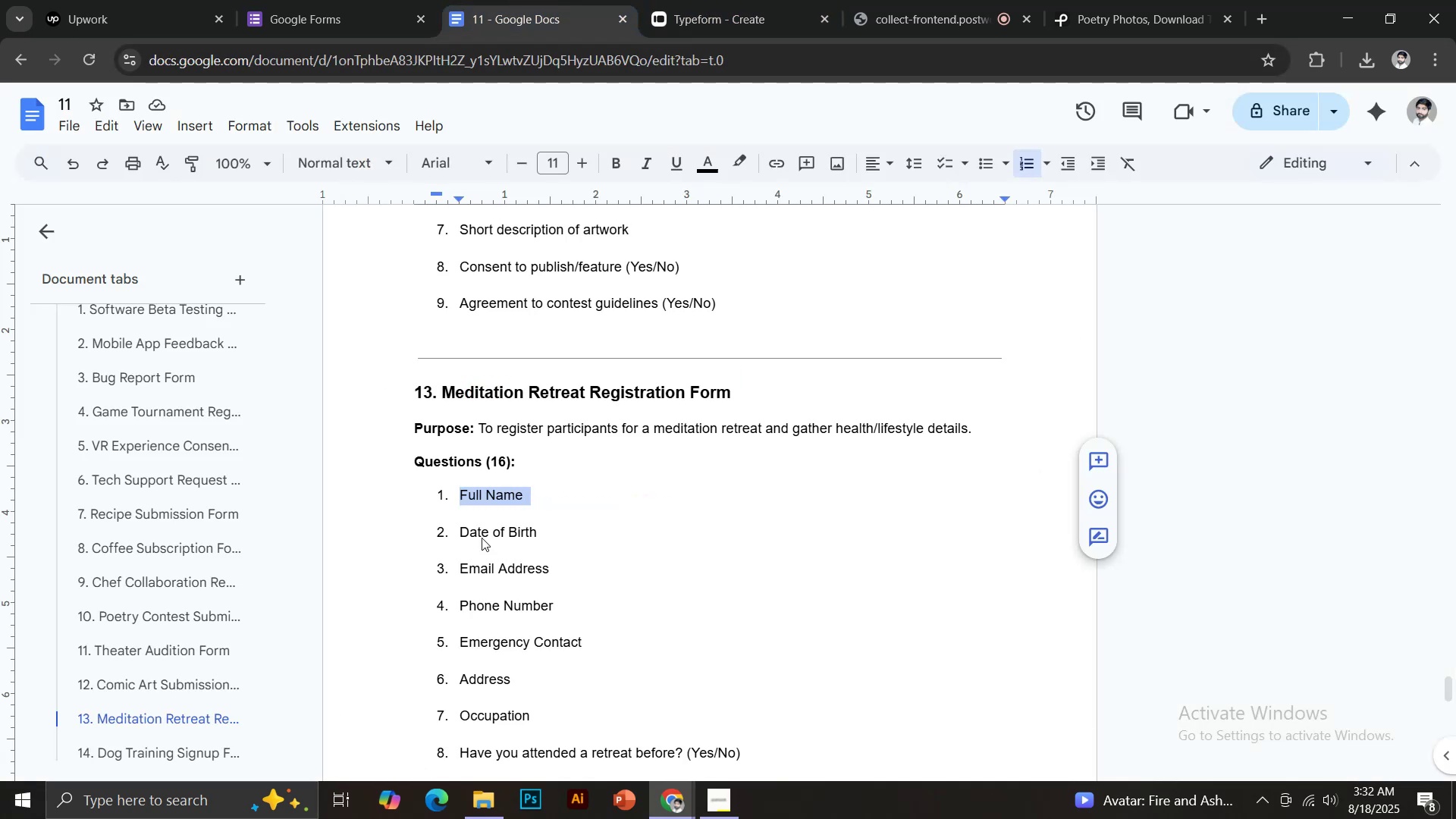 
left_click_drag(start_coordinate=[460, 537], to_coordinate=[548, 536])
 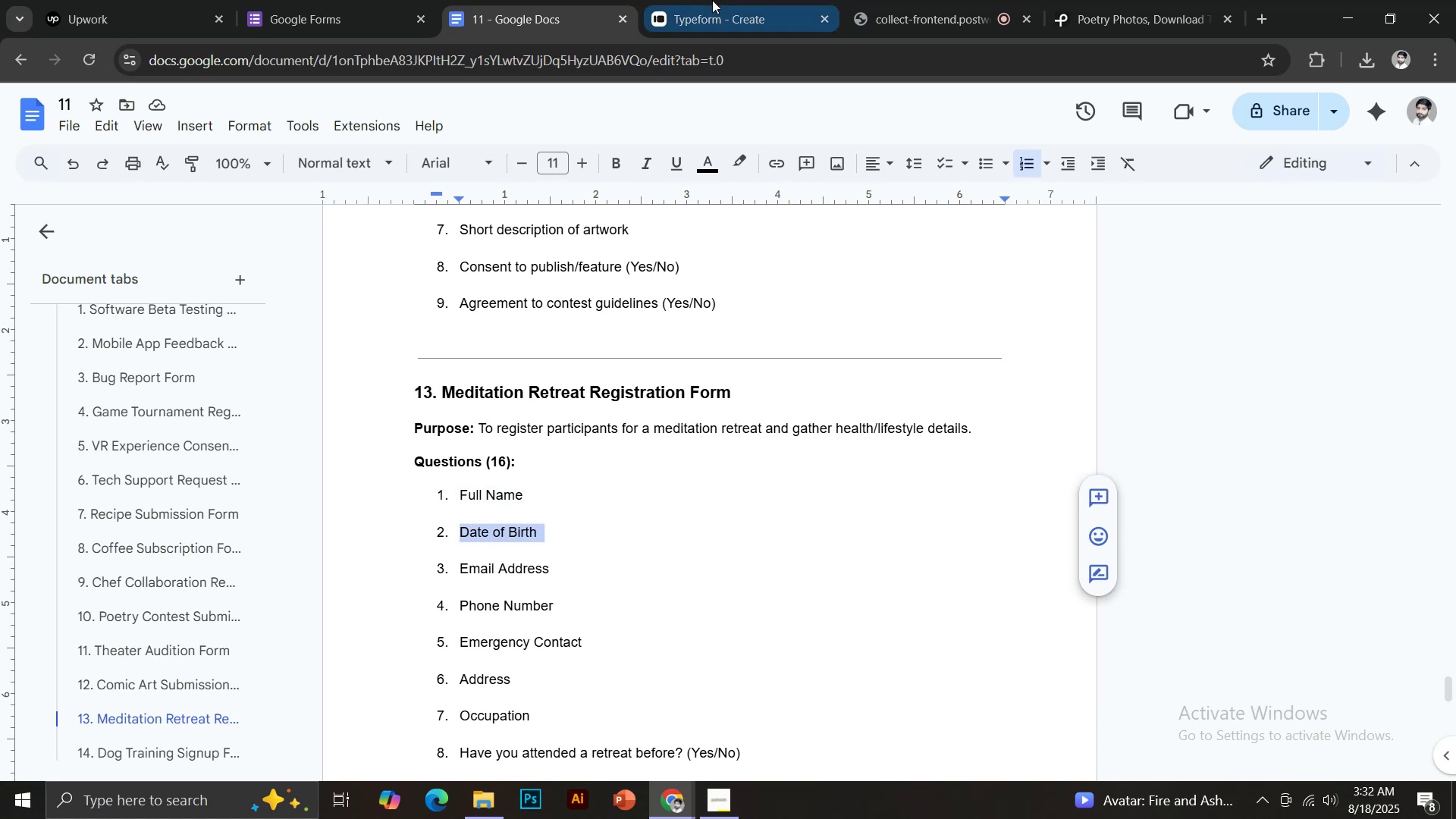 
key(Control+ControlLeft)
 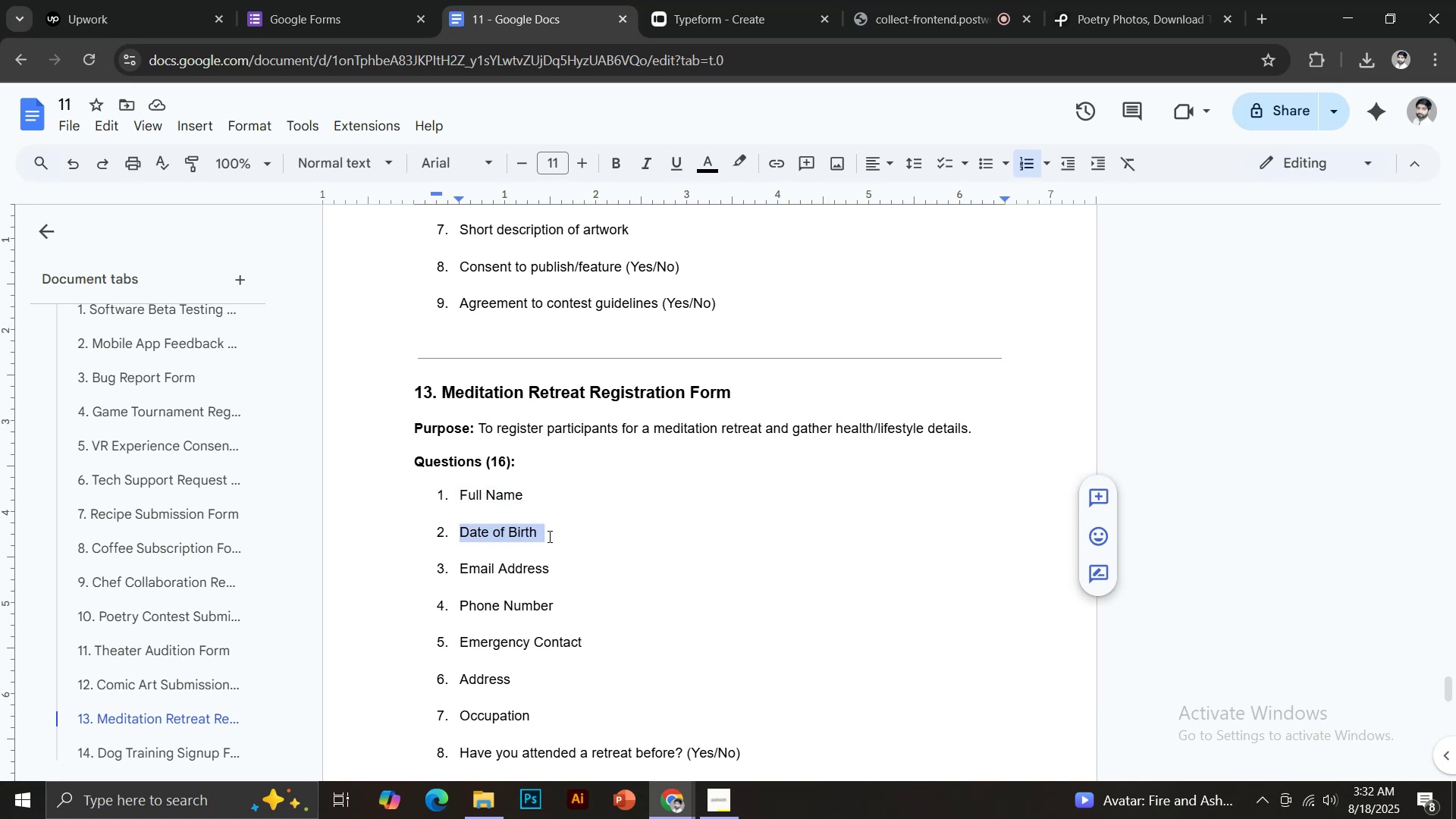 
key(Control+C)
 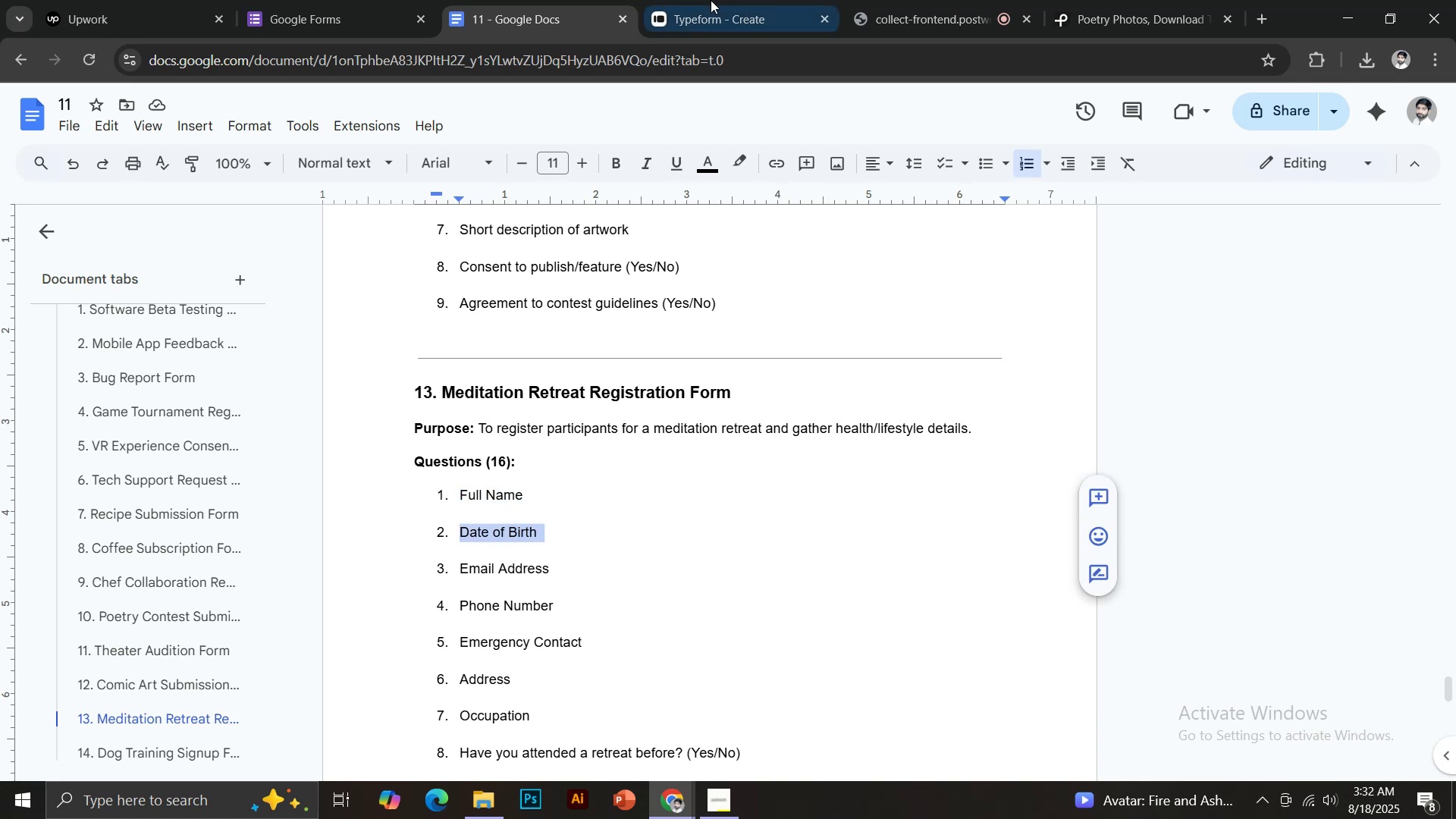 
left_click([712, 0])
 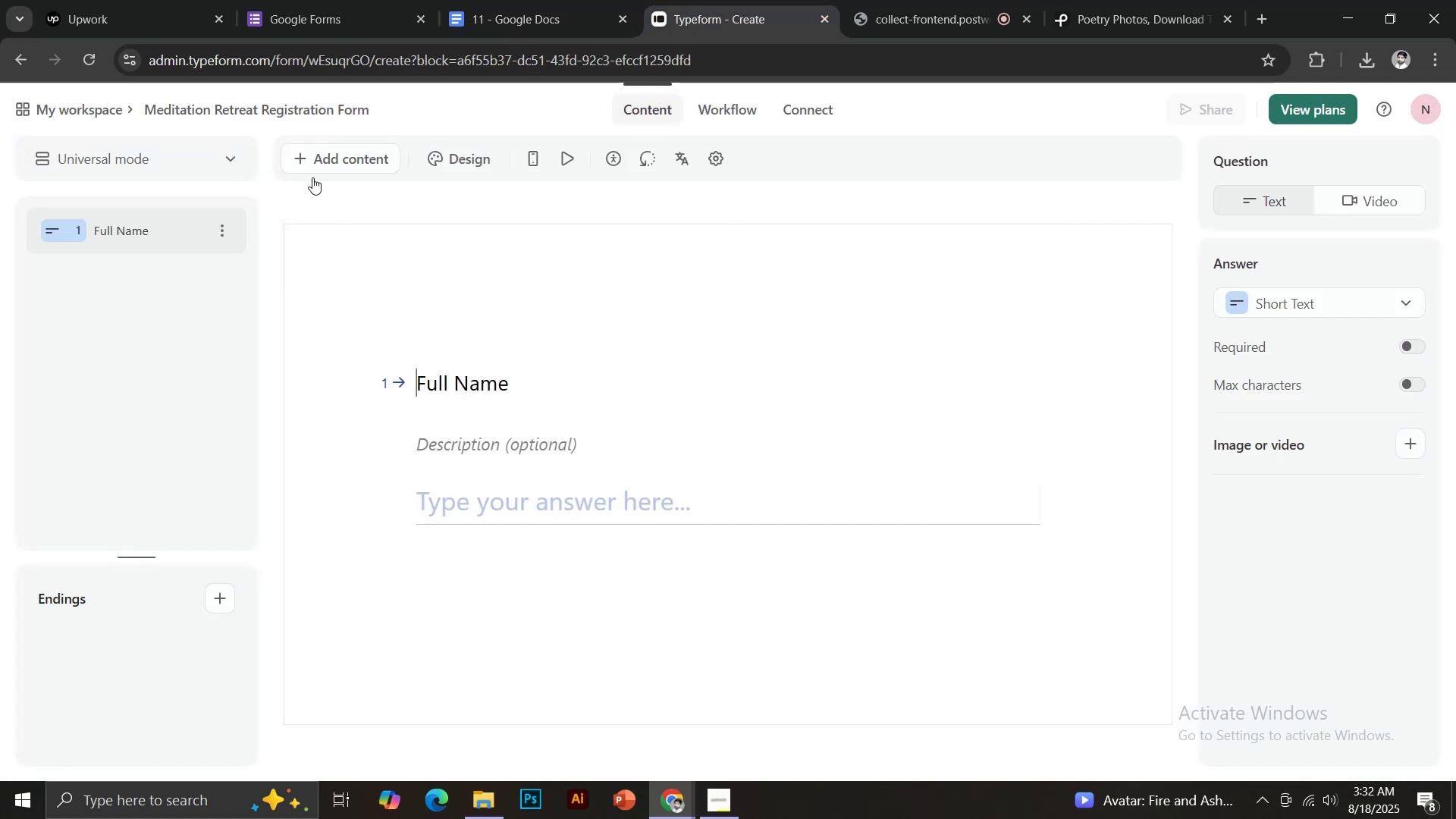 
left_click([320, 168])
 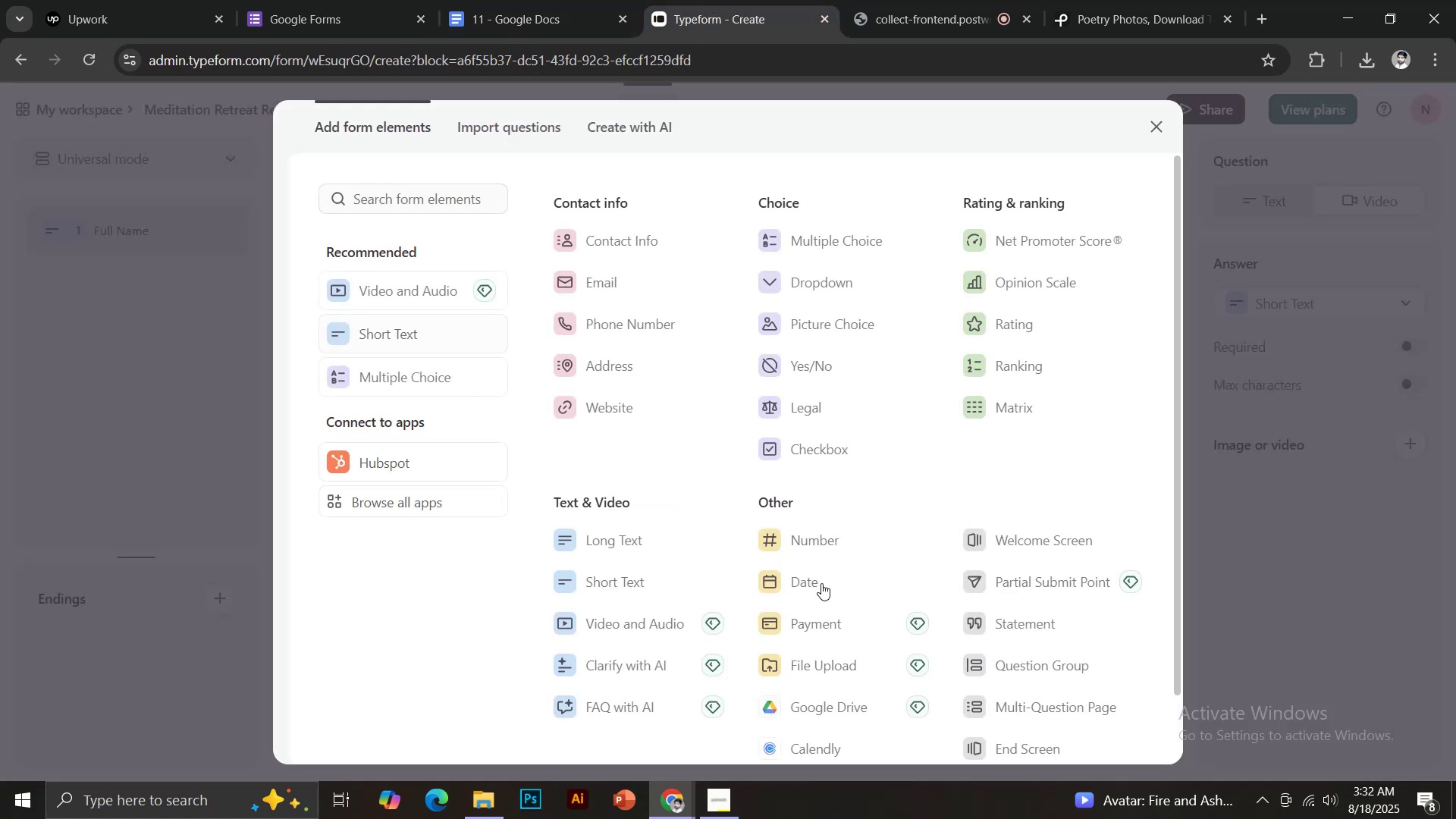 
left_click([817, 587])
 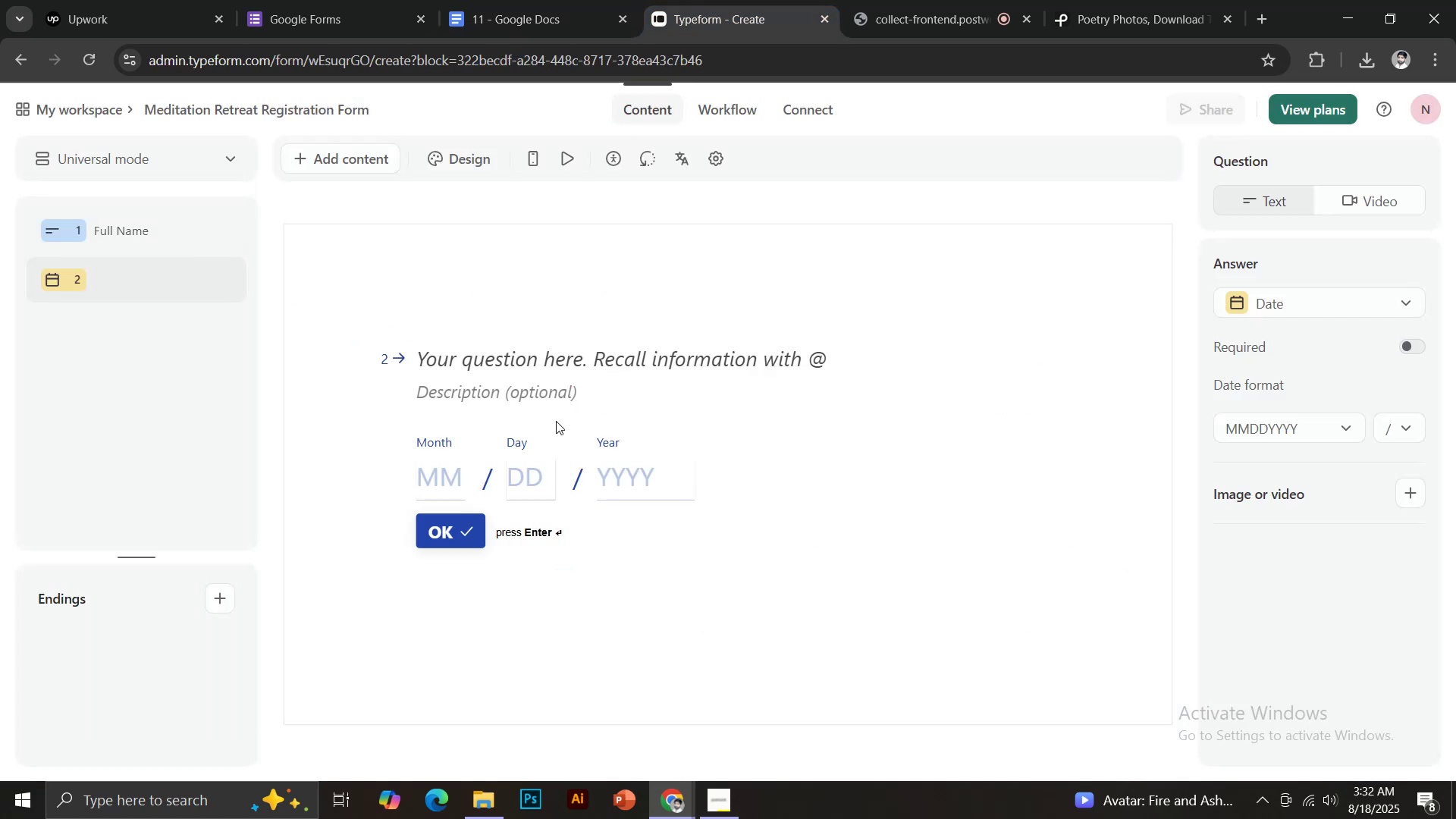 
left_click([511, 354])
 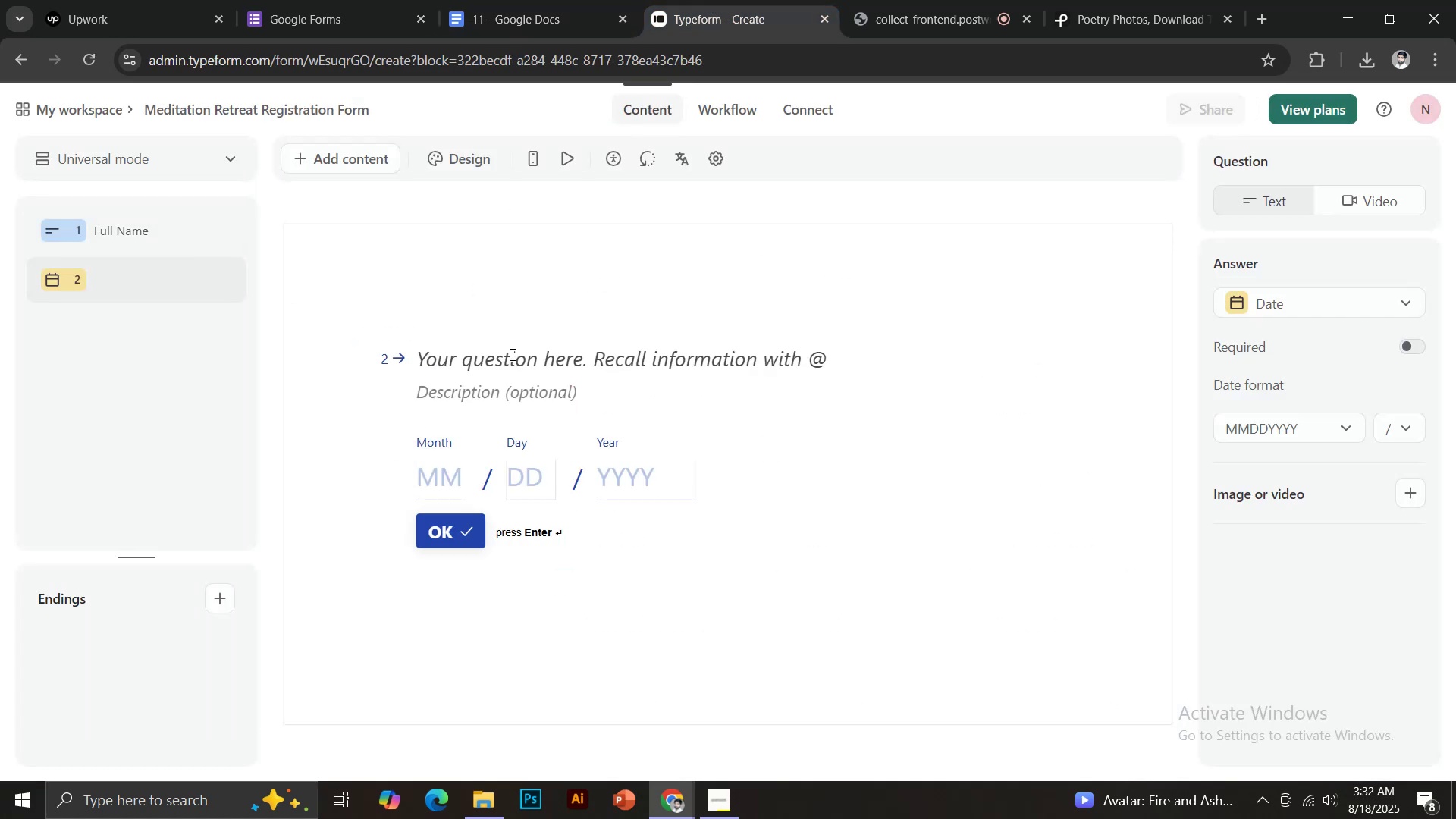 
key(Control+V)
 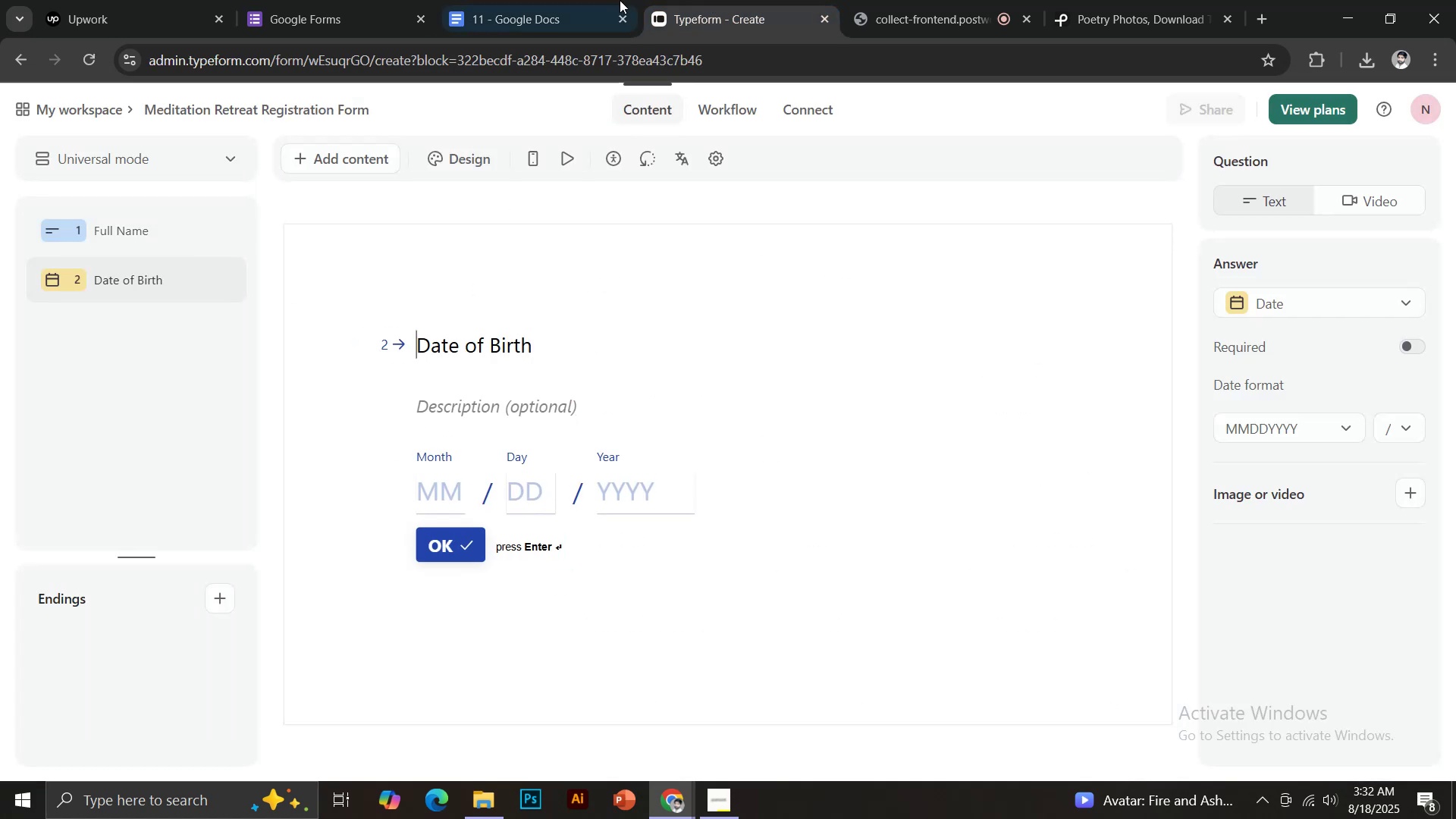 
left_click([564, 0])
 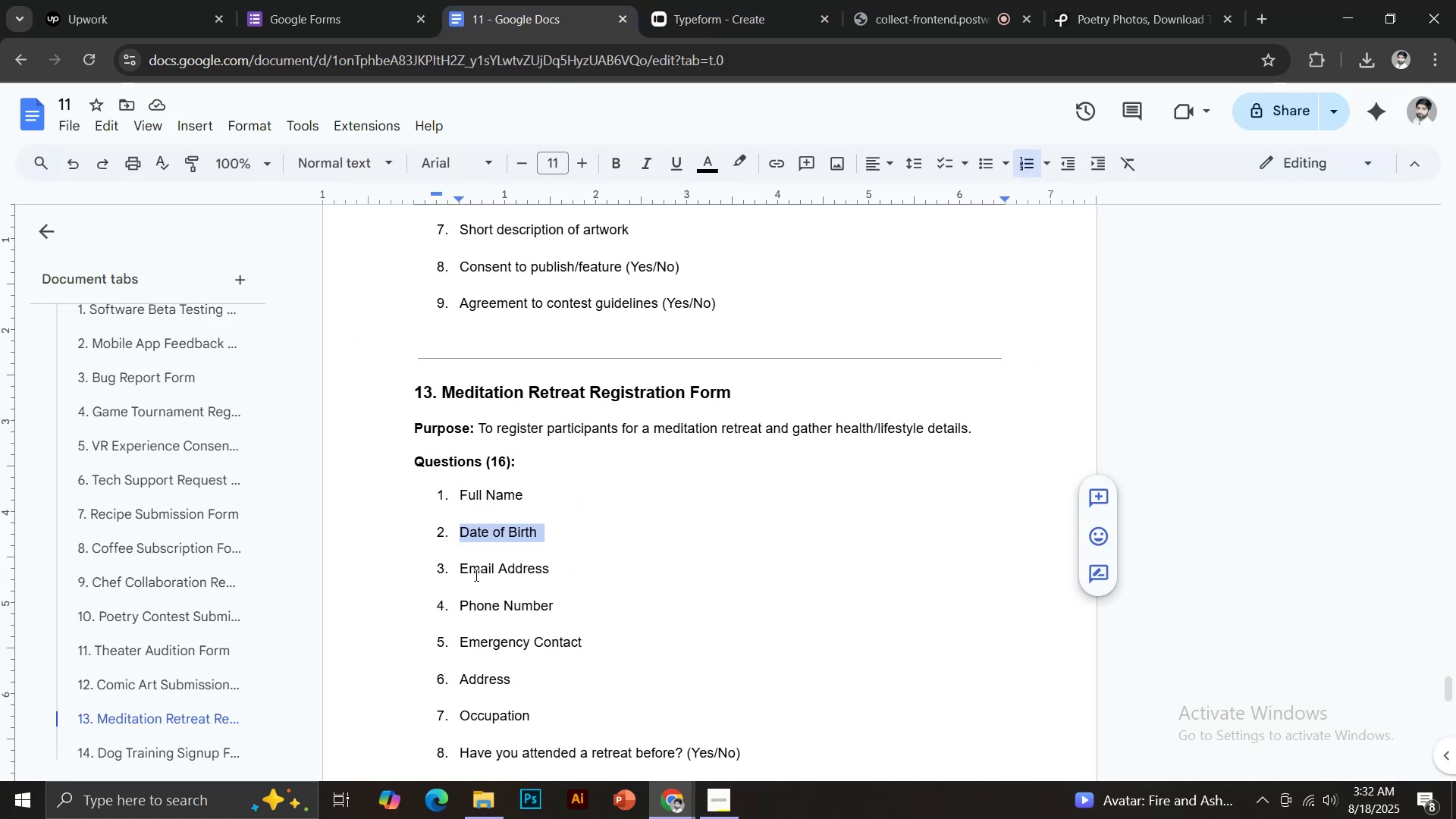 
left_click_drag(start_coordinate=[460, 573], to_coordinate=[555, 576])
 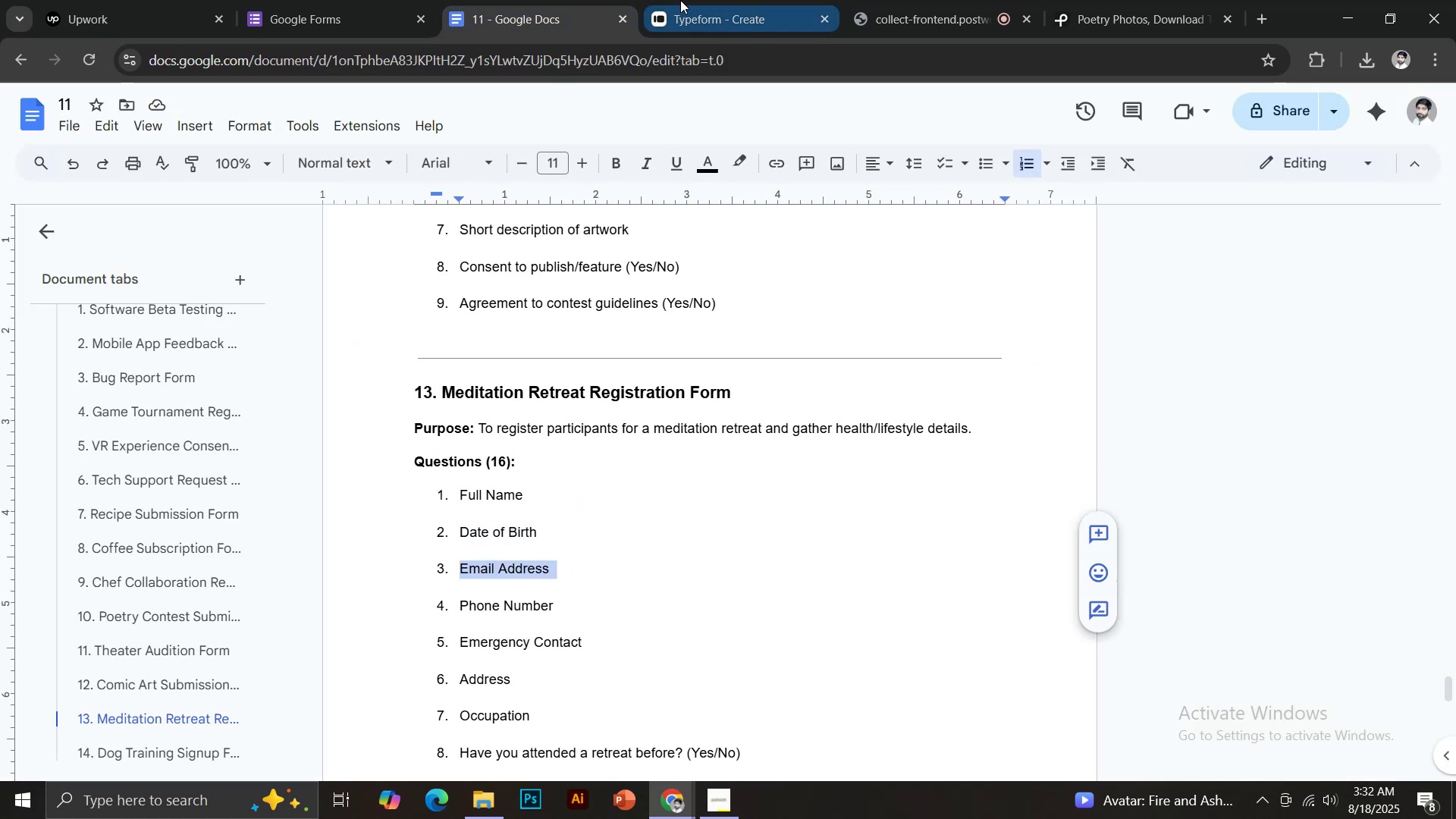 
key(Control+C)
 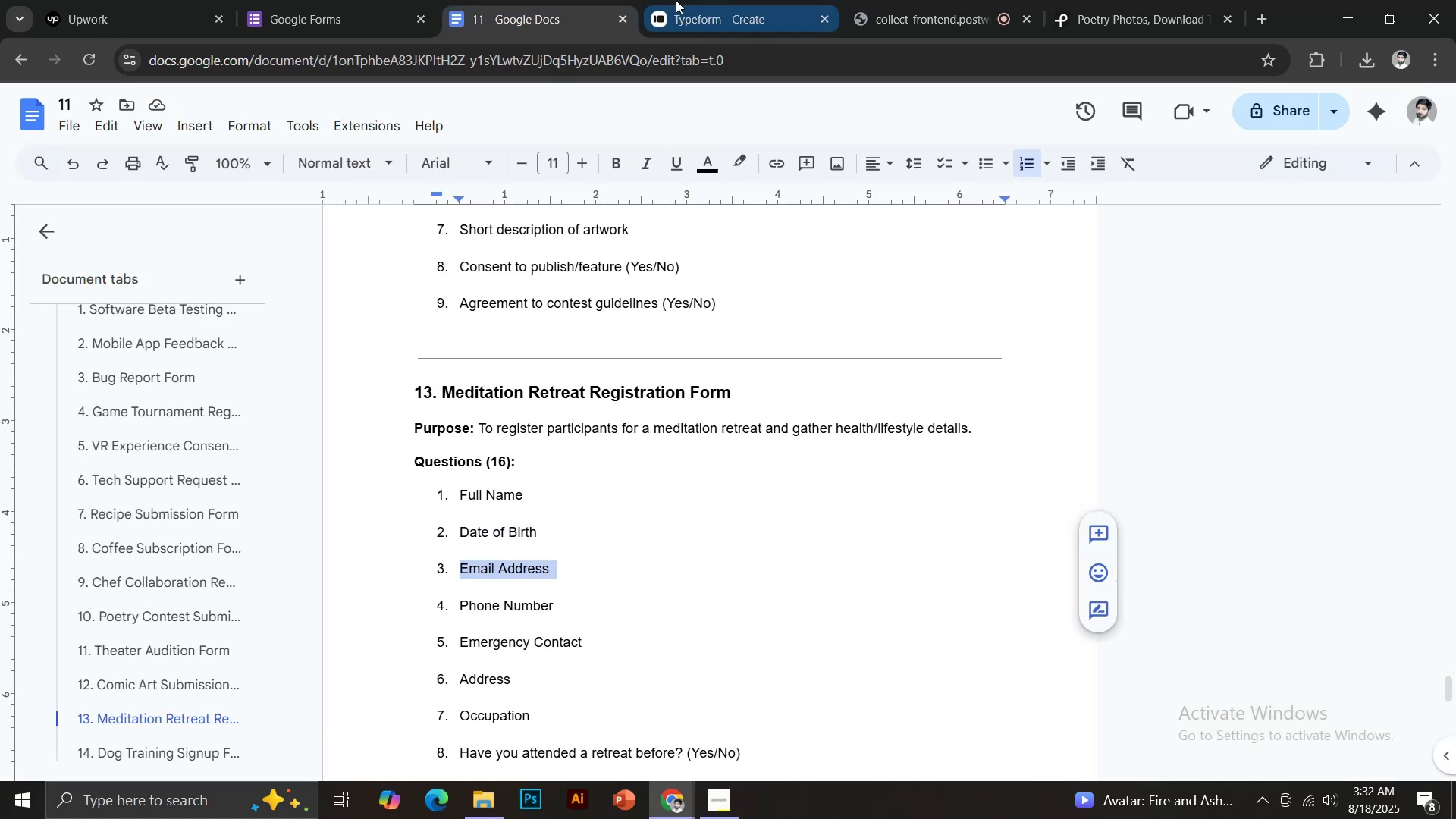 
left_click([681, 0])
 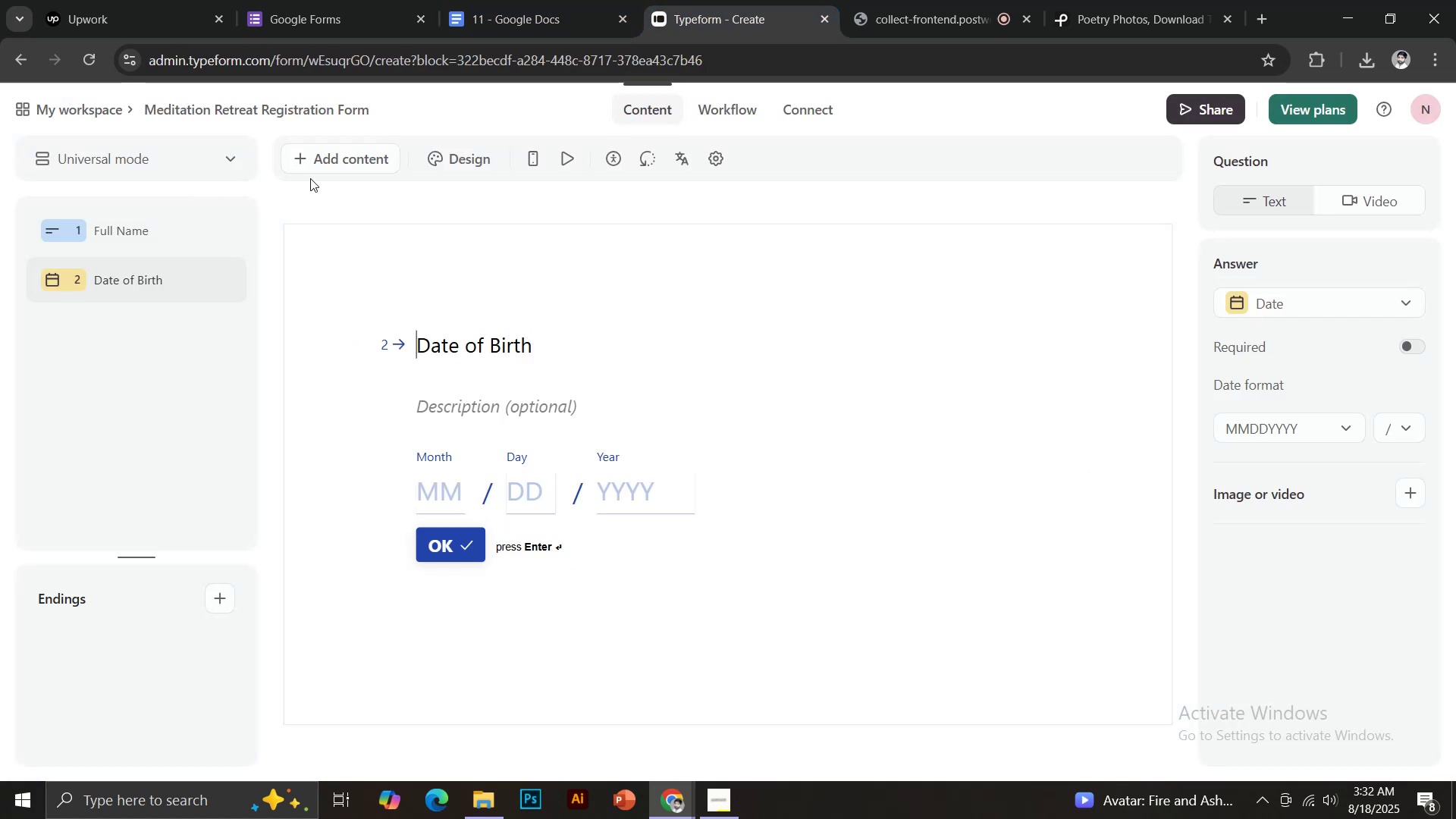 
left_click([327, 156])
 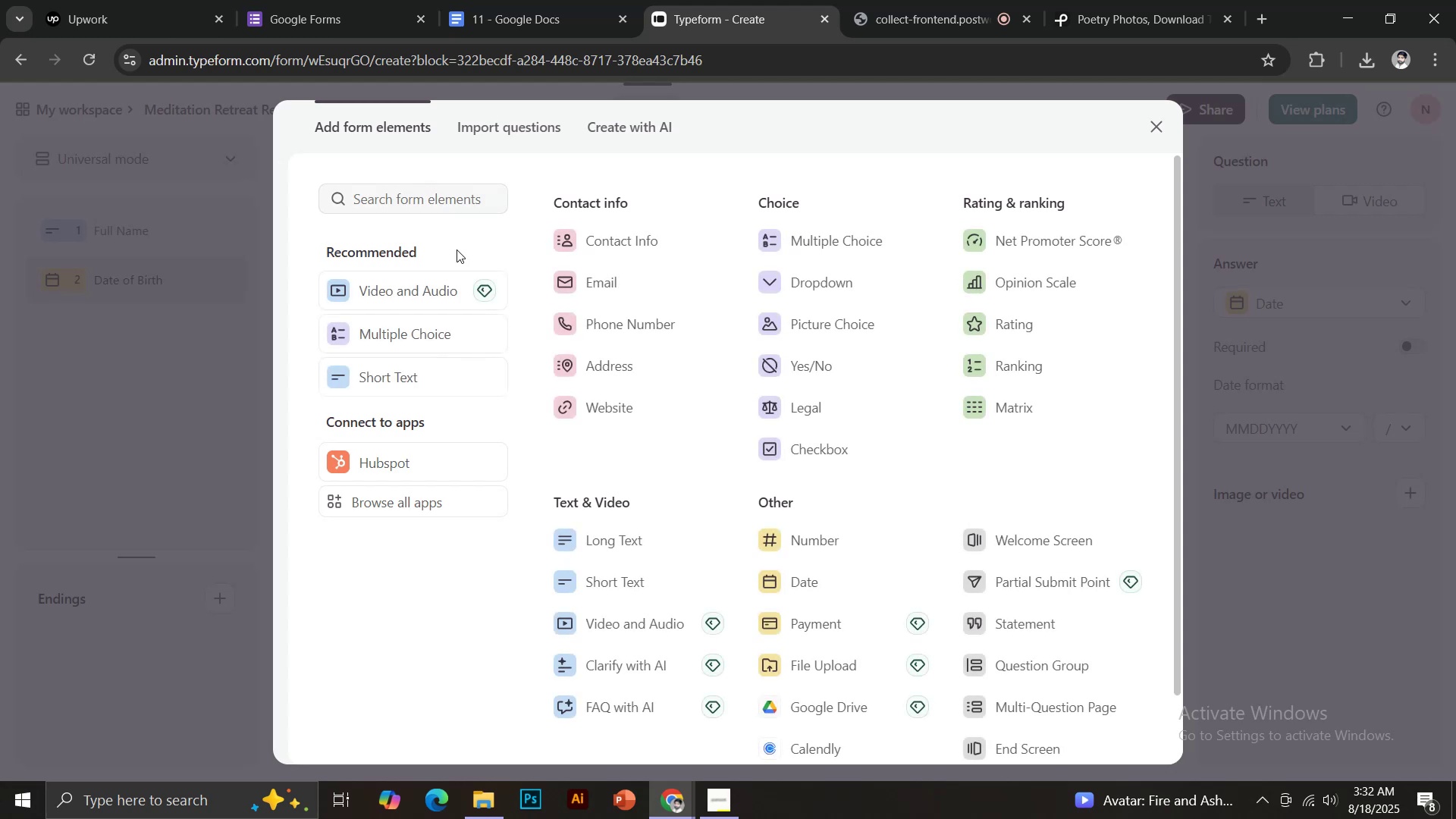 
left_click([617, 278])
 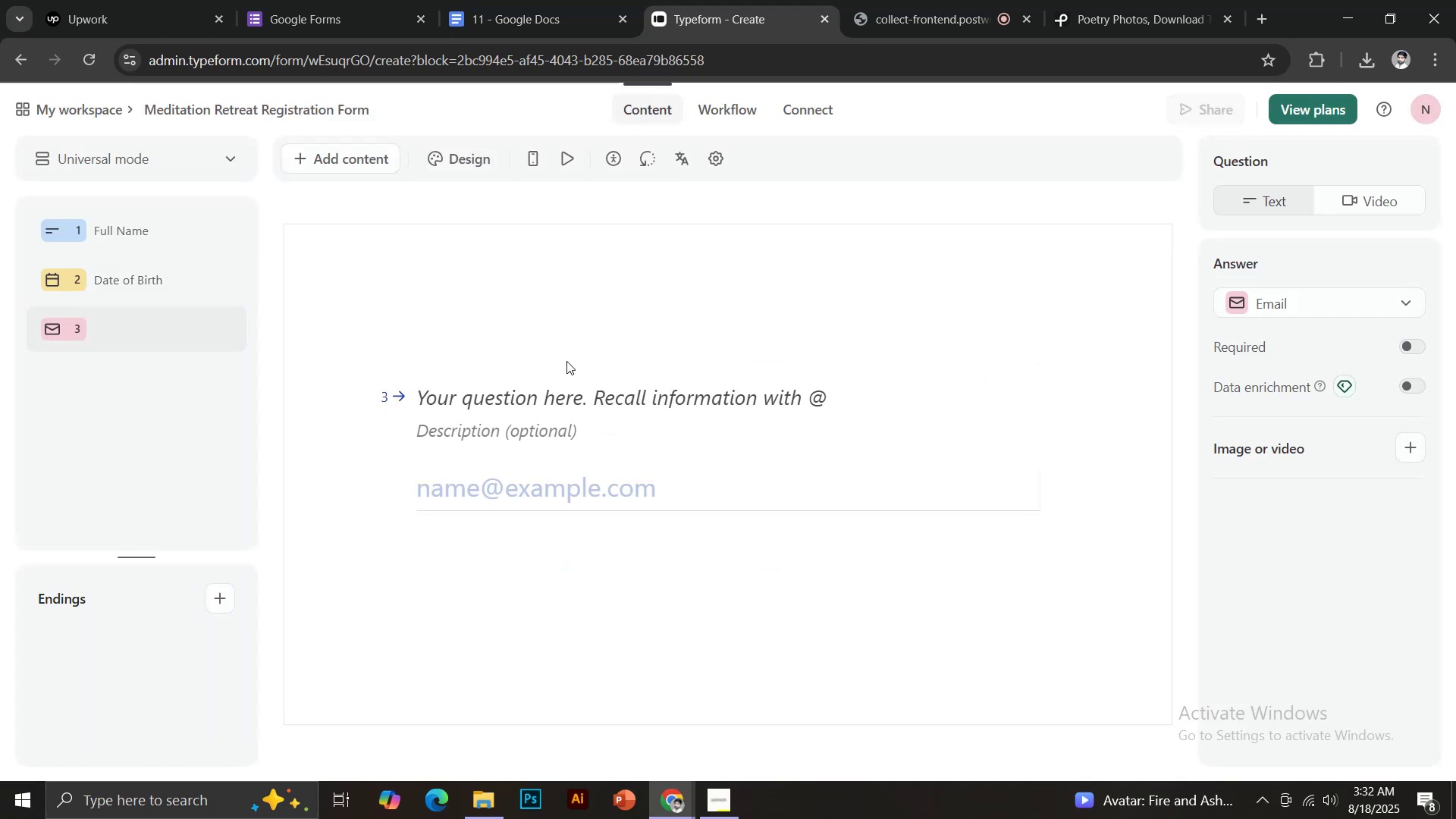 
left_click([551, 394])
 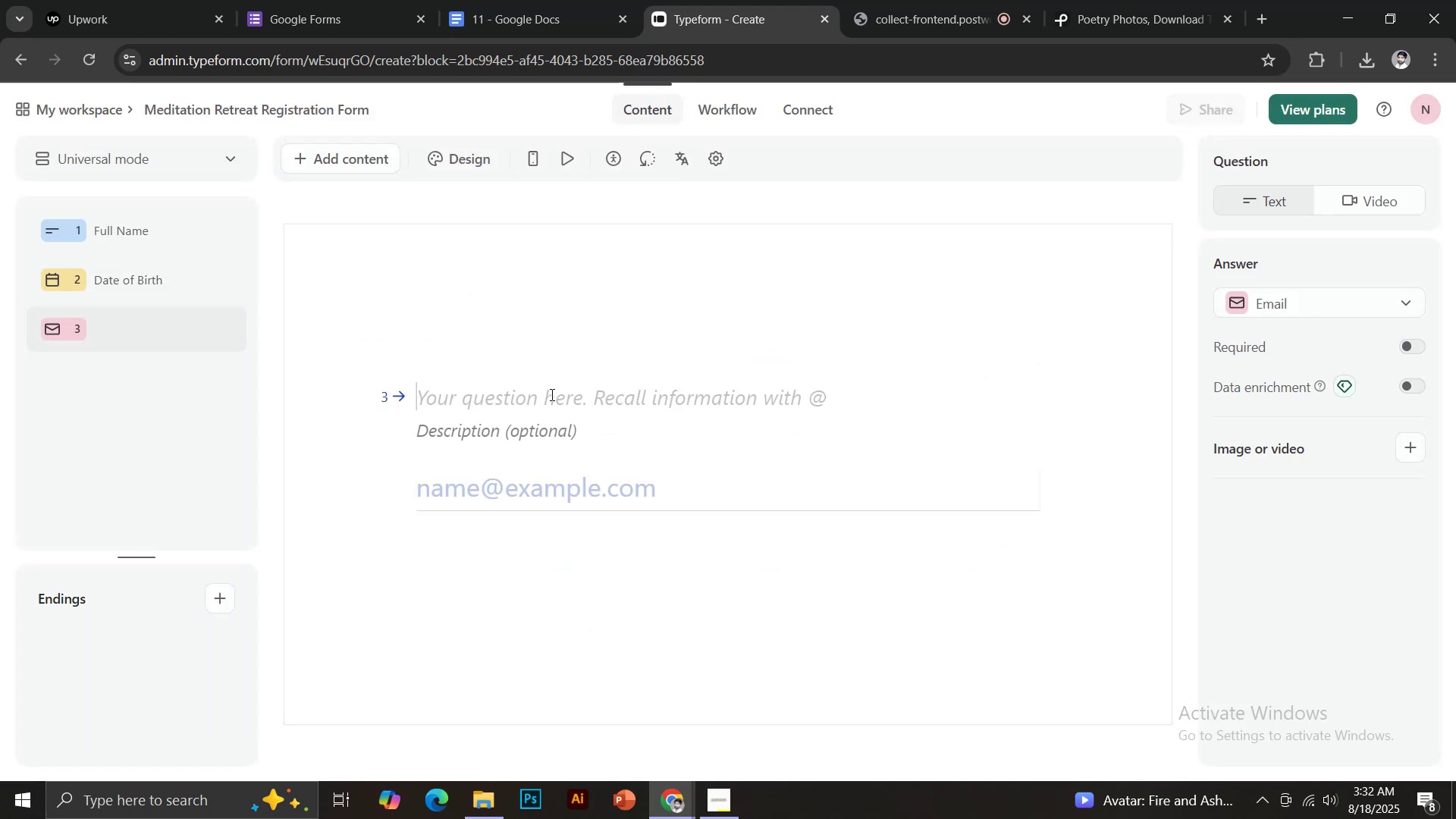 
key(Control+V)
 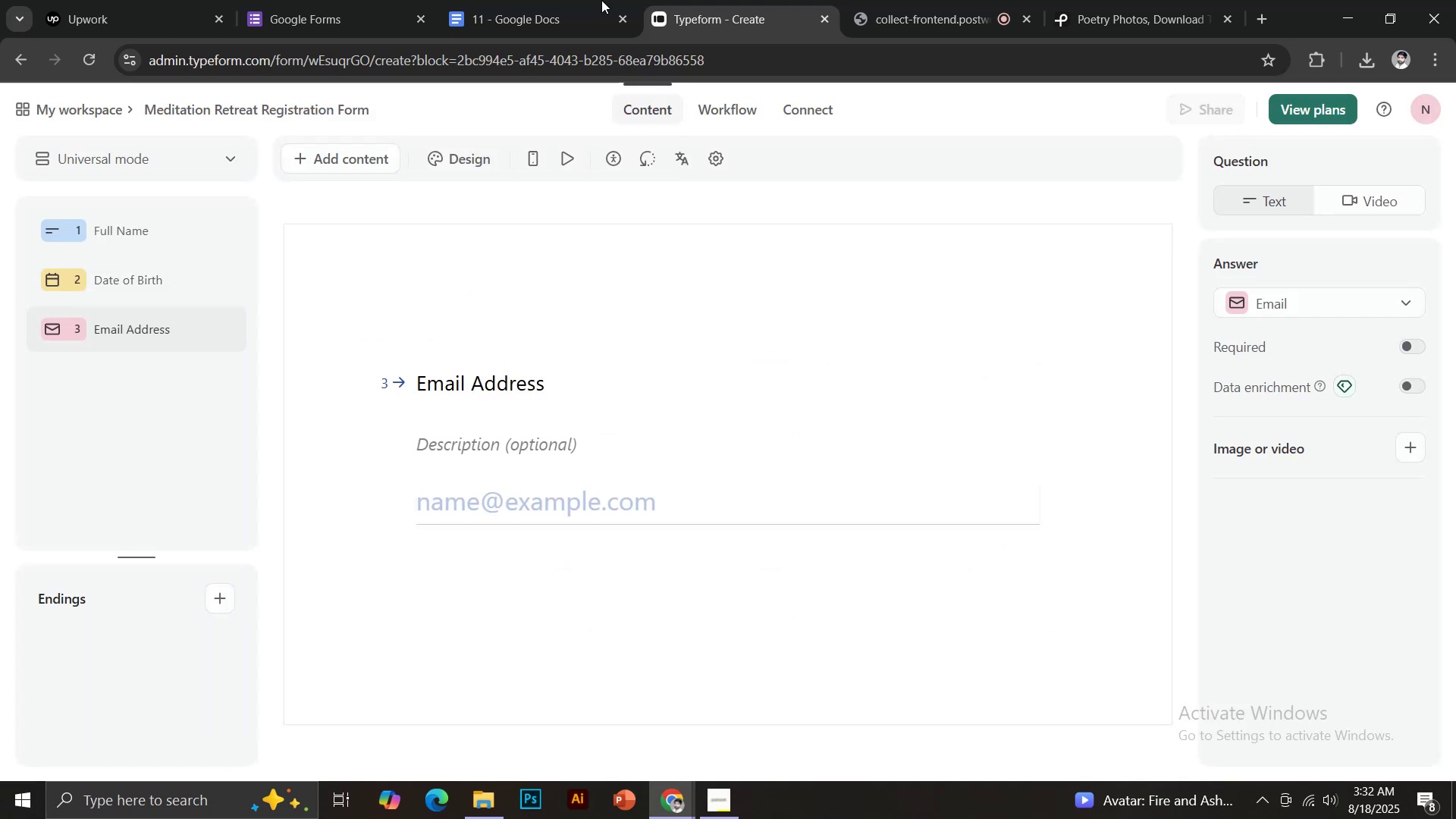 
left_click([538, 0])
 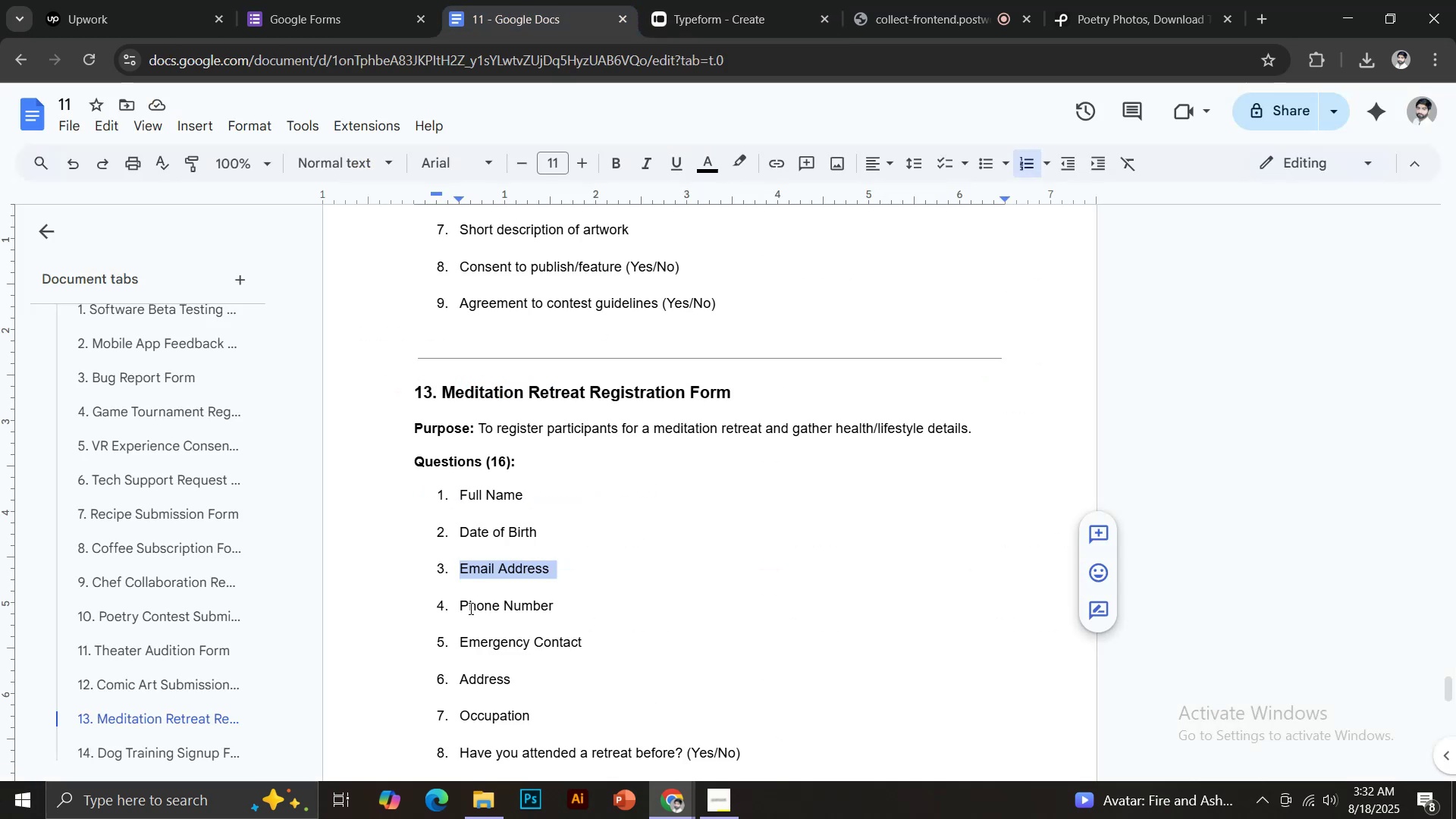 
left_click_drag(start_coordinate=[462, 604], to_coordinate=[557, 610])
 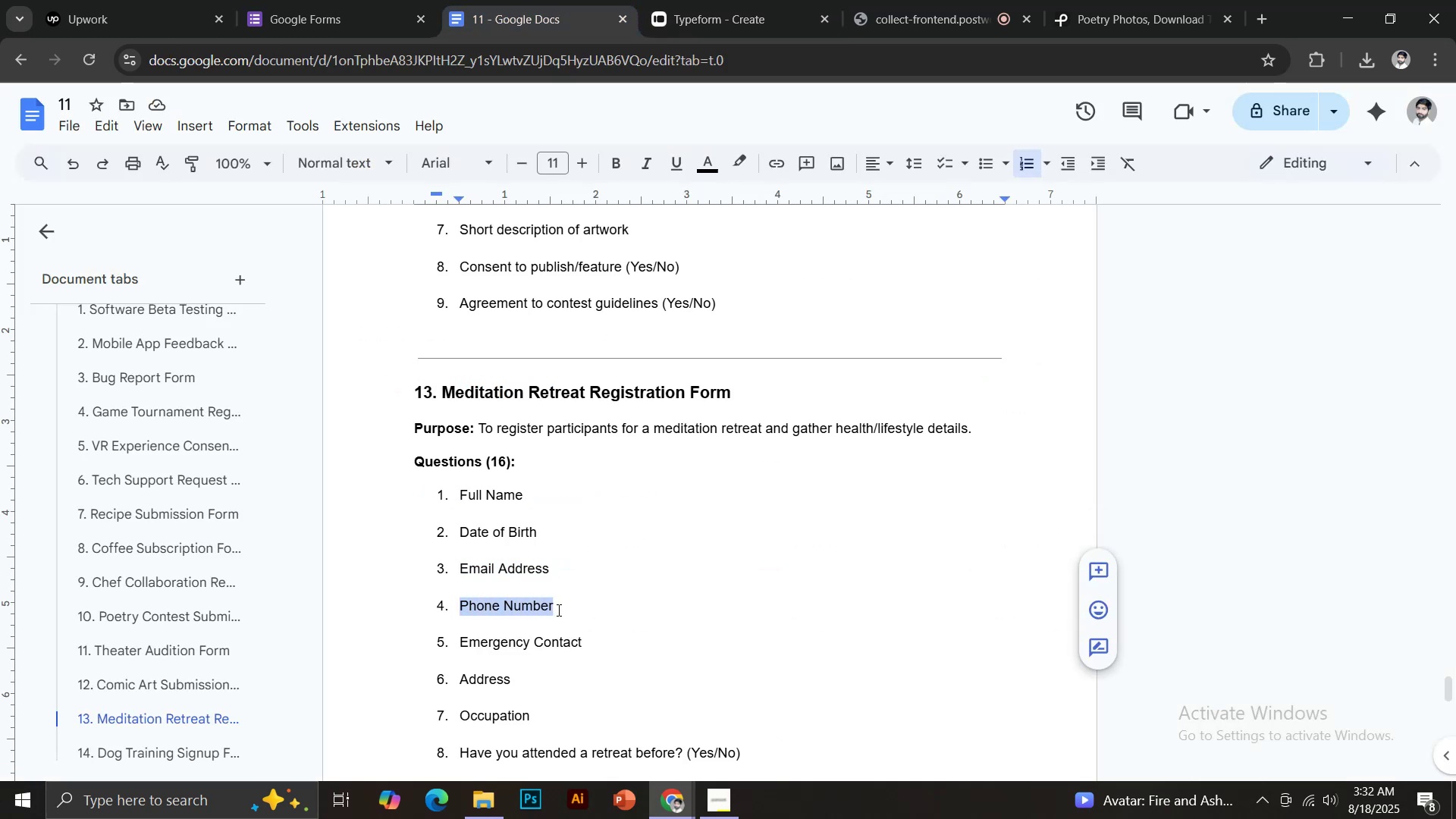 
key(Control+ControlLeft)
 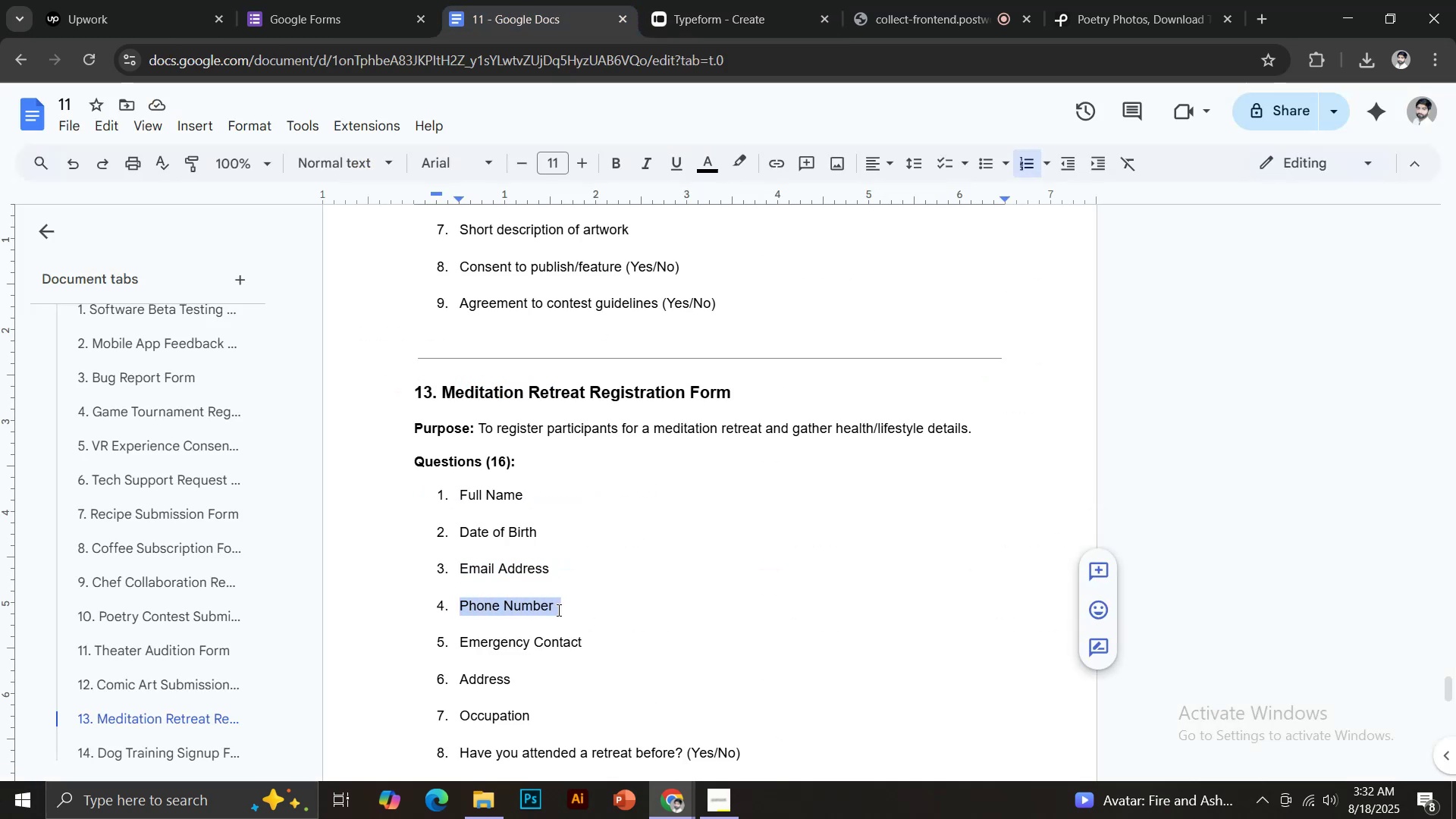 
key(Control+C)
 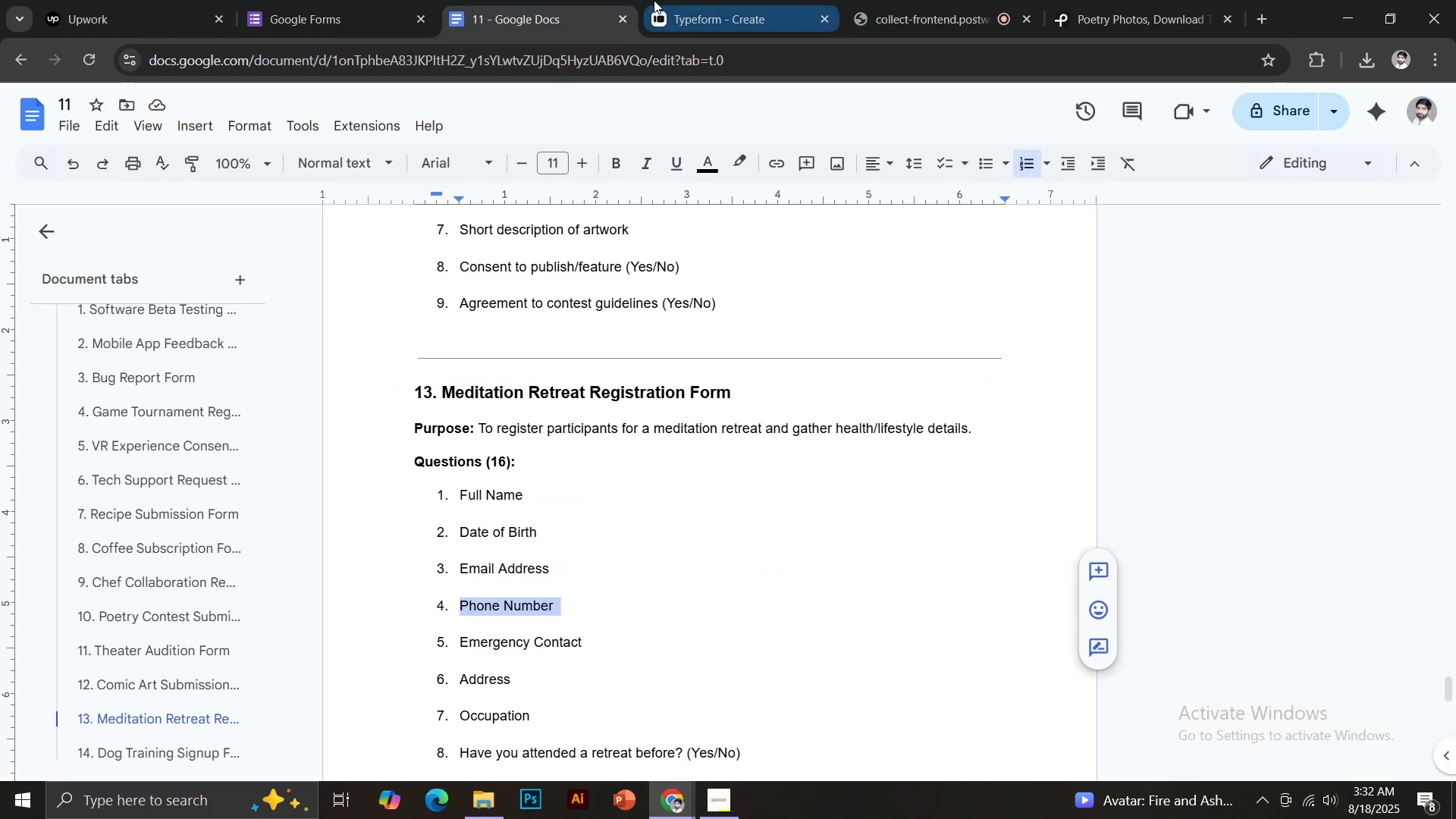 
left_click([659, 0])
 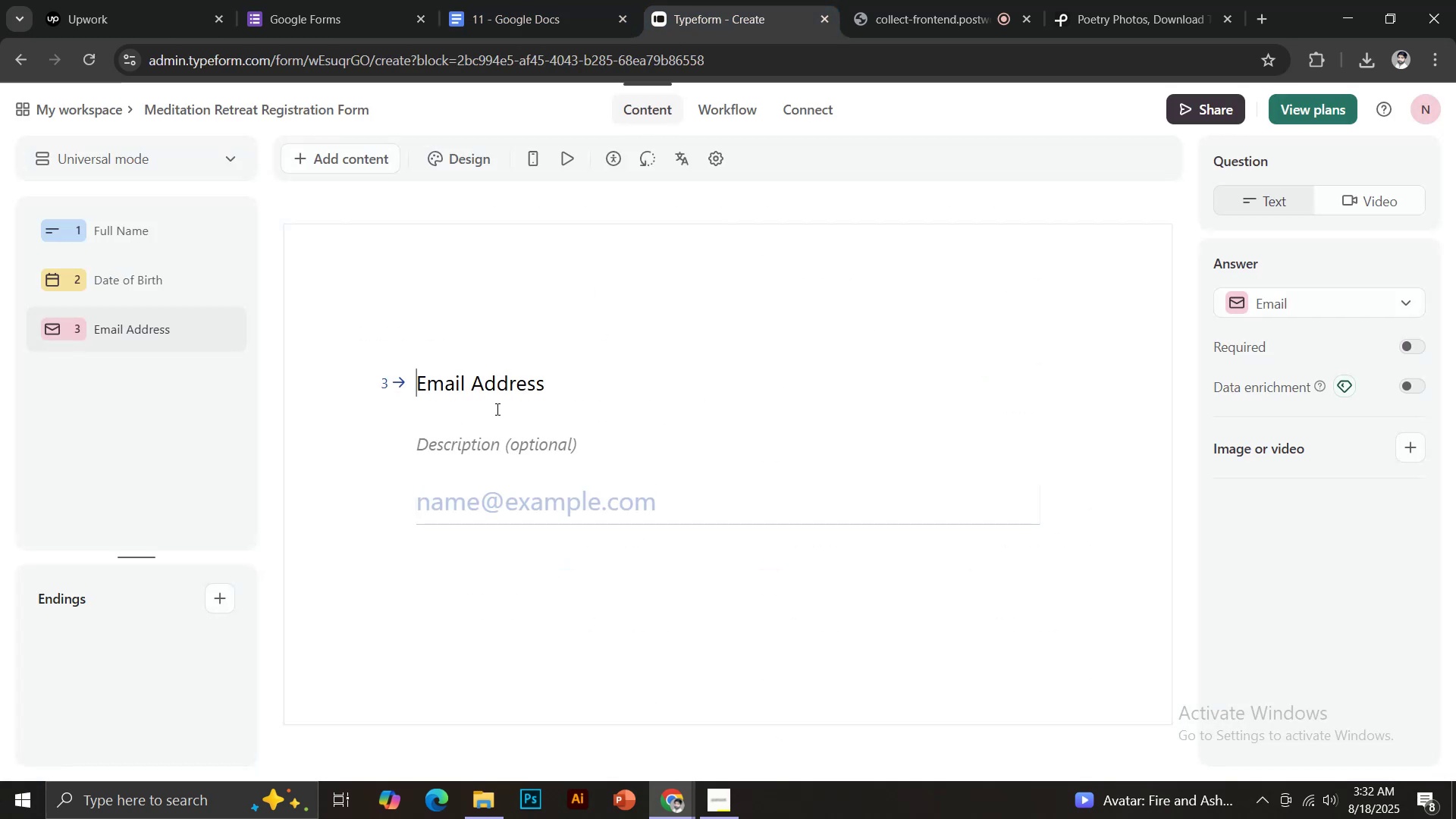 
key(Control+ControlLeft)
 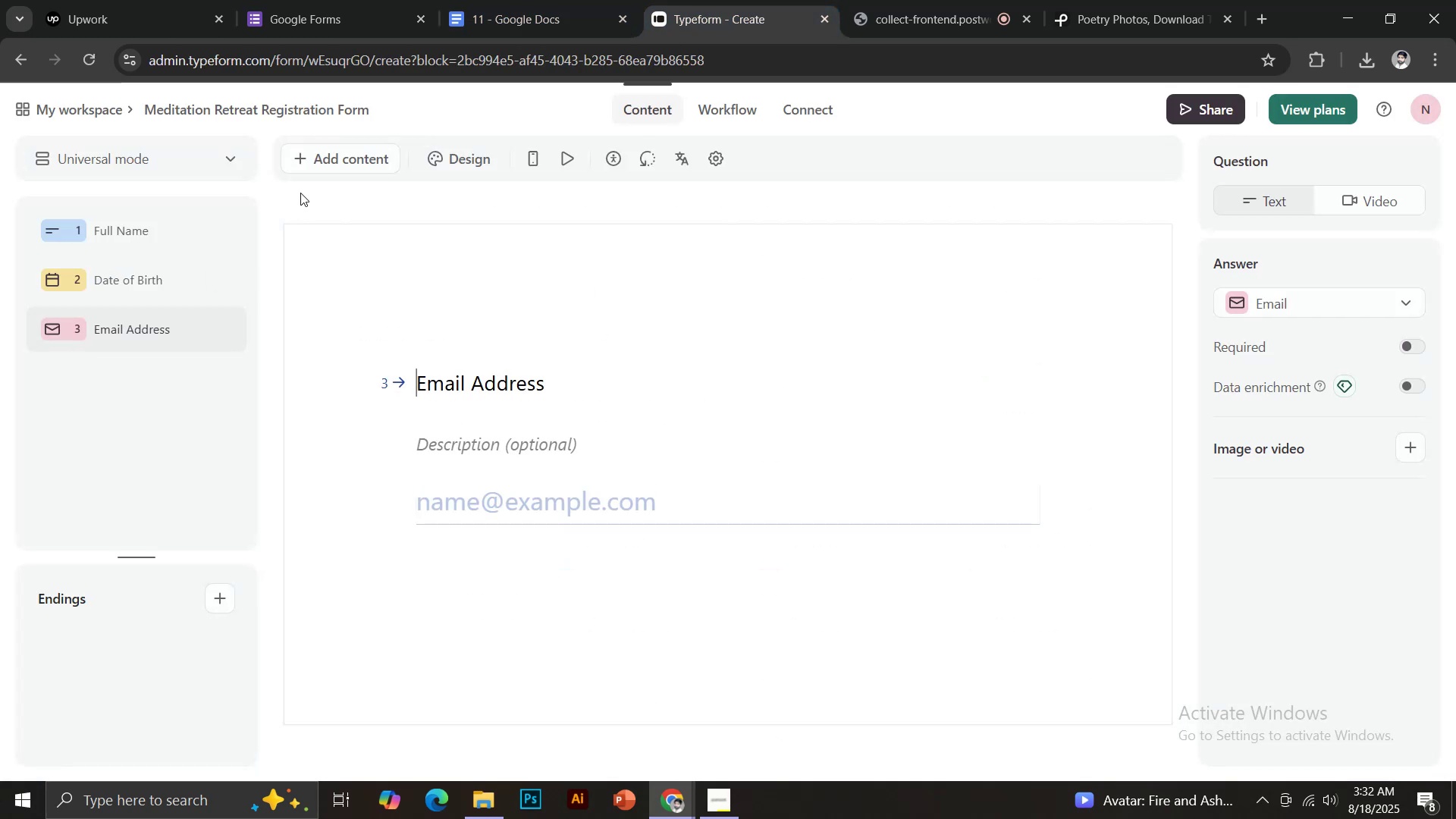 
left_click([333, 162])
 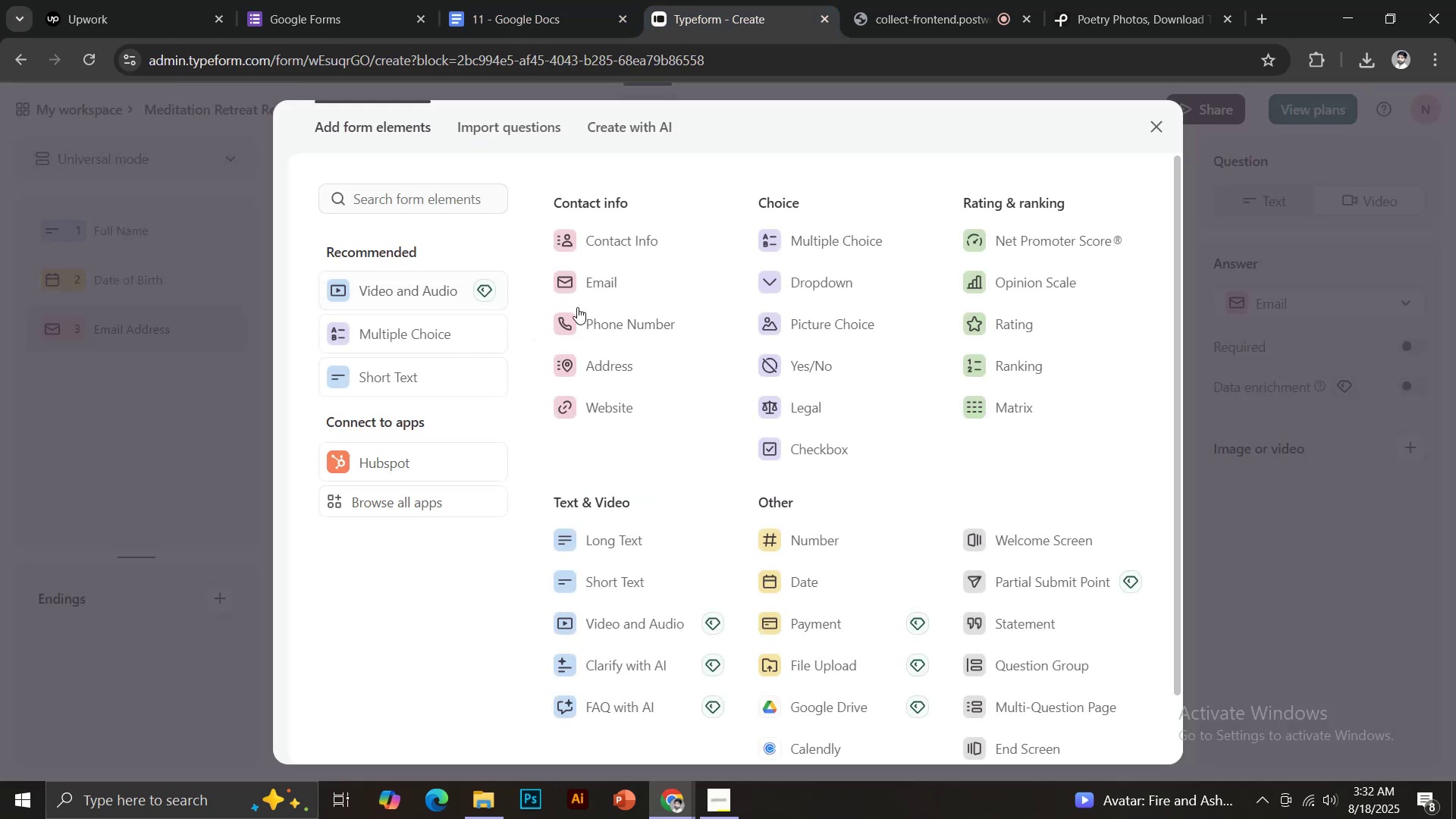 
left_click([592, 316])
 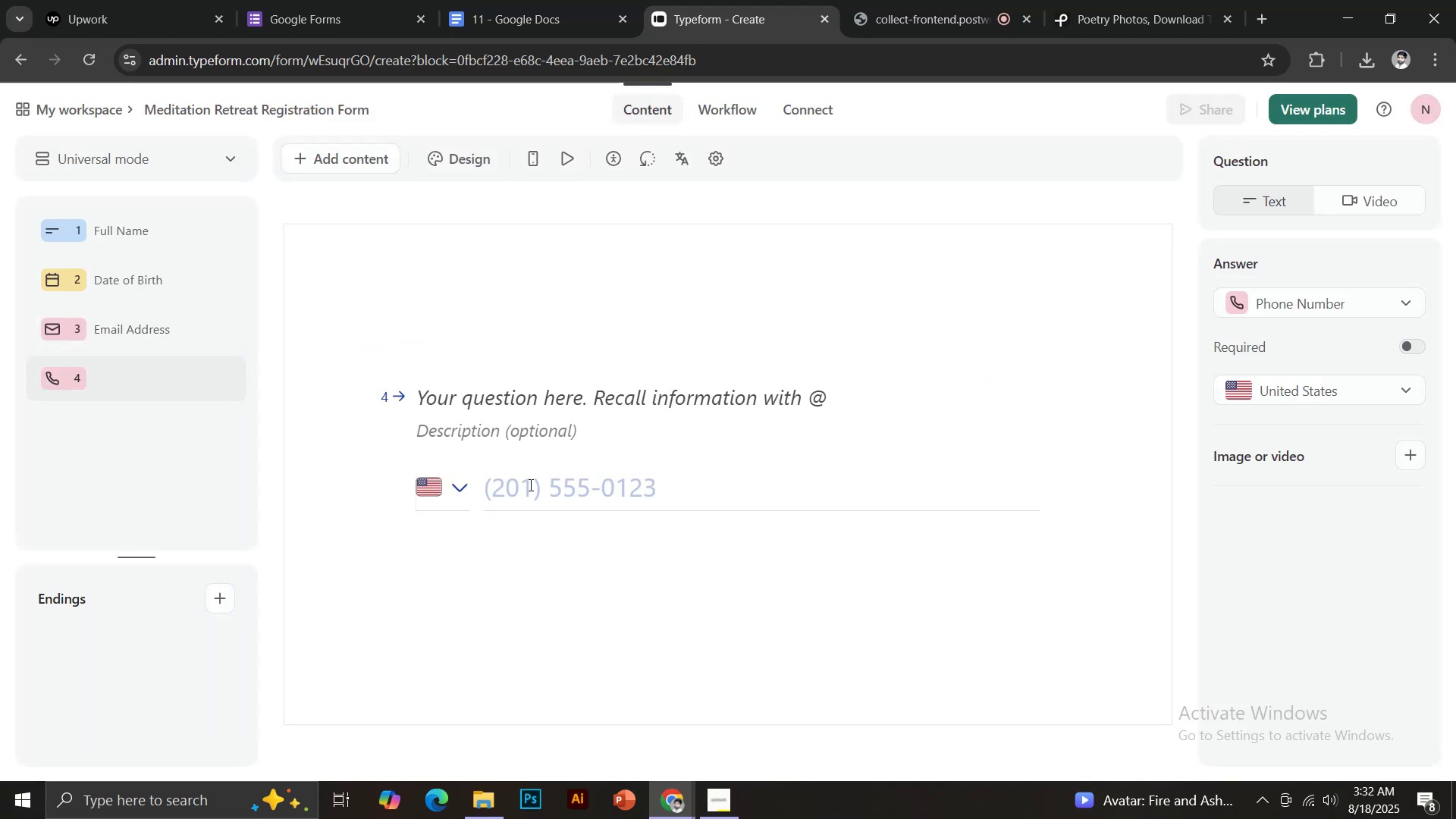 
key(Control+V)
 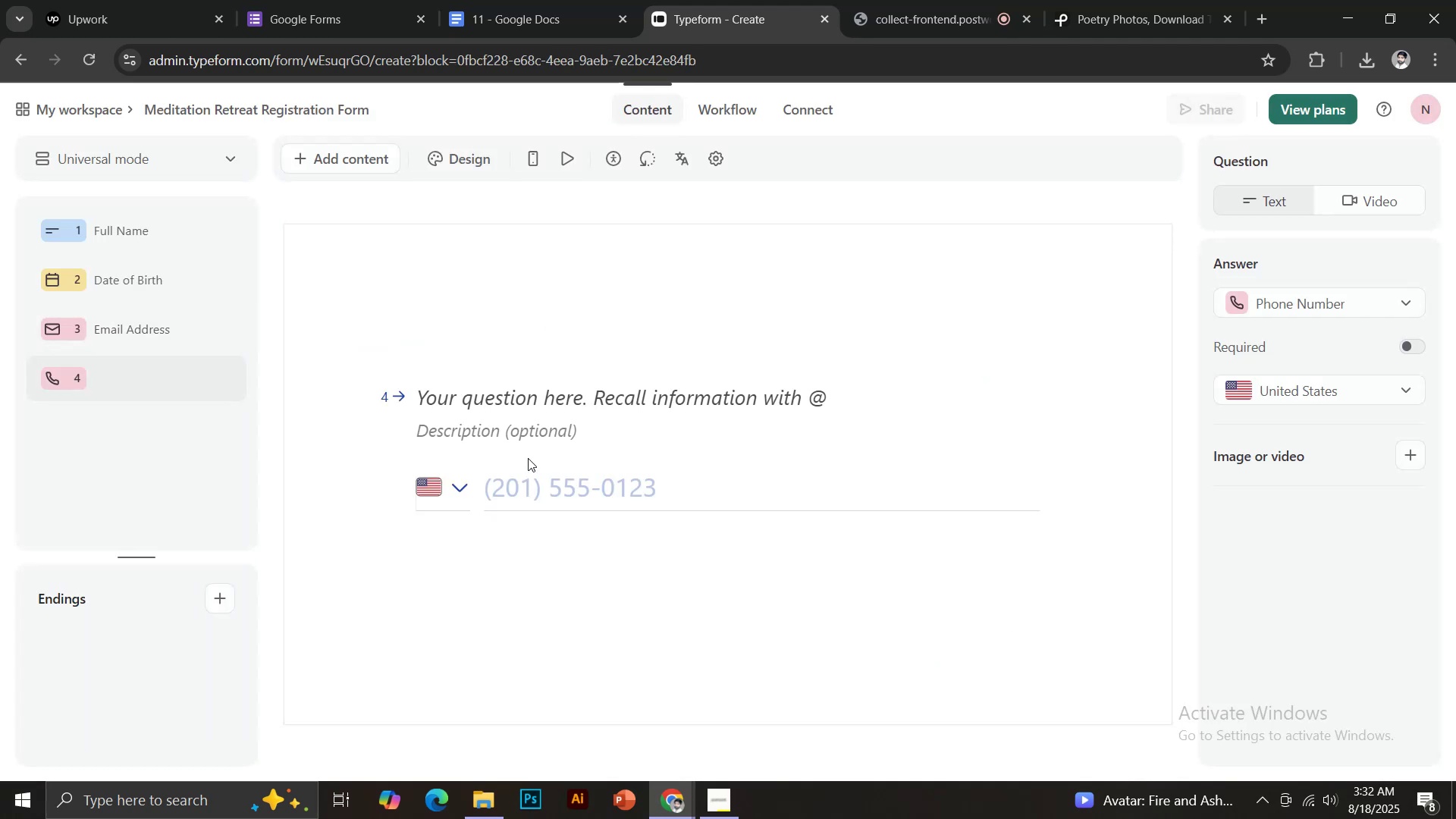 
left_click([528, 400])
 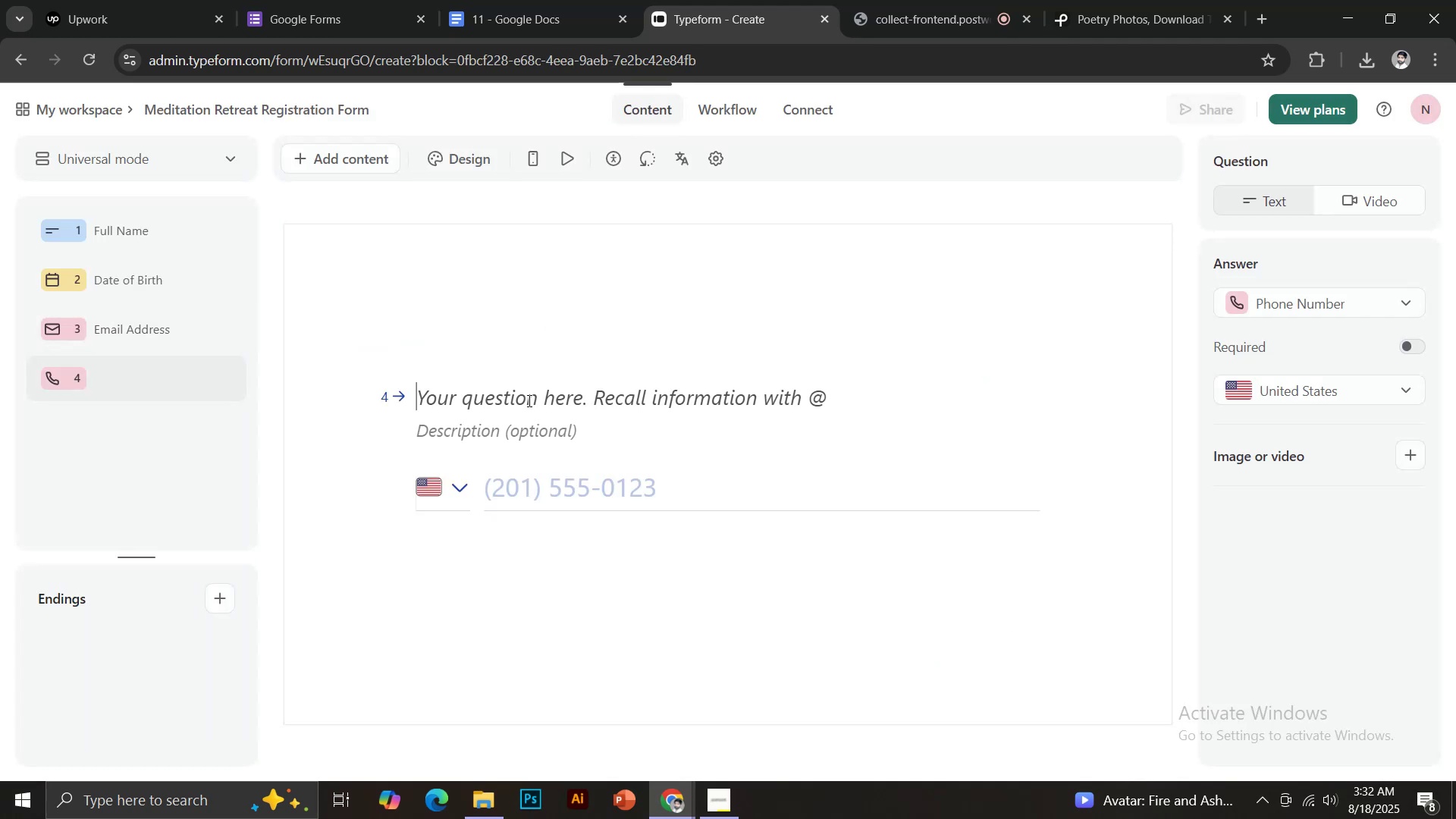 
key(Control+V)
 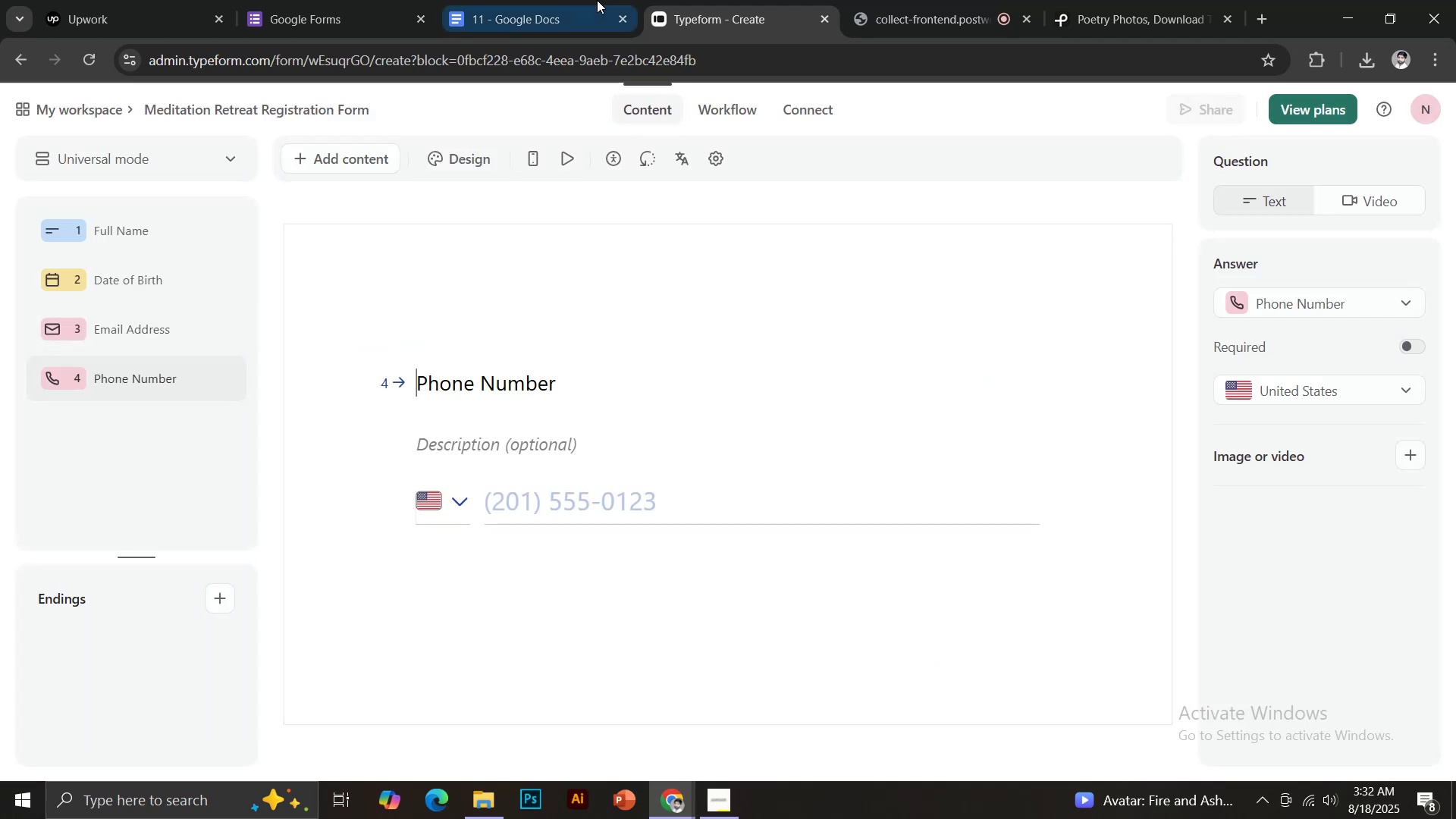 
left_click([580, 0])
 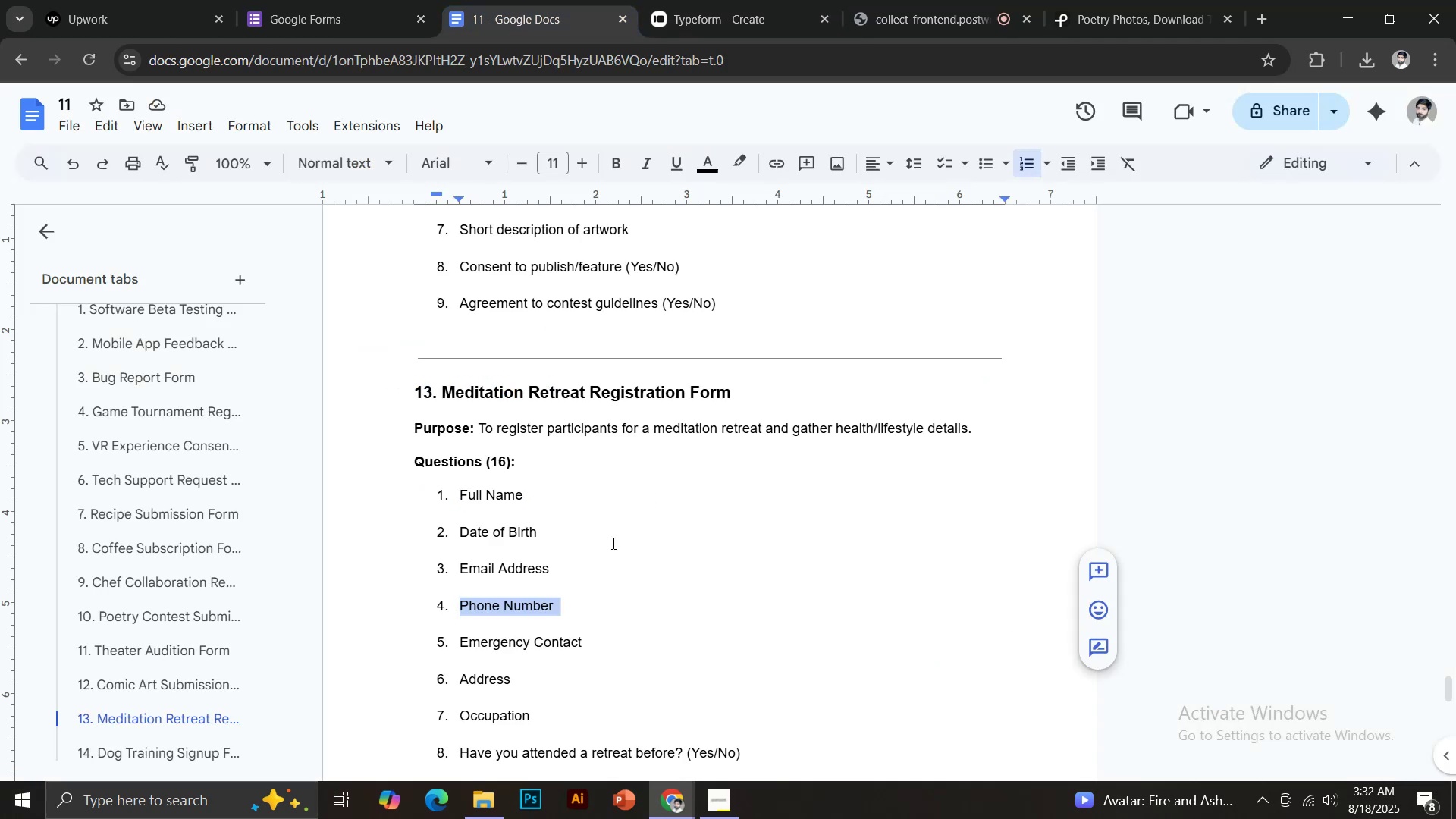 
scroll: coordinate [612, 555], scroll_direction: down, amount: 2.0
 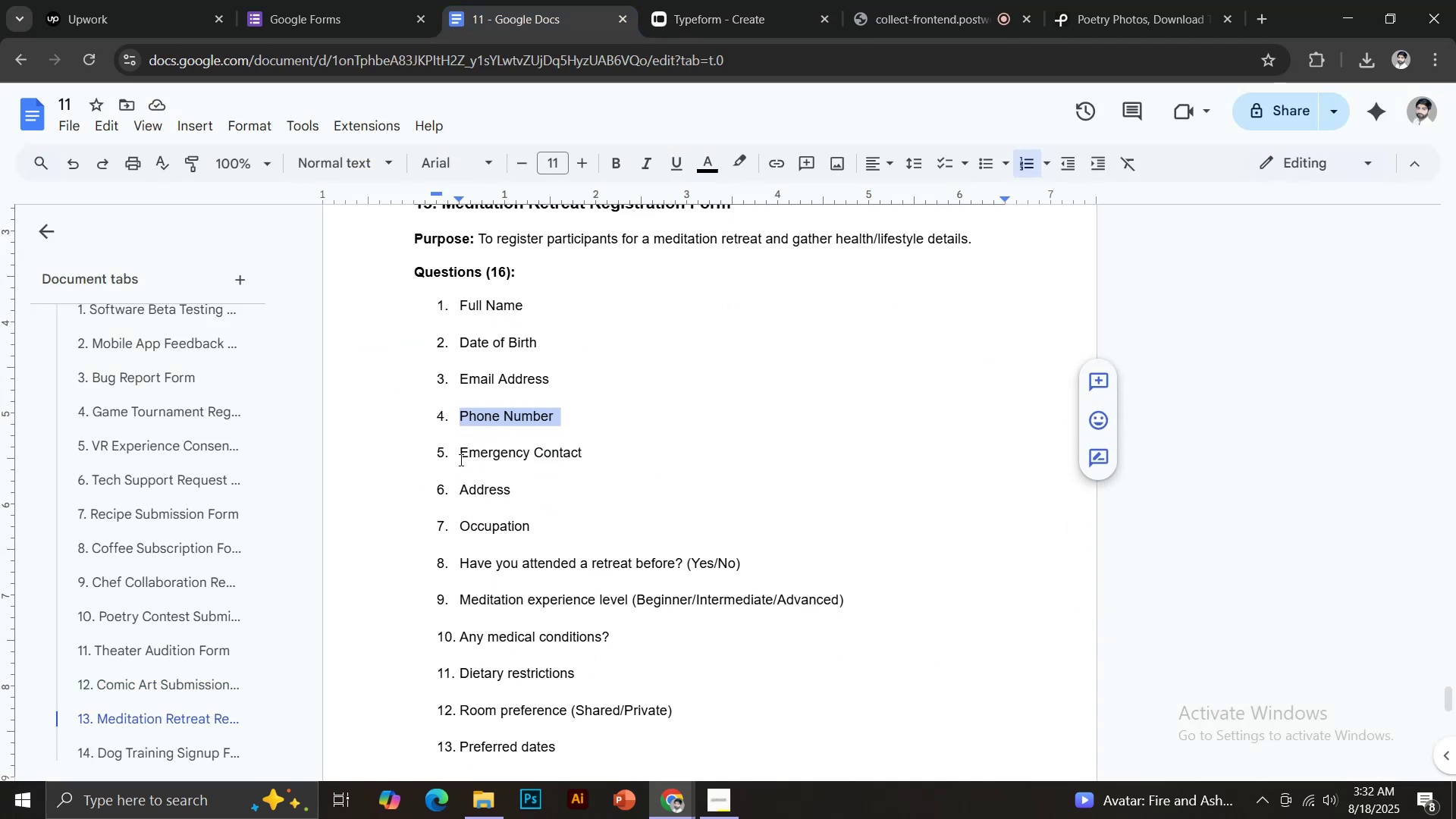 
left_click_drag(start_coordinate=[466, 455], to_coordinate=[480, 455])
 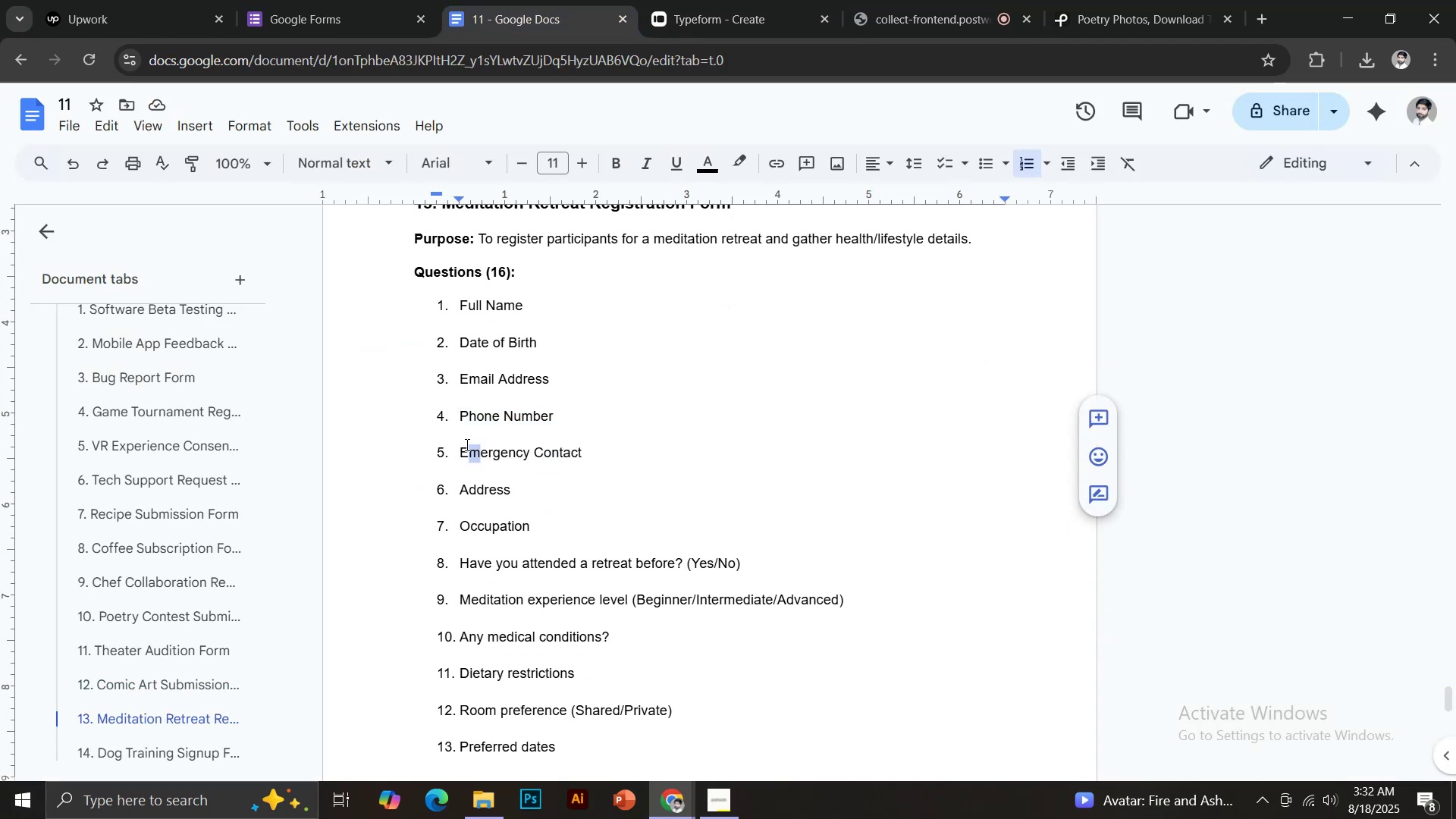 
left_click_drag(start_coordinate=[462, 446], to_coordinate=[598, 453])
 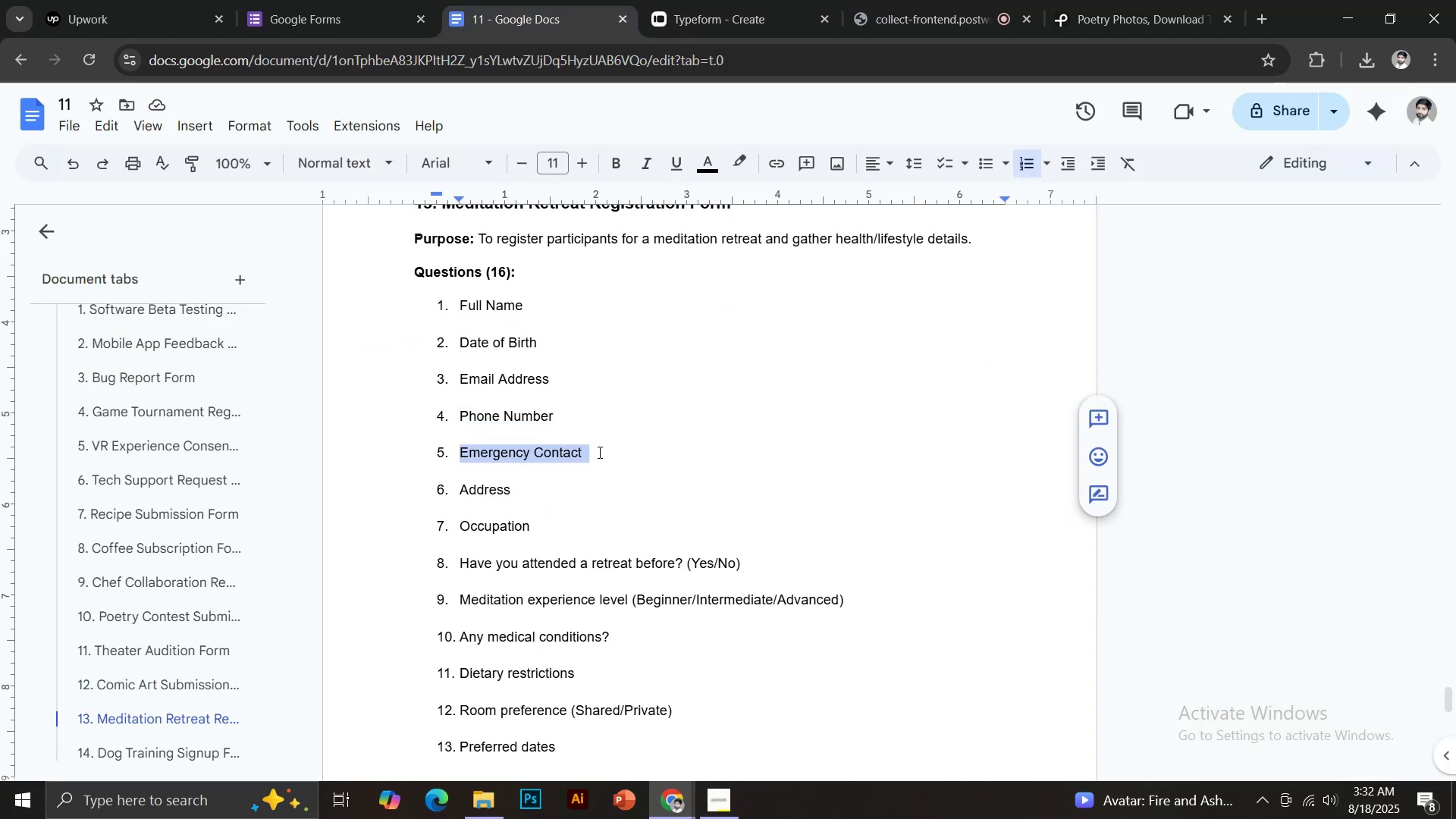 
key(Control+C)
 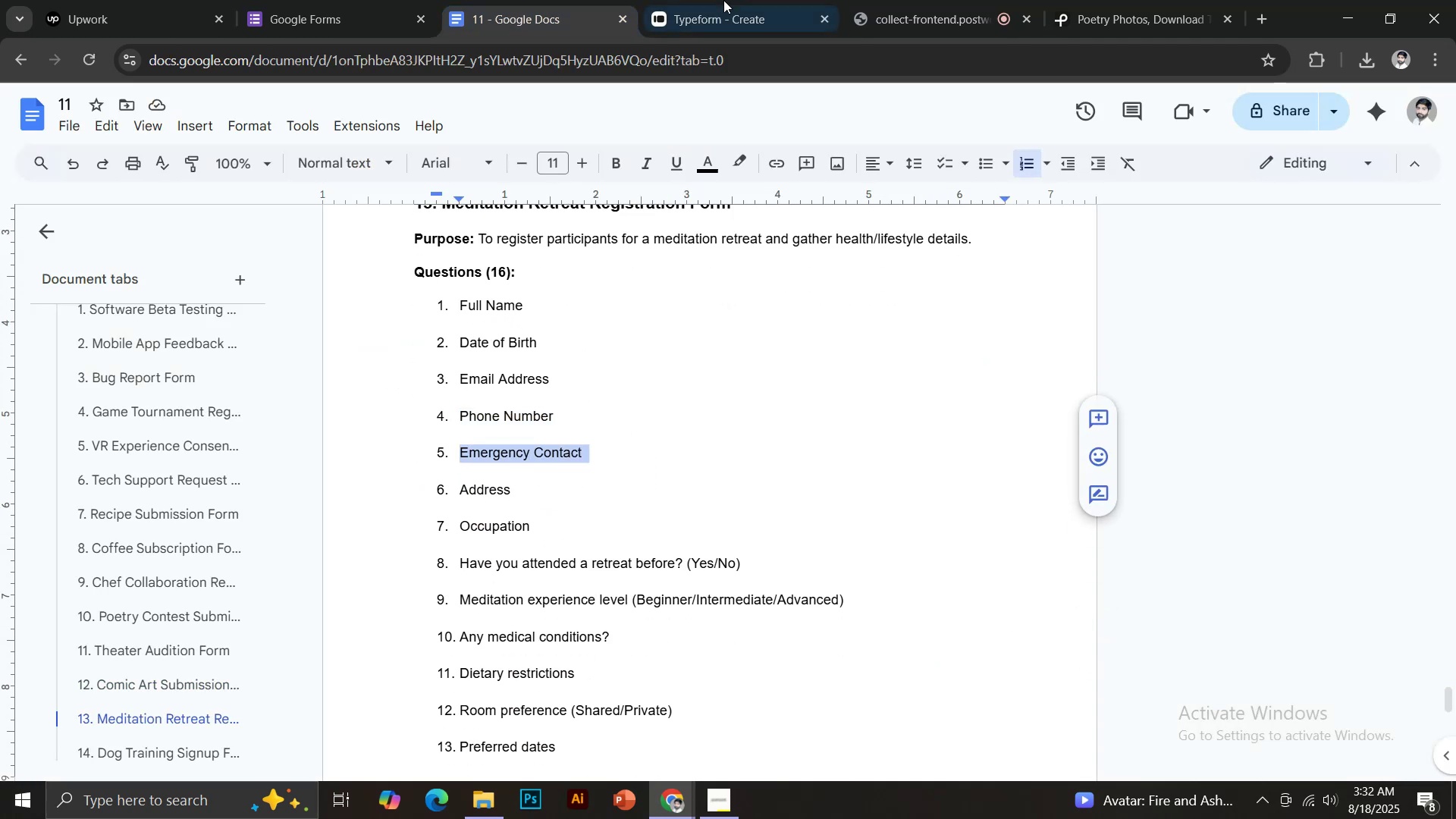 
left_click([720, 0])
 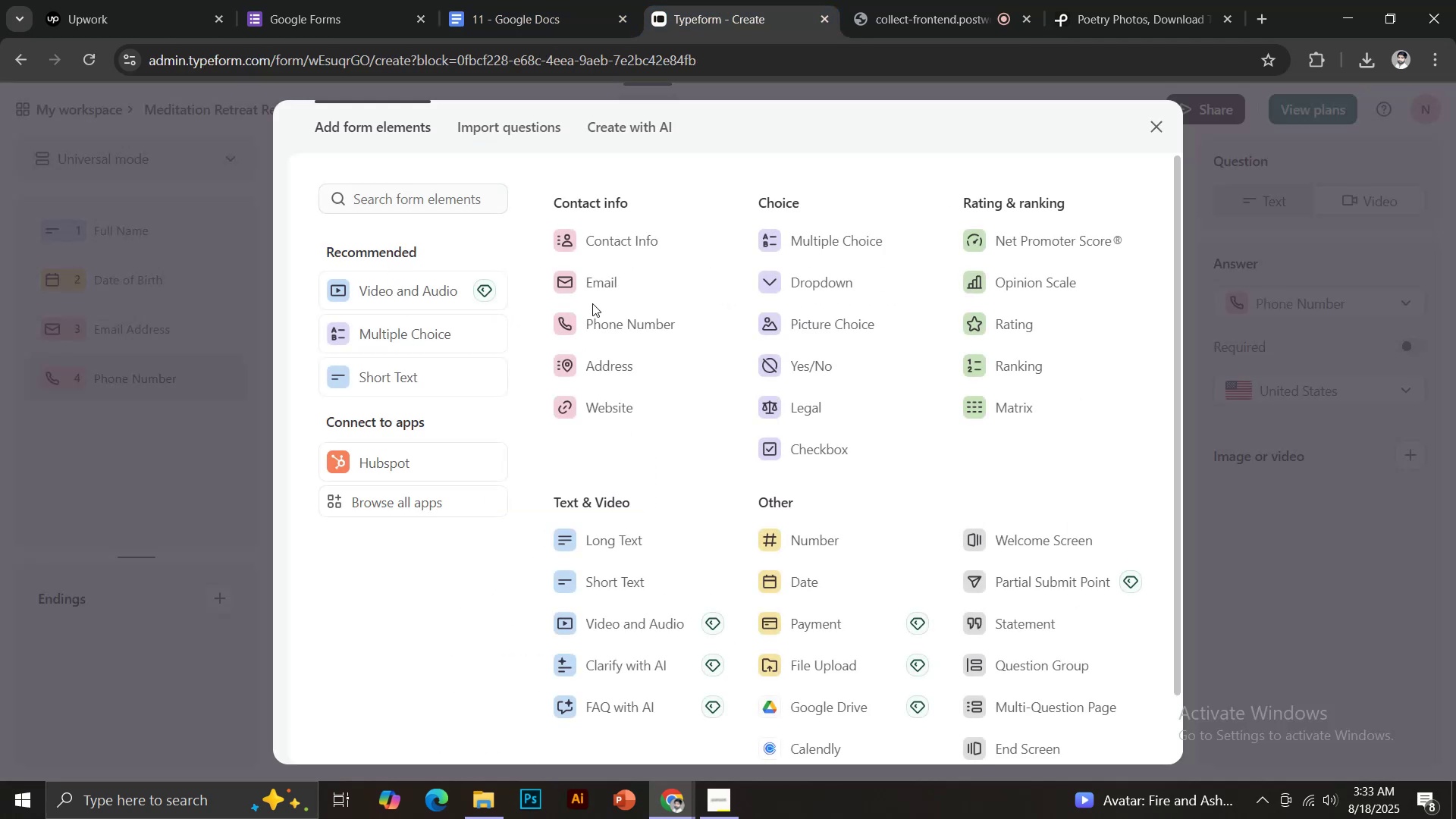 
left_click([607, 324])
 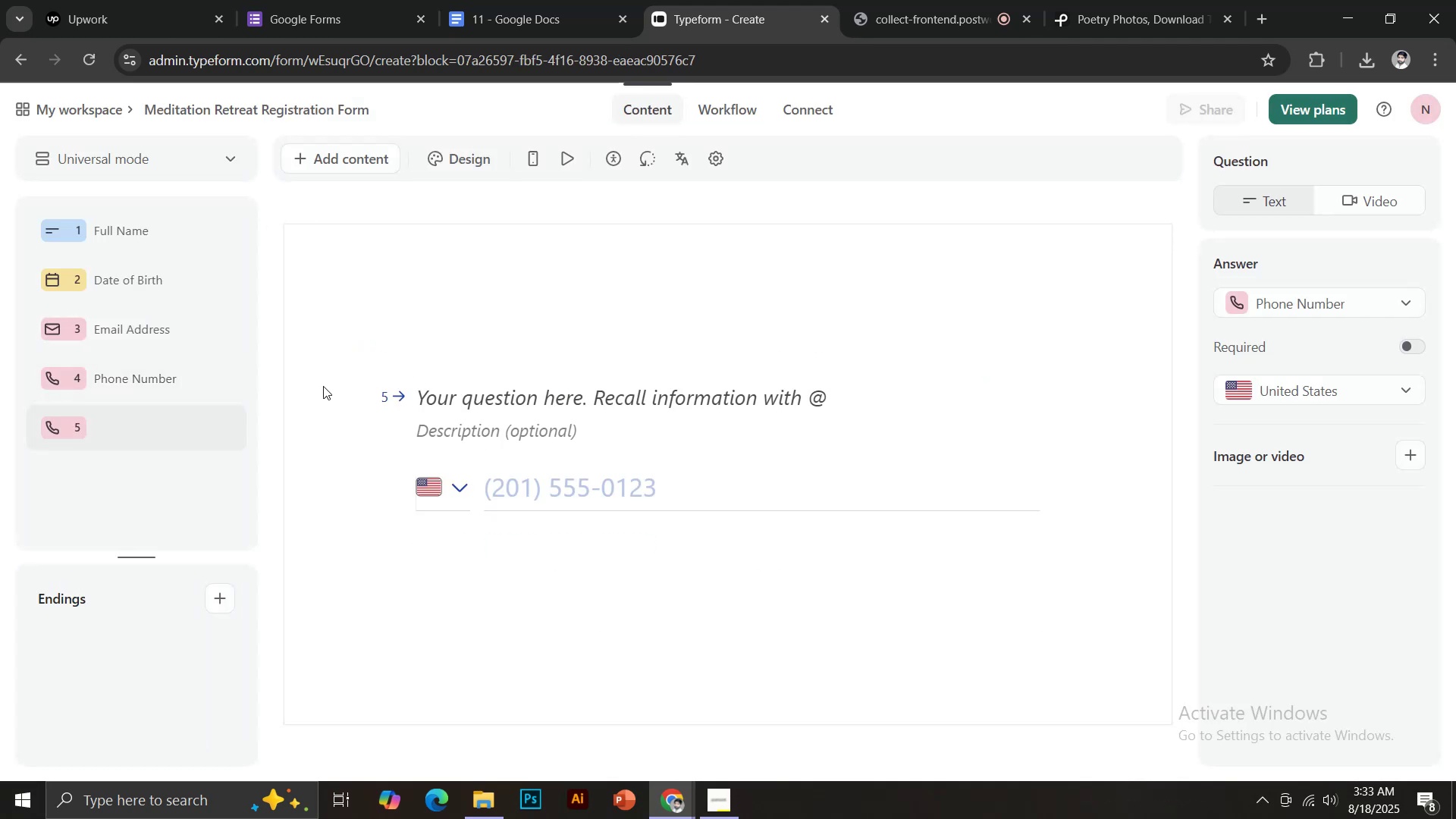 
left_click([221, 431])
 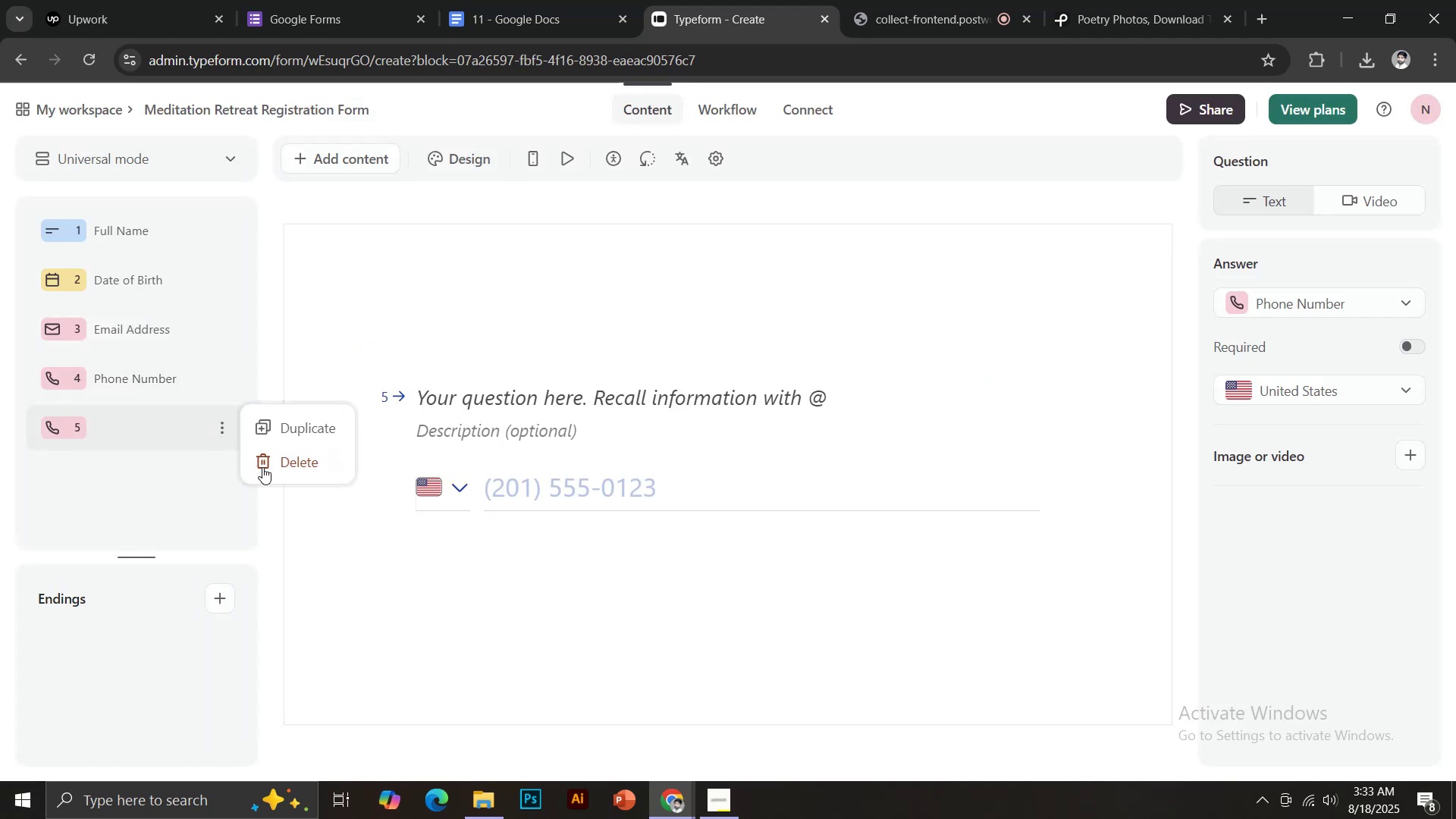 
left_click([280, 463])
 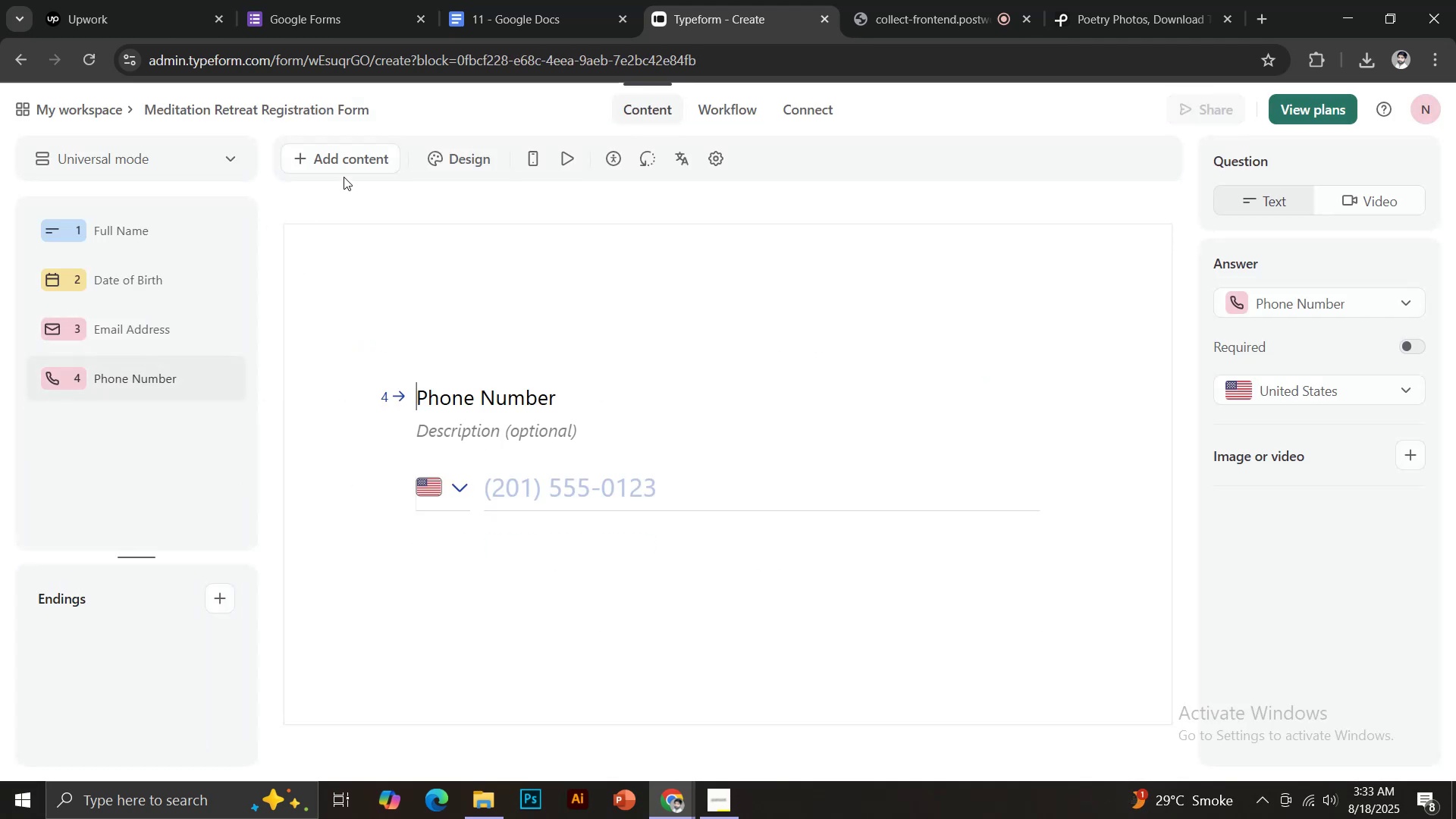 
left_click([344, 160])
 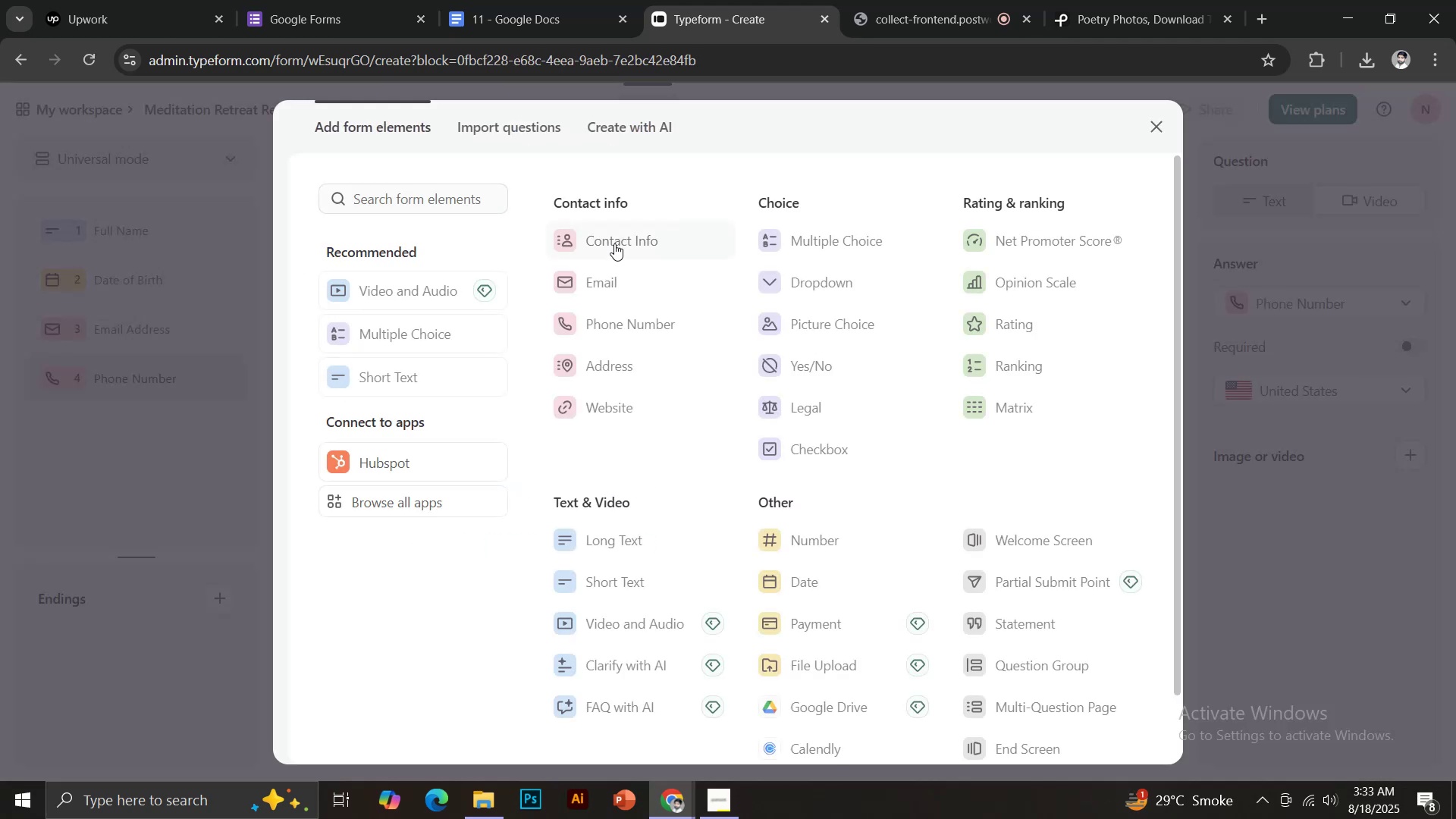 
left_click([614, 237])
 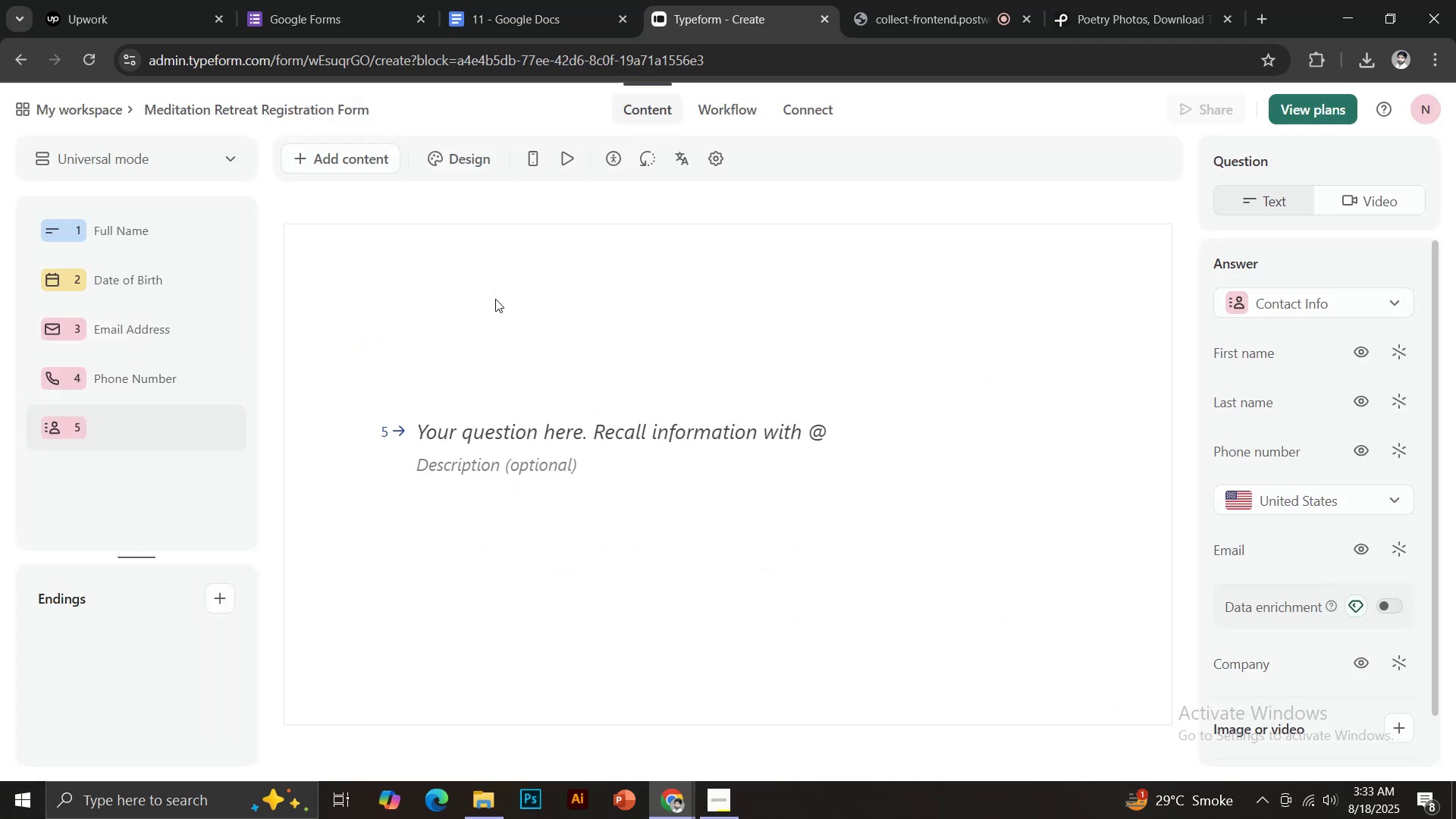 
left_click([529, 423])
 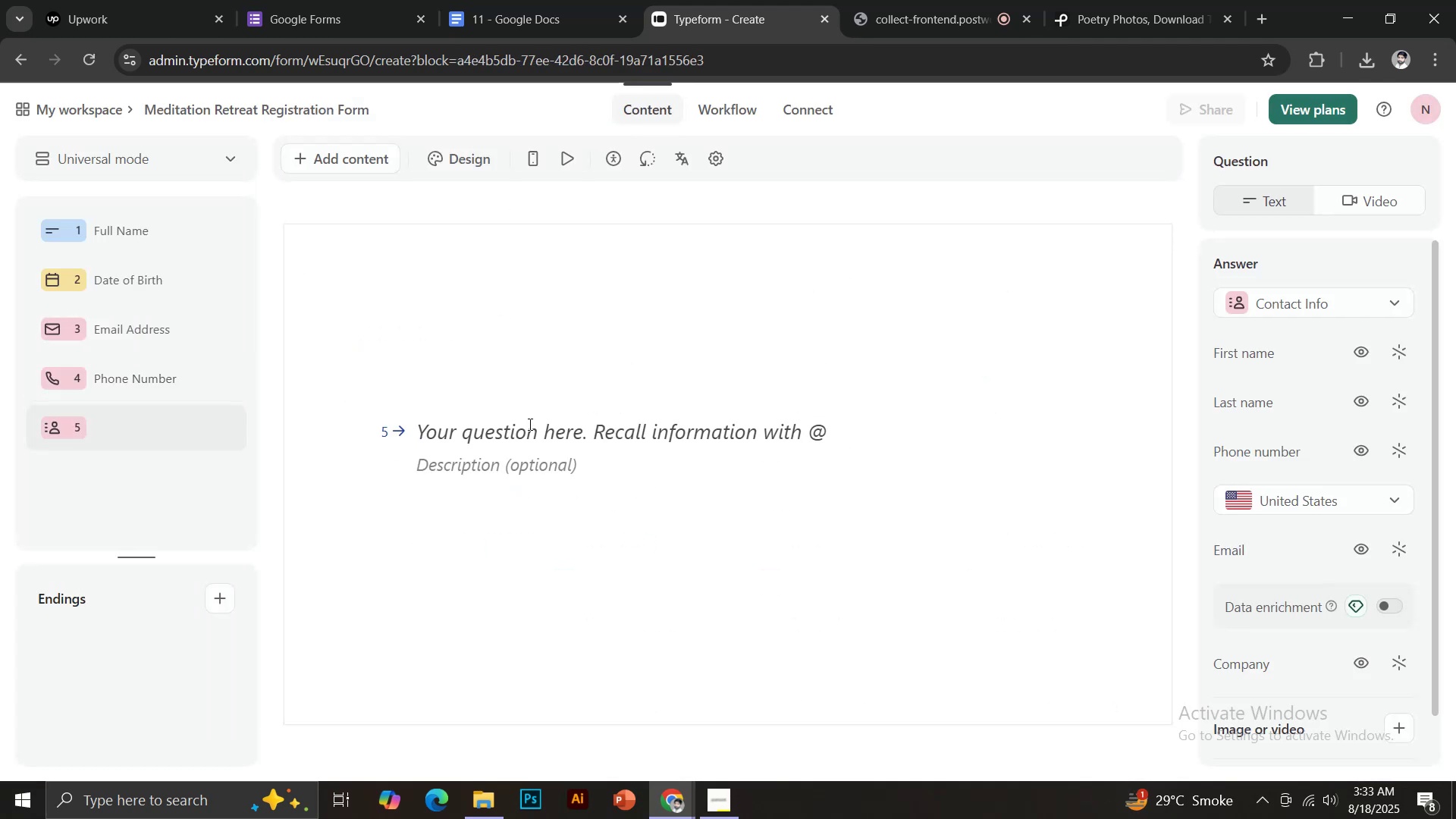 
hold_key(key=ControlLeft, duration=0.9)
 